 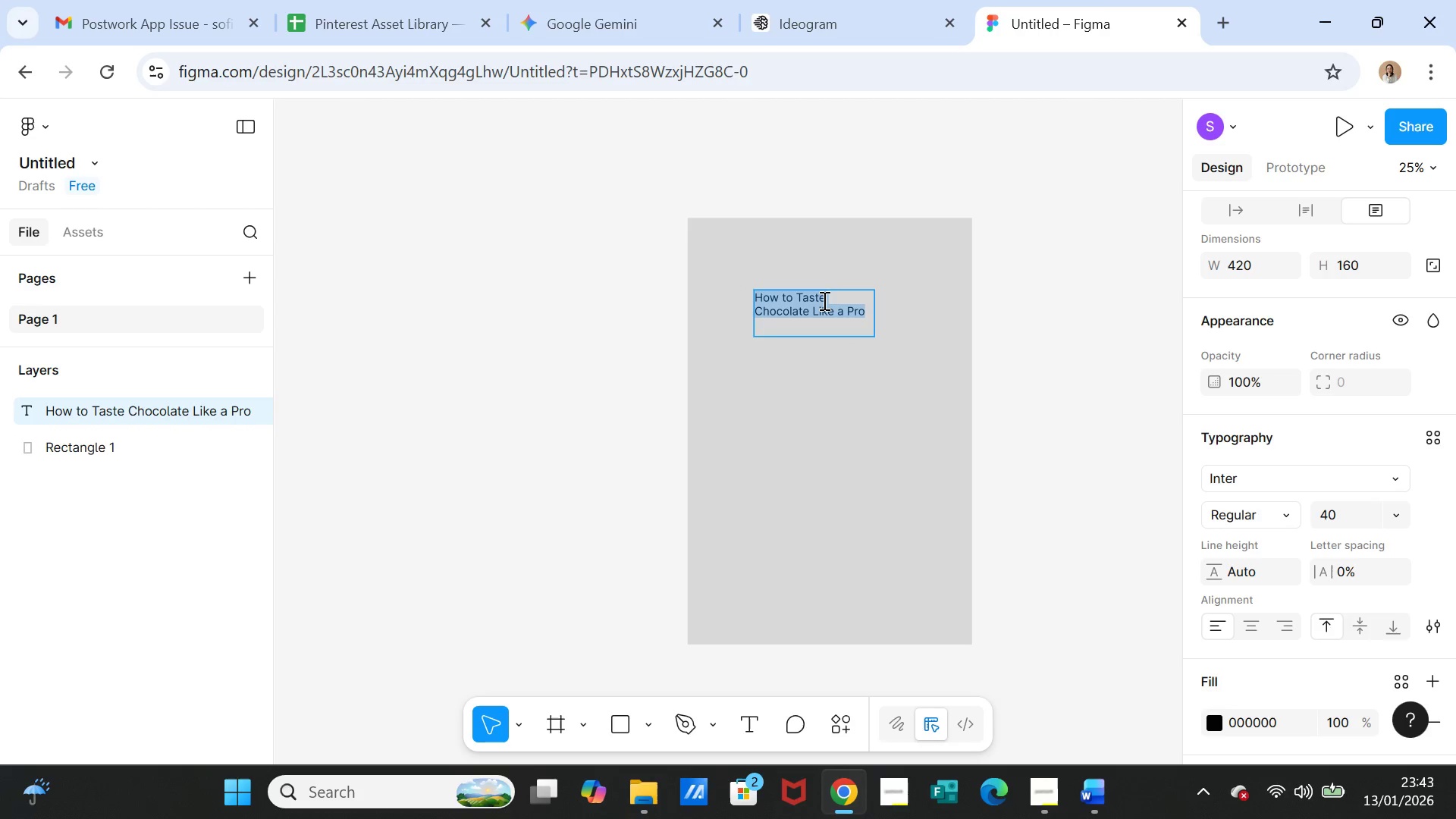 
scroll: coordinate [1361, 546], scroll_direction: down, amount: 2.0
 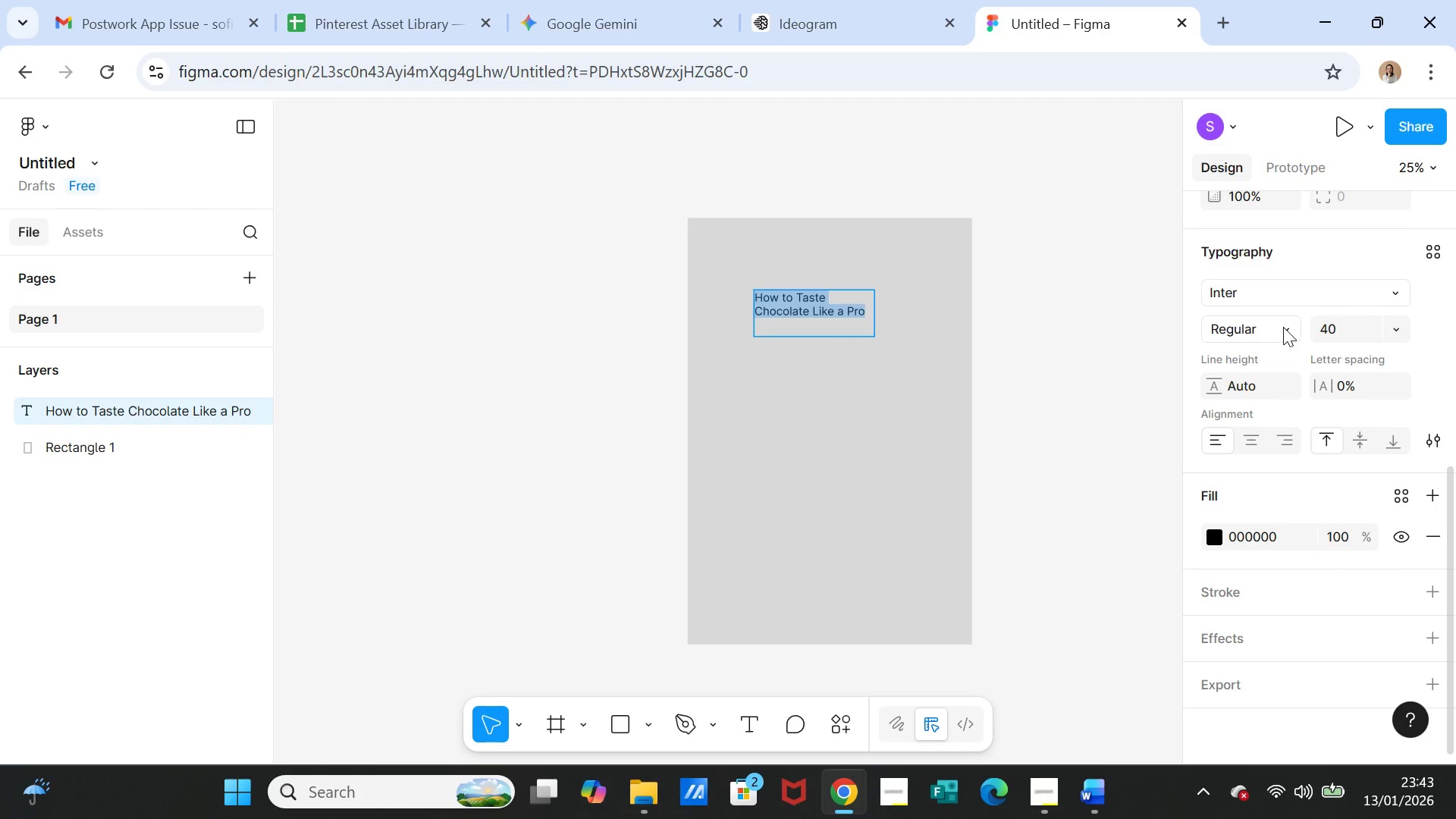 
left_click([1283, 290])
 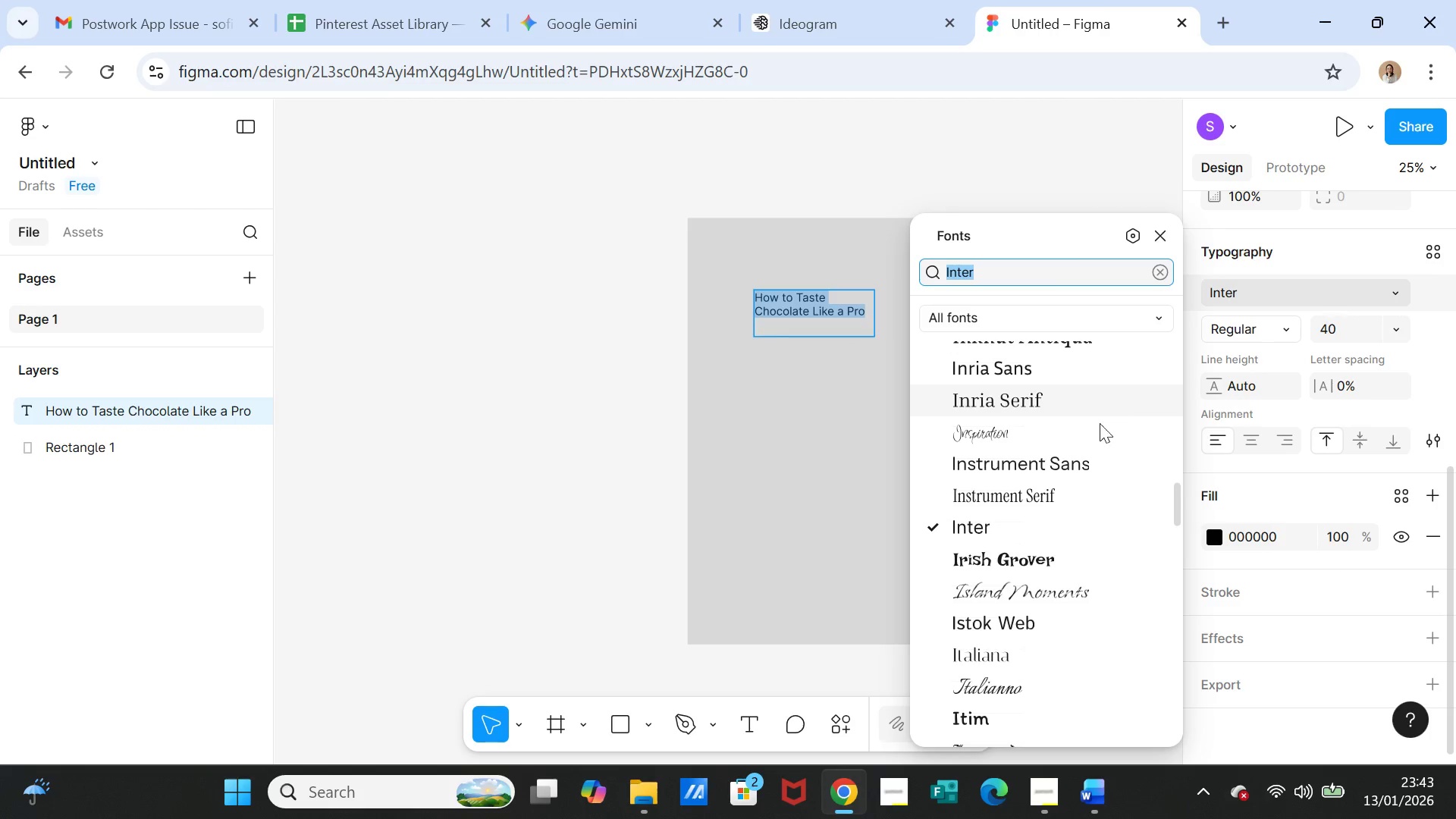 
scroll: coordinate [1065, 629], scroll_direction: down, amount: 8.0
 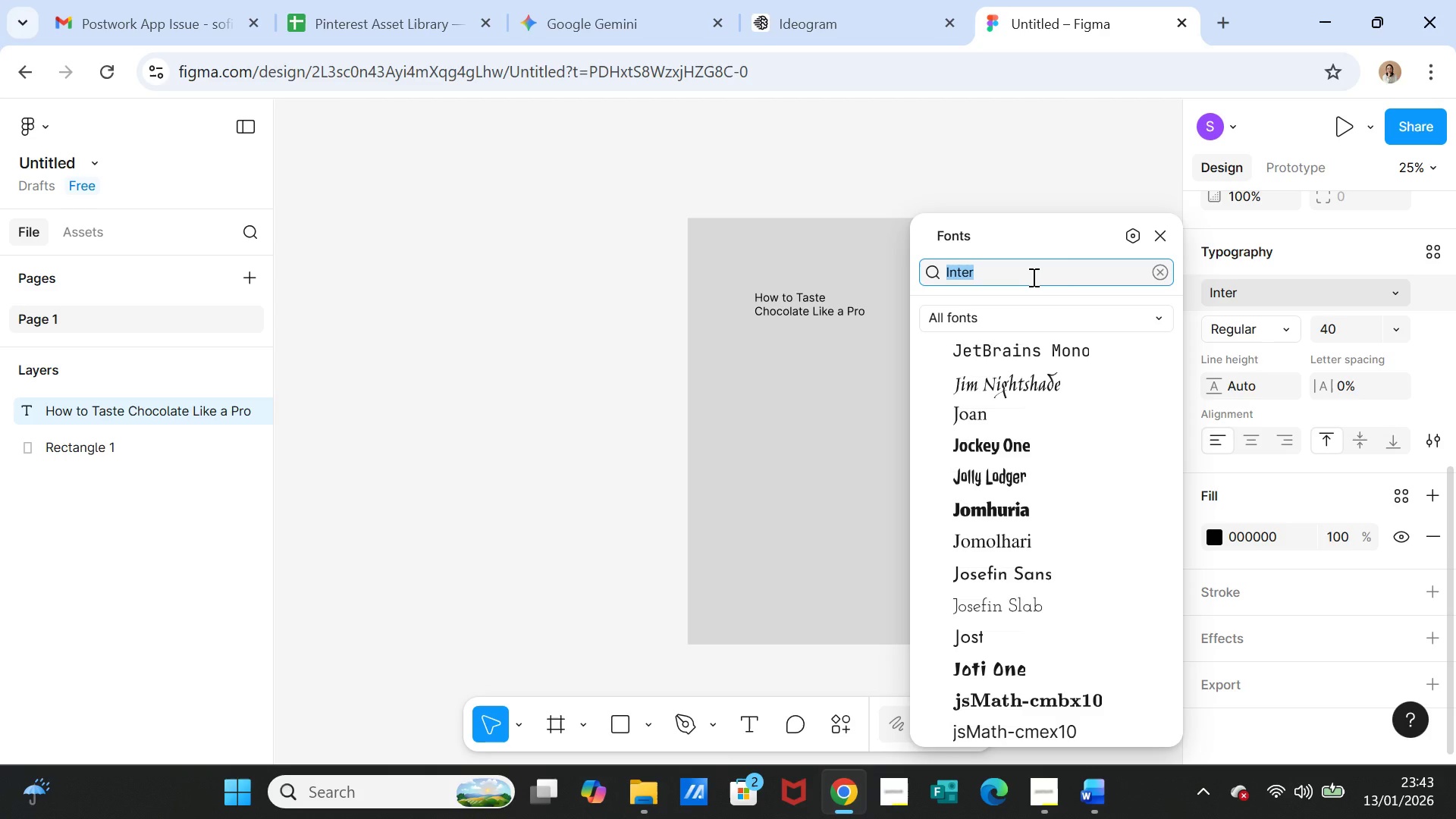 
type(play)
 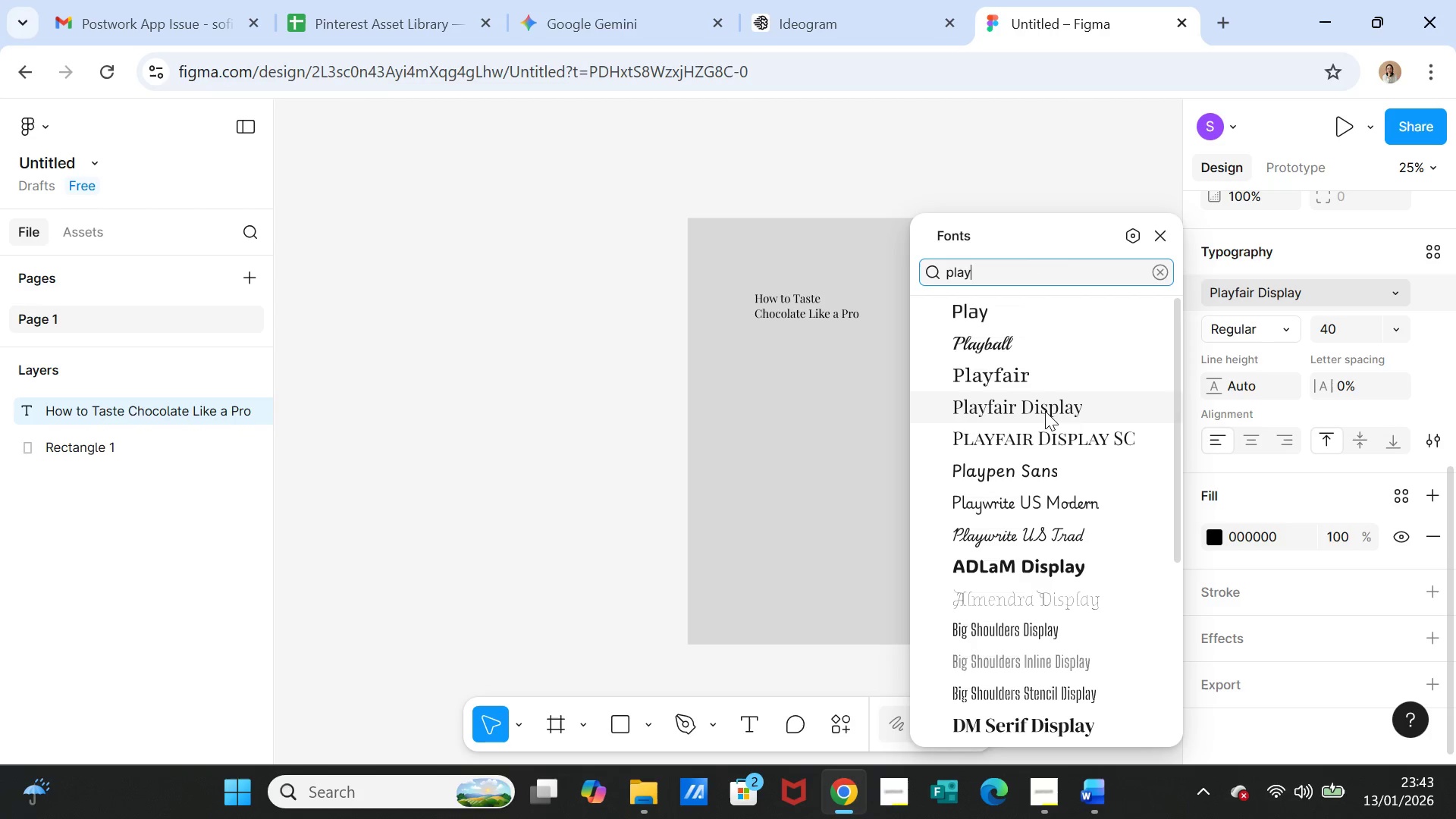 
left_click([1047, 400])
 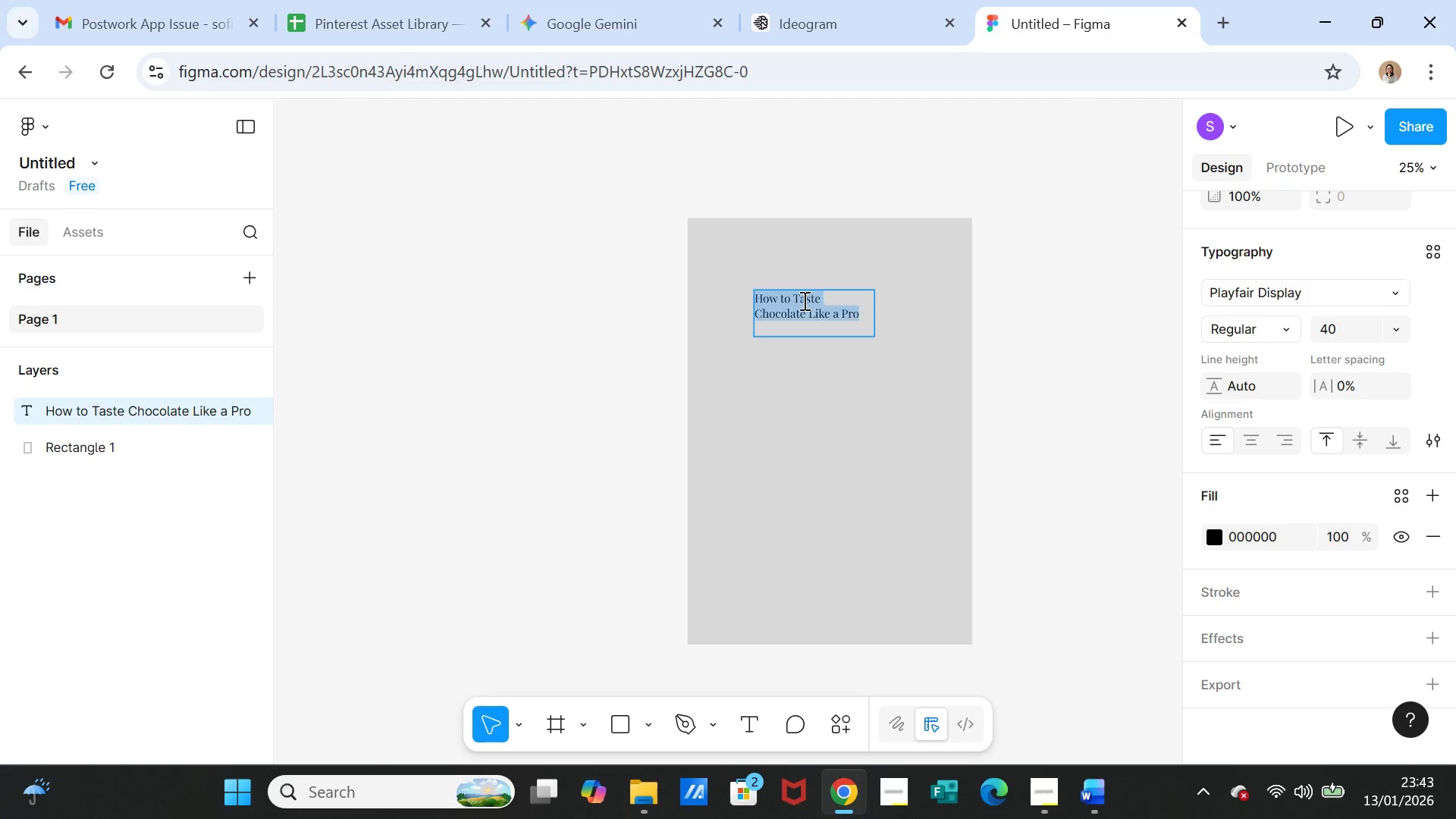 
double_click([803, 300])
 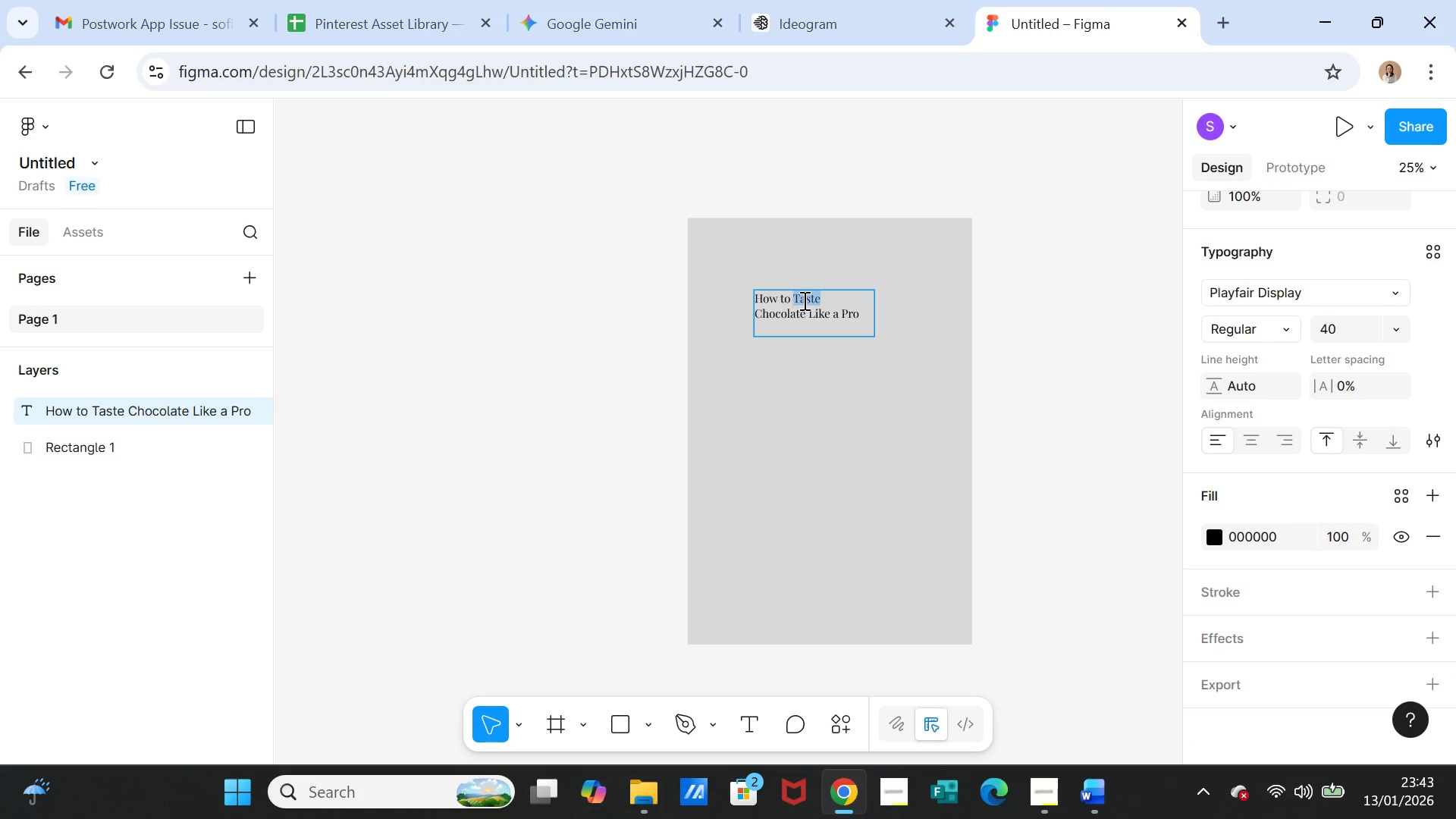 
triple_click([803, 300])
 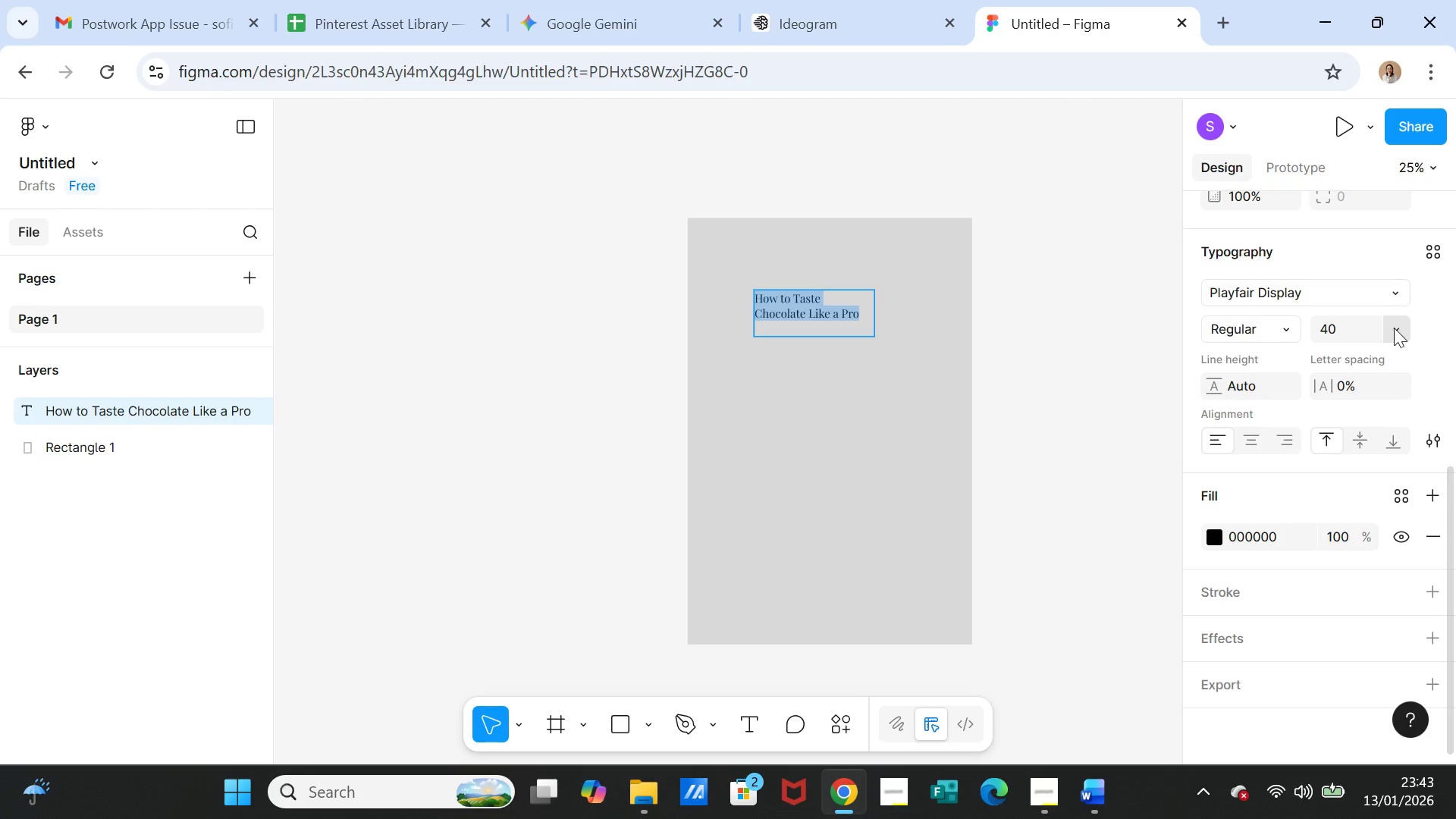 
wait(7.41)
 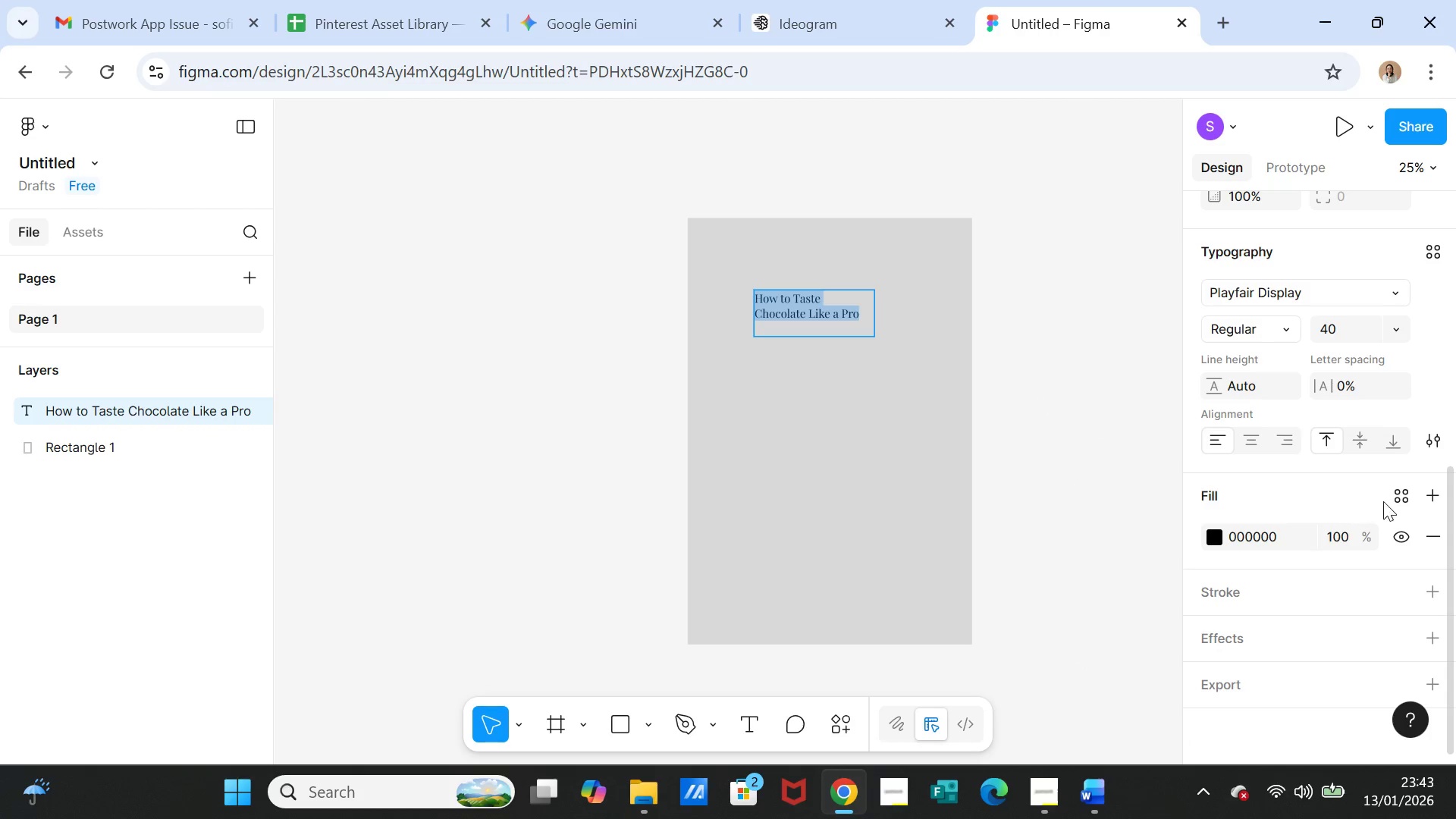 
left_click([1284, 325])
 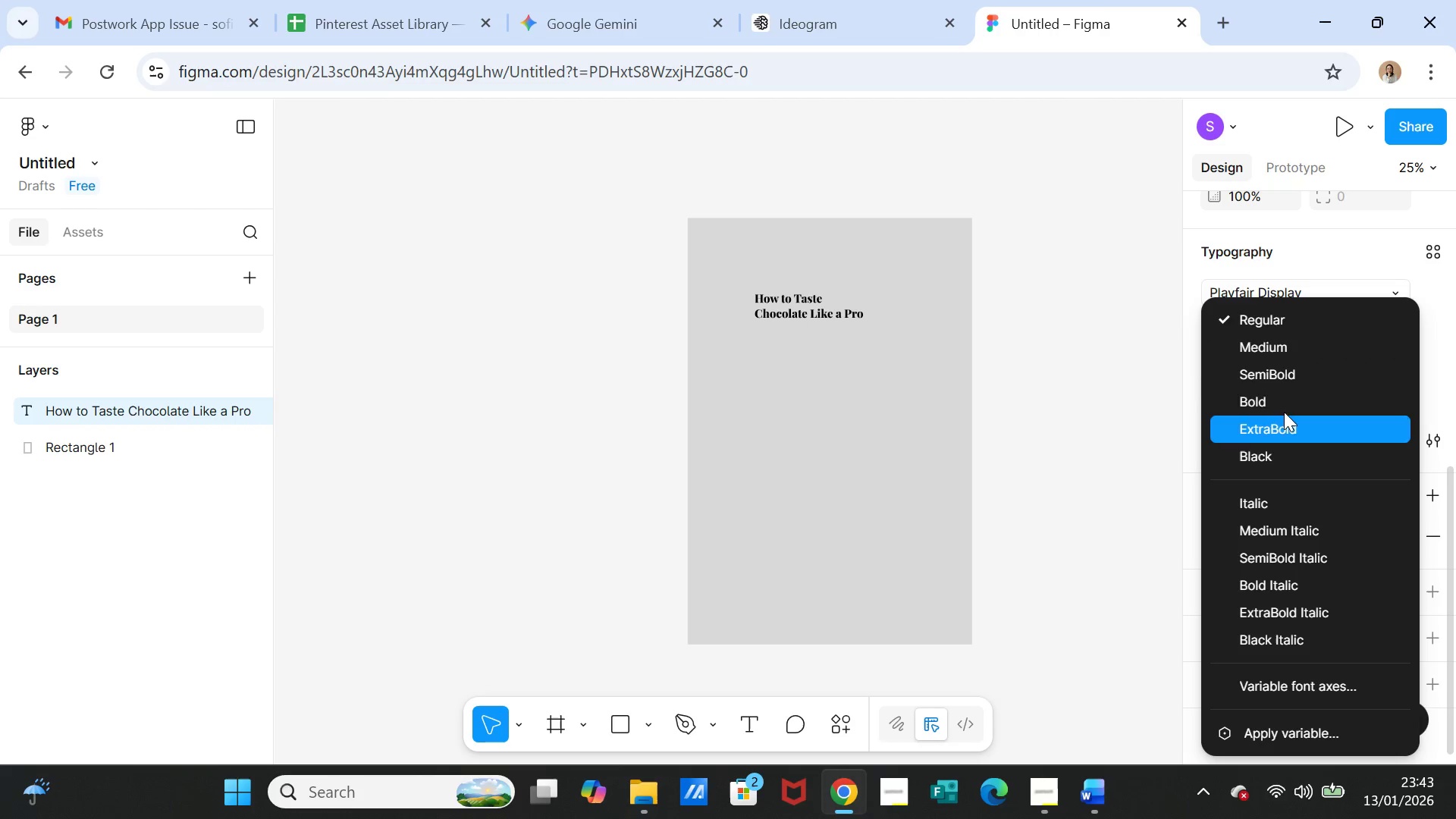 
left_click([1286, 400])
 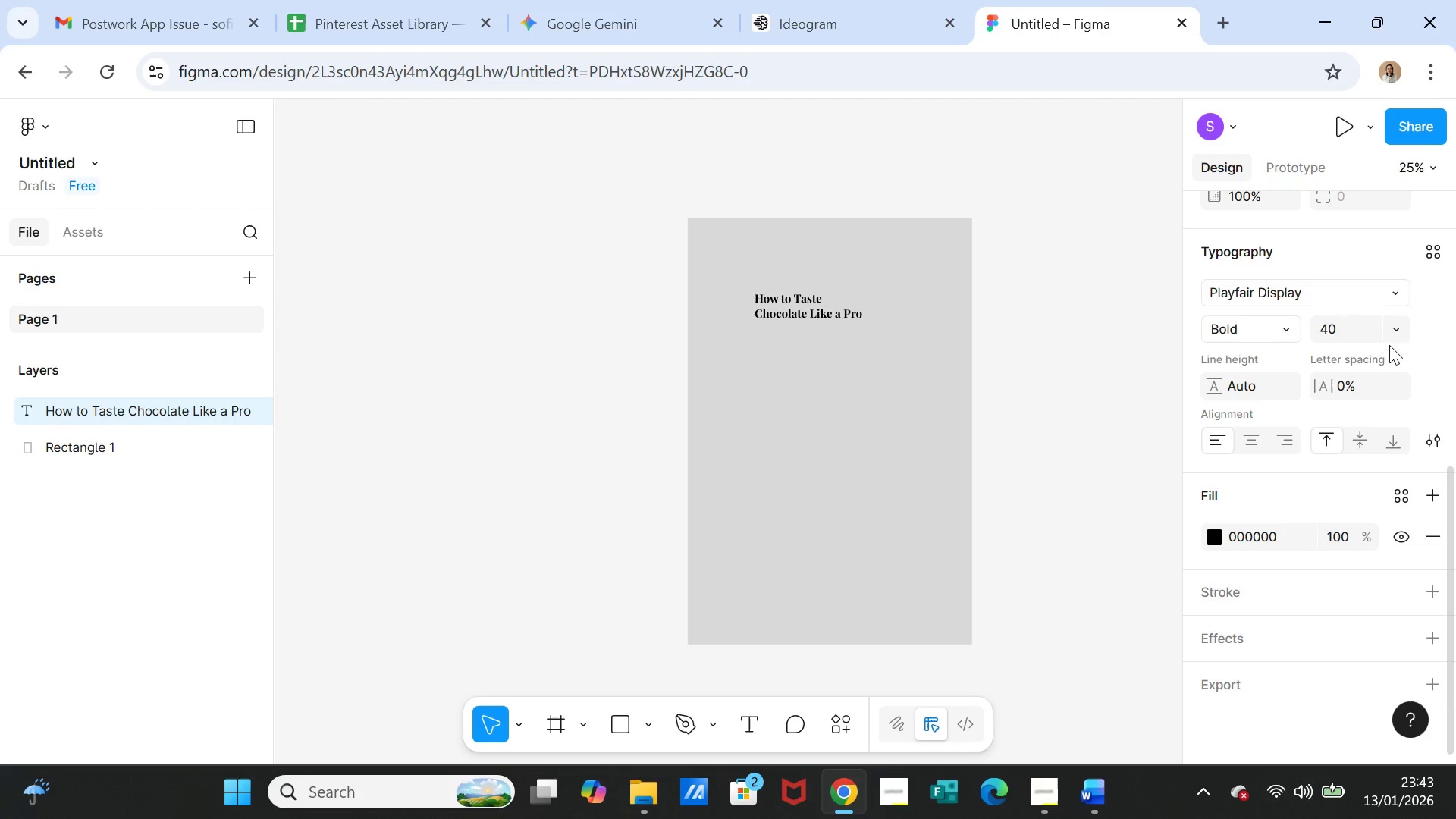 
left_click([1391, 328])
 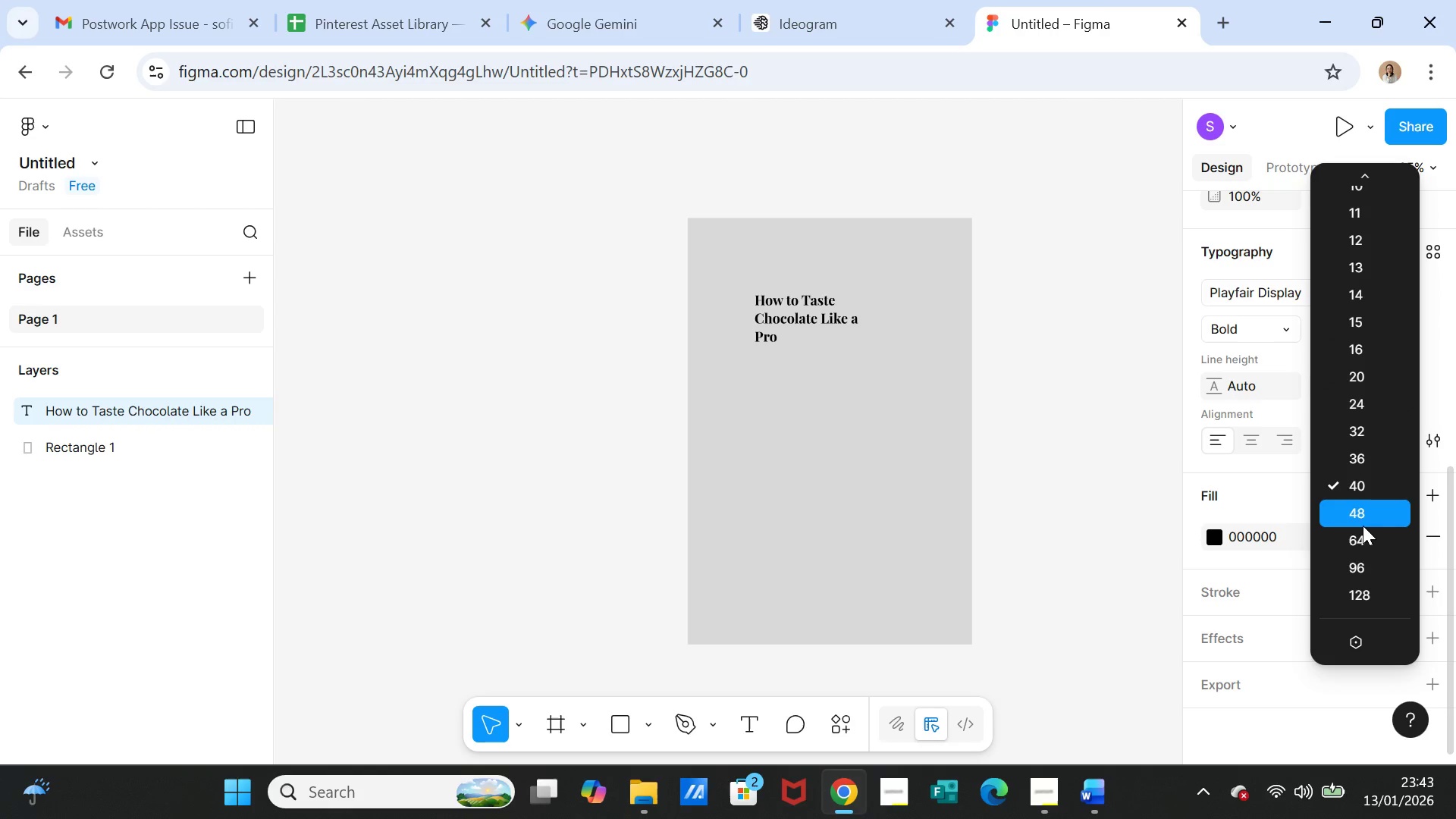 
left_click([1363, 534])
 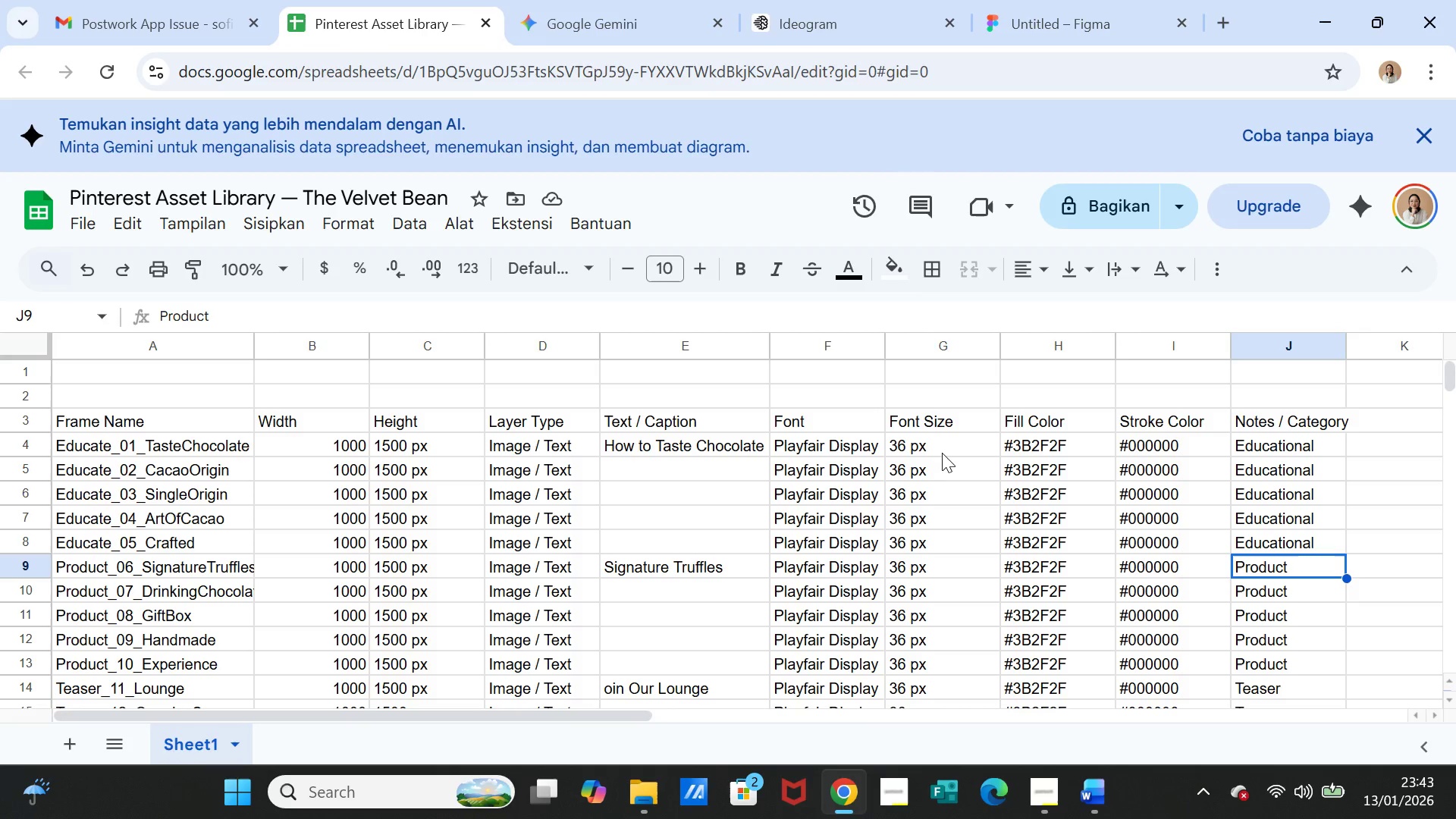 
left_click([919, 441])
 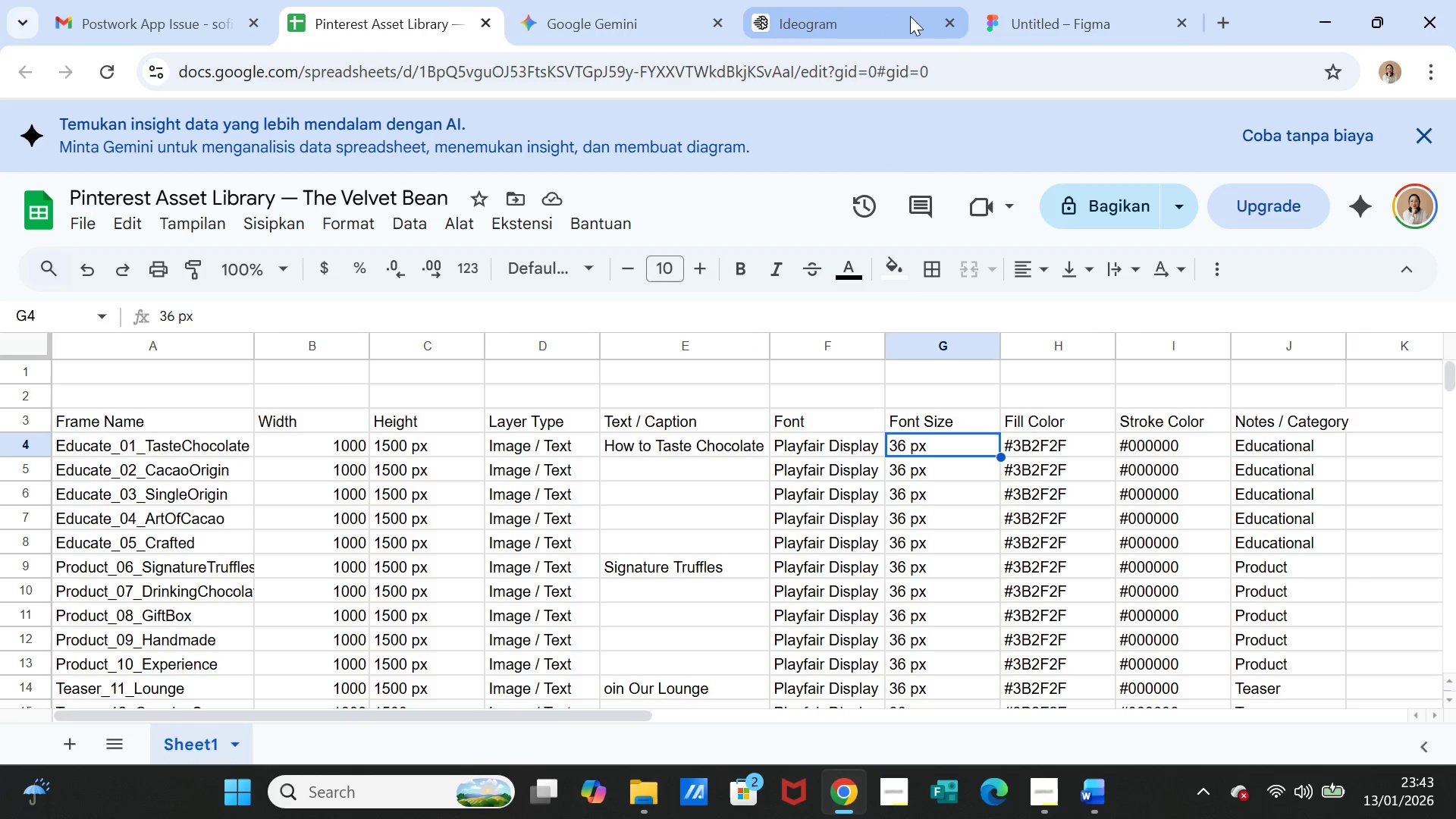 
left_click([1037, 20])
 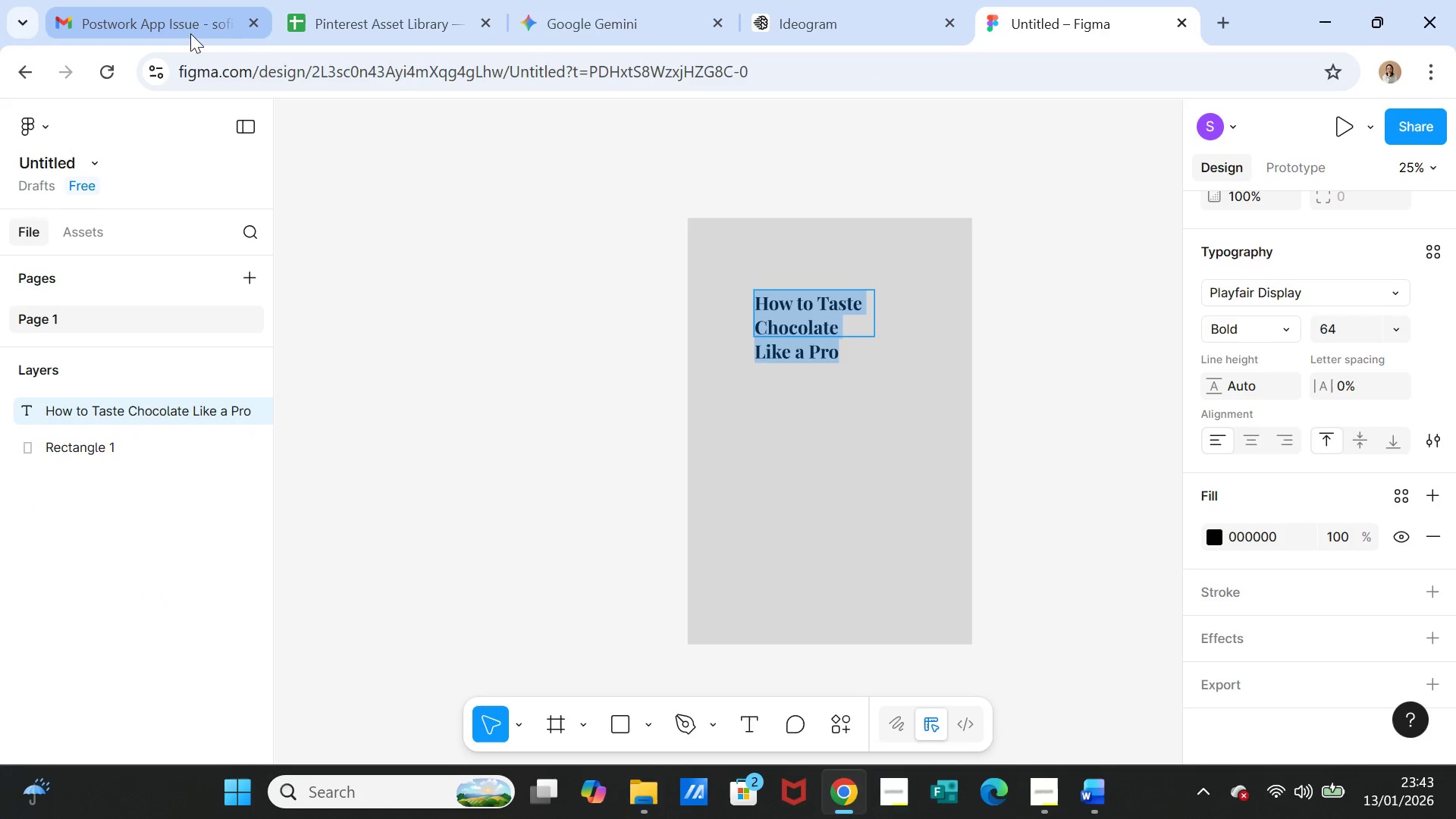 
left_click([341, 16])
 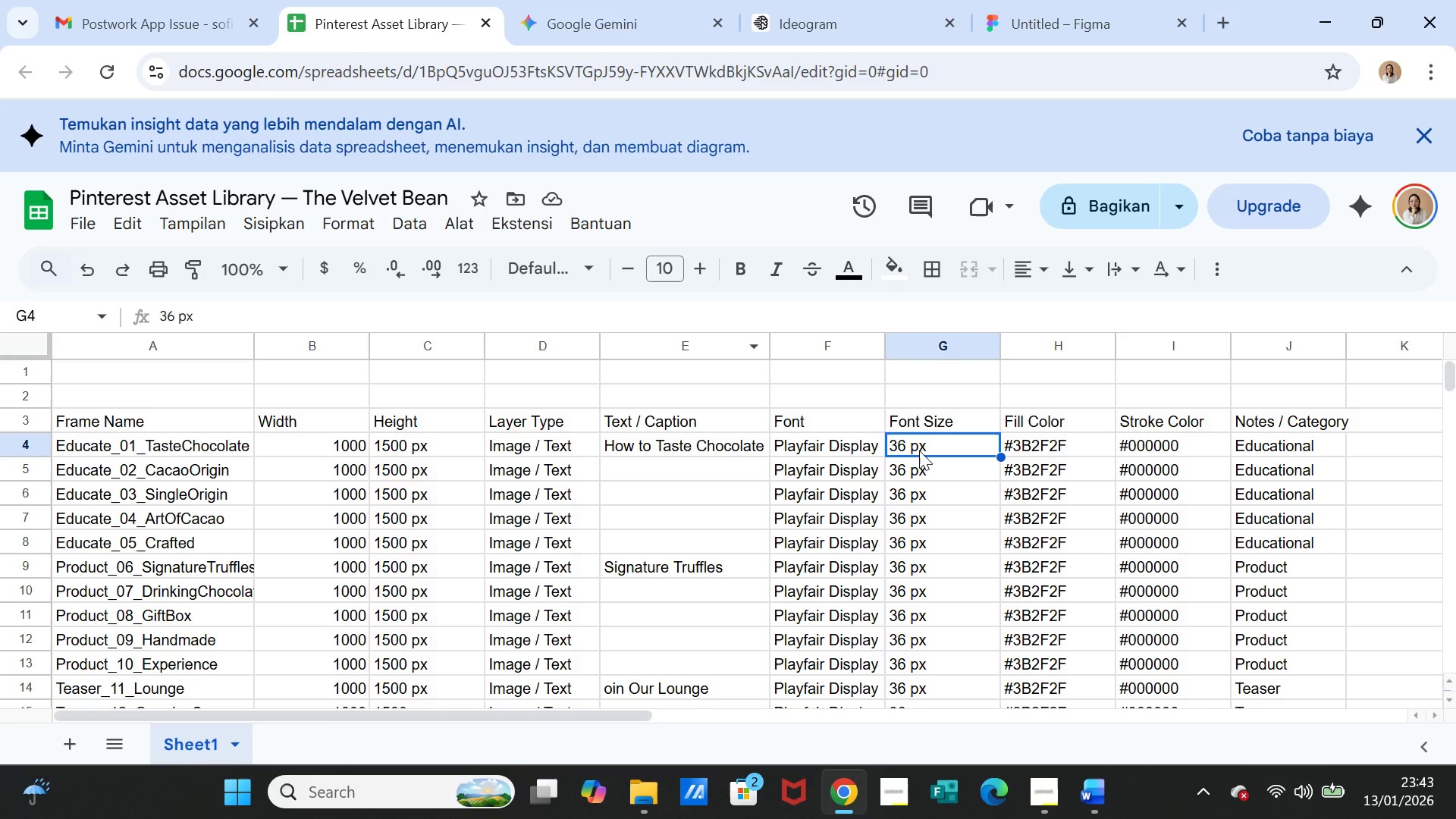 
double_click([905, 448])
 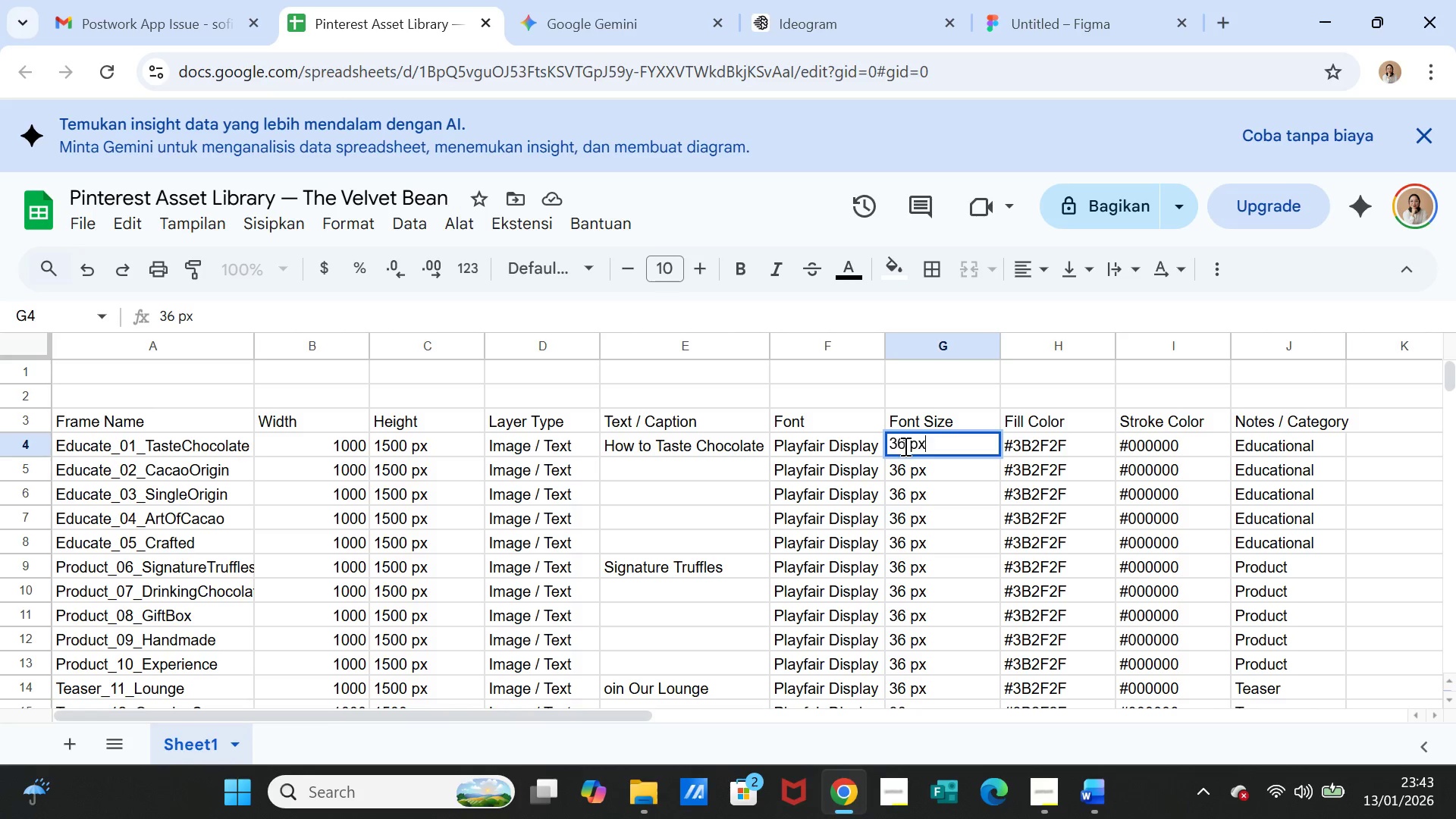 
left_click_drag(start_coordinate=[905, 444], to_coordinate=[887, 440])
 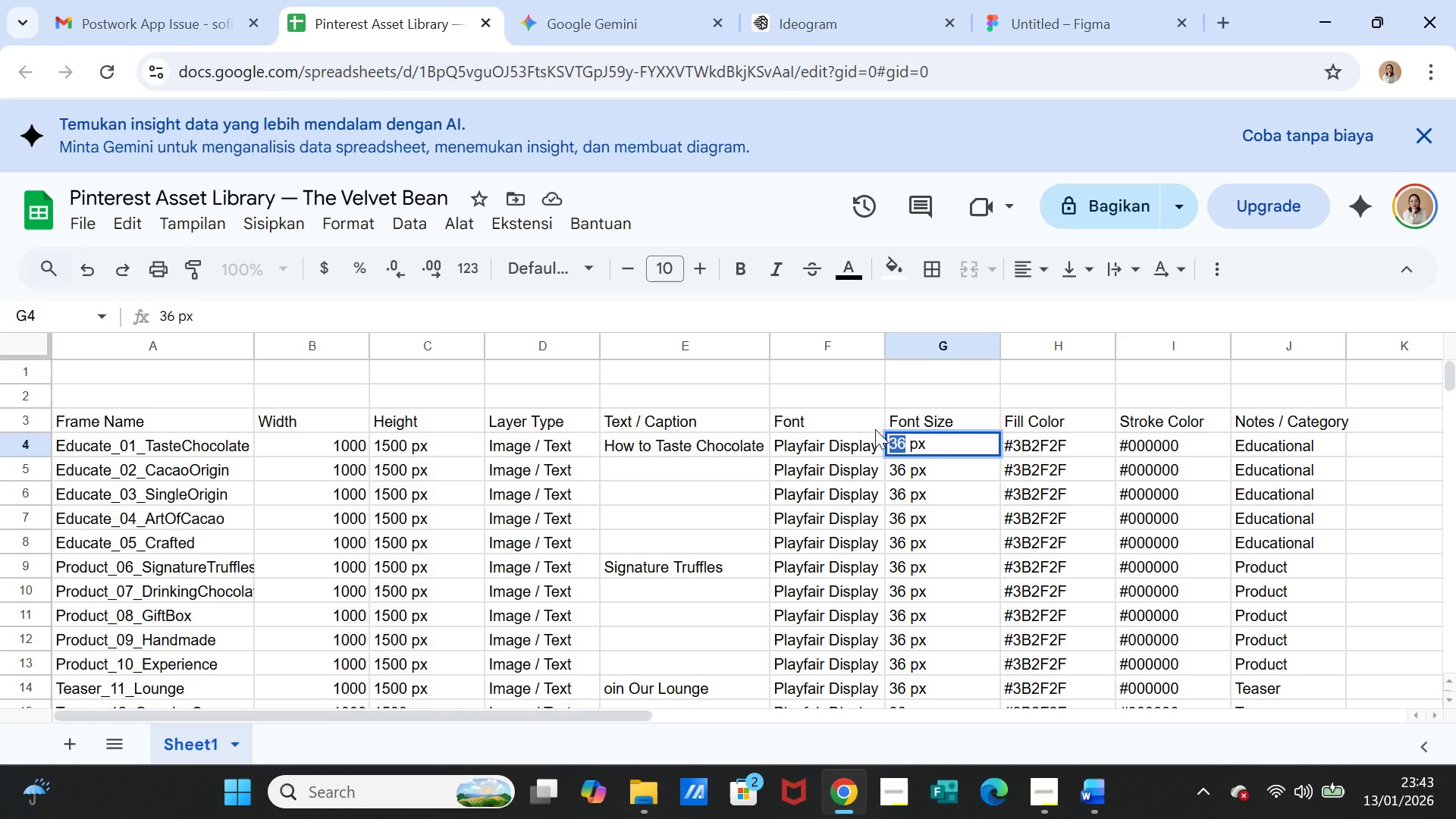 
type(64)
 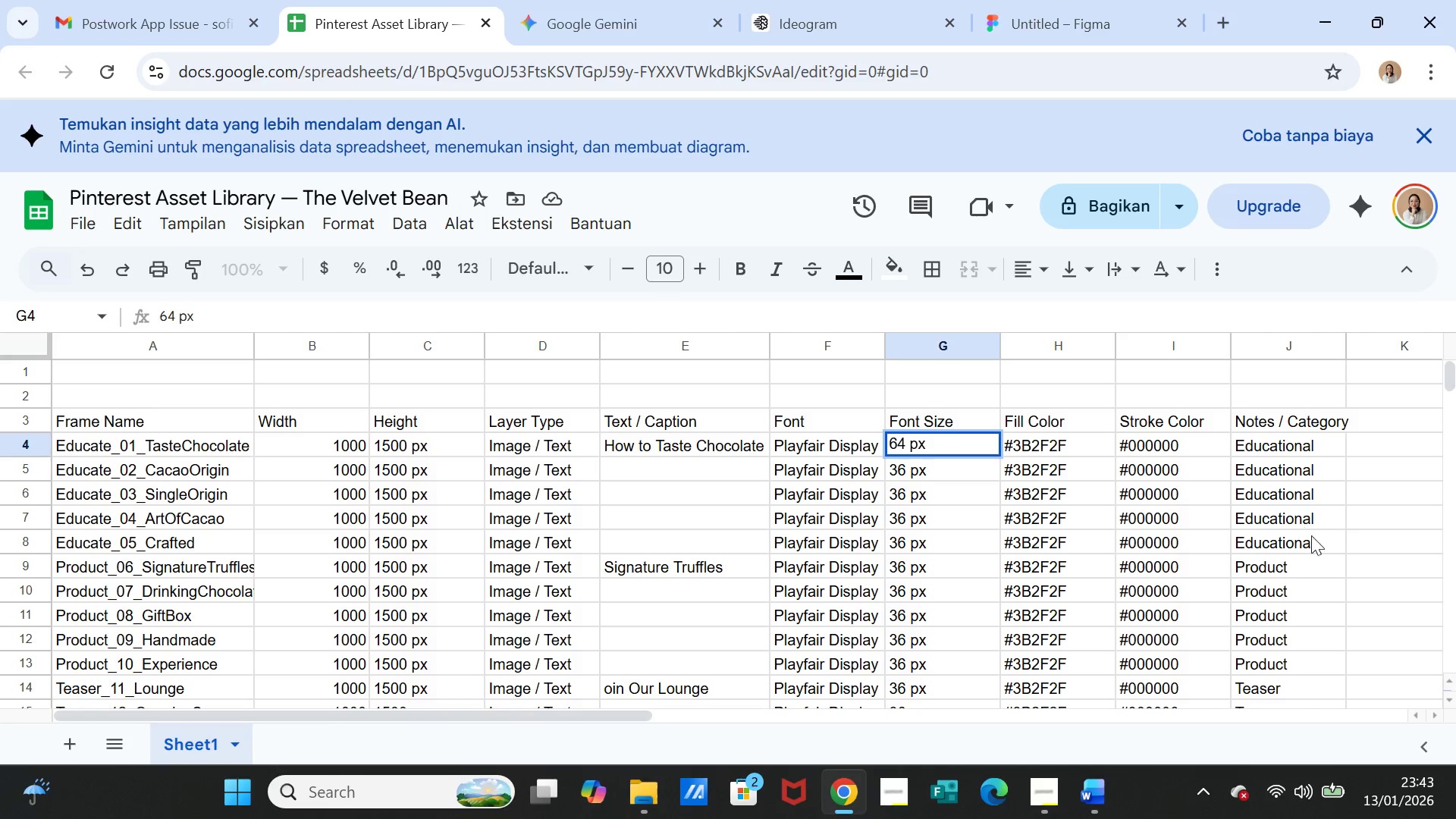 
left_click([1318, 543])
 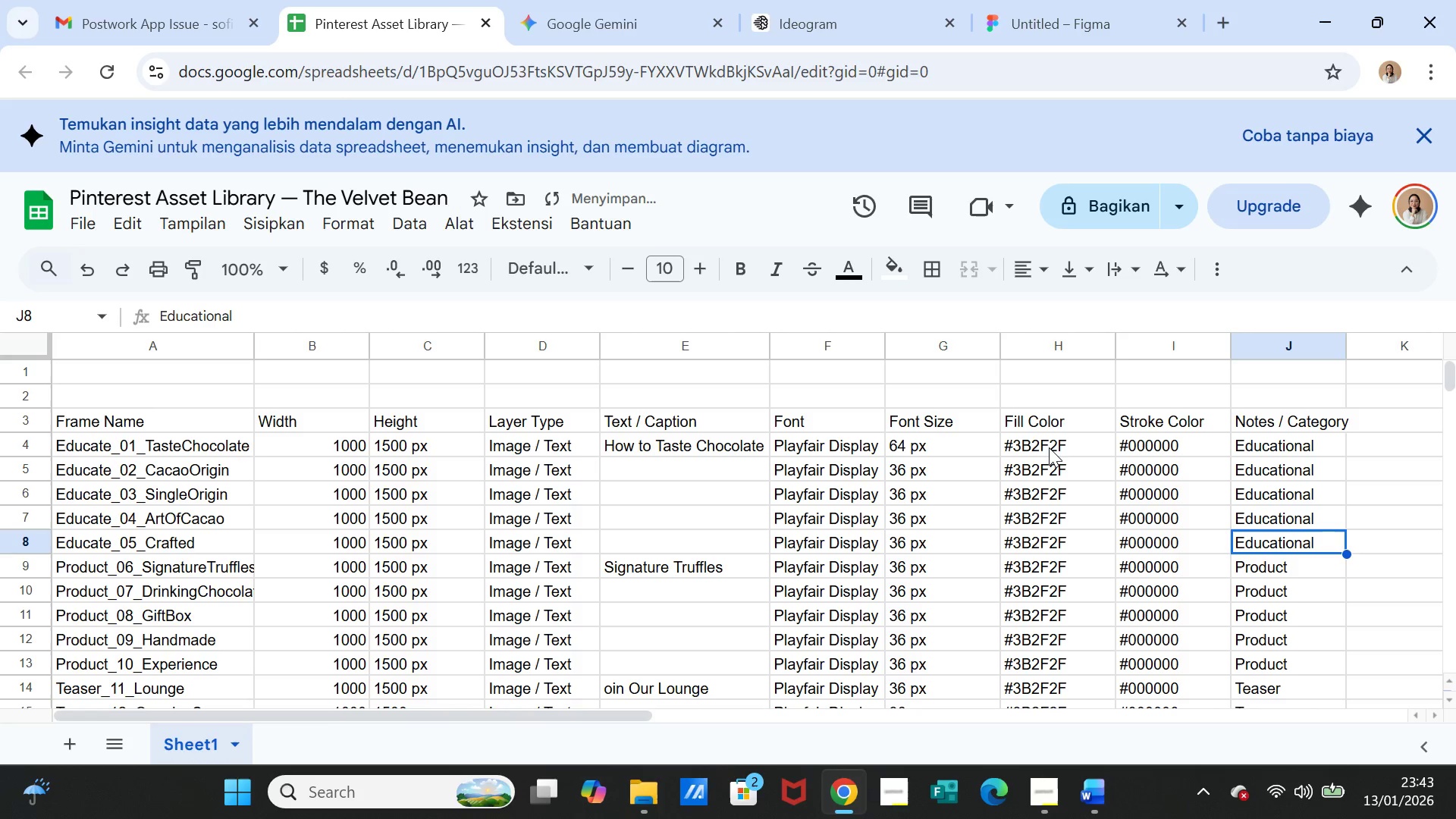 
left_click([1047, 445])
 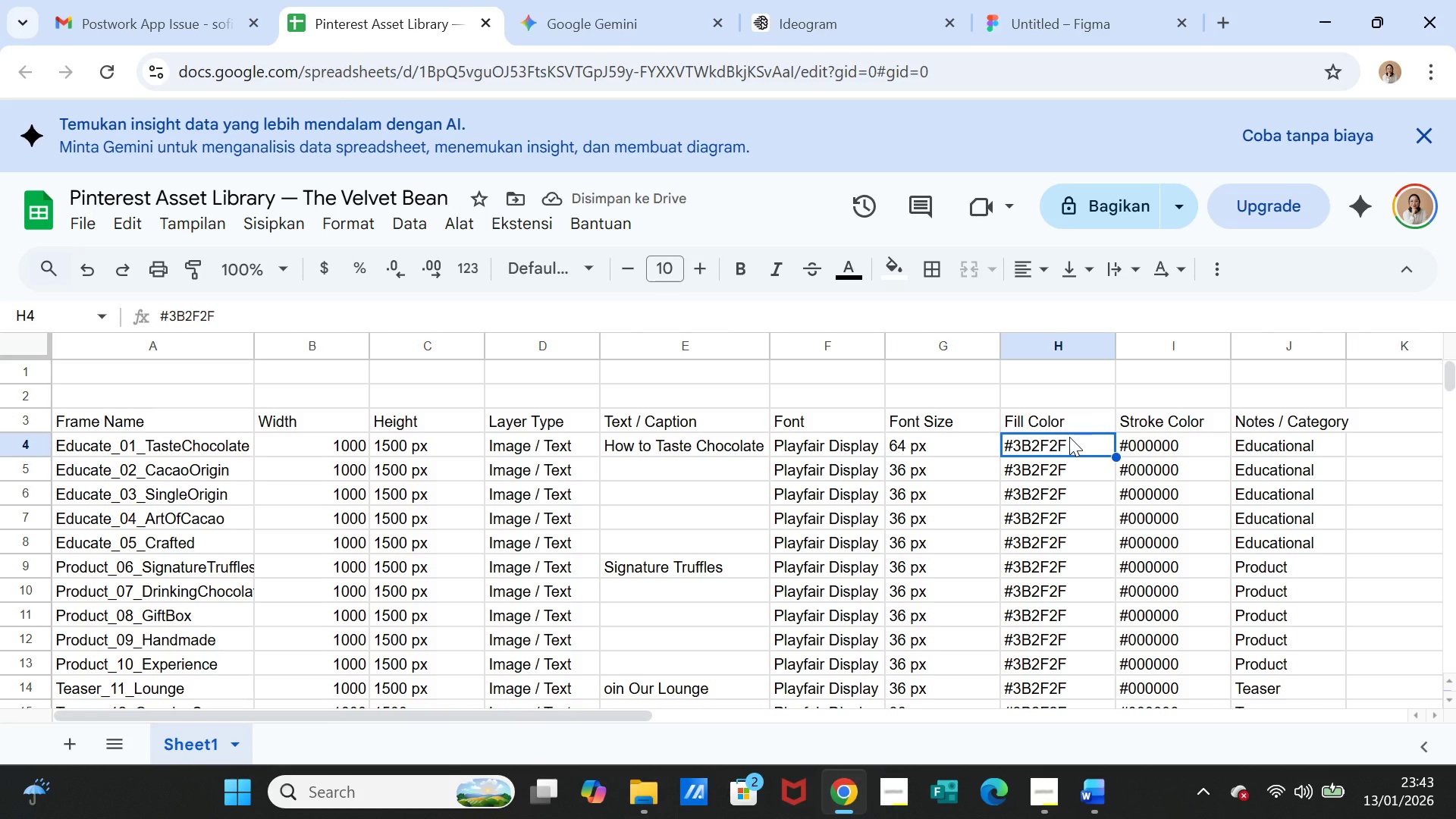 
double_click([1069, 437])
 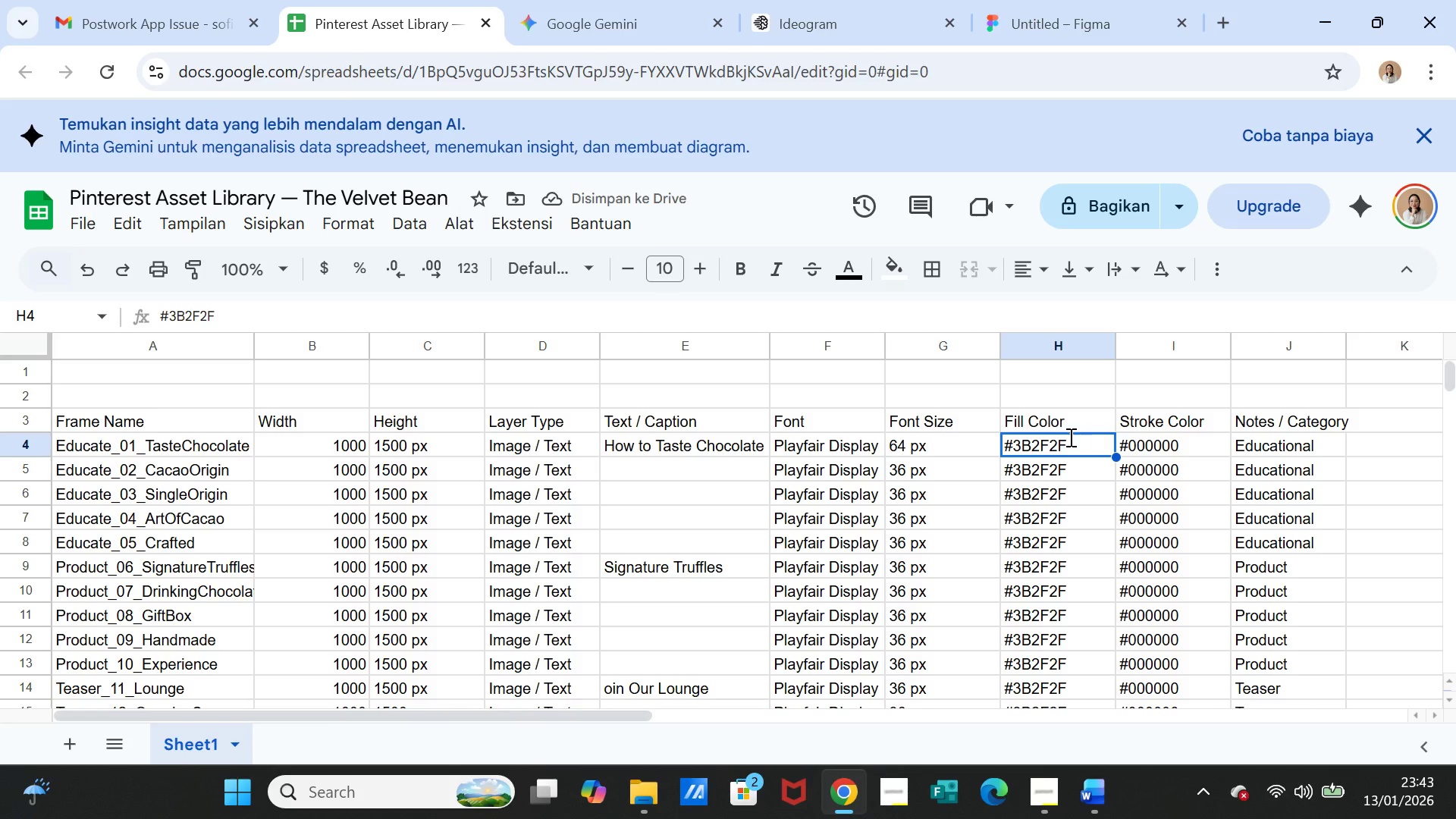 
triple_click([1069, 437])
 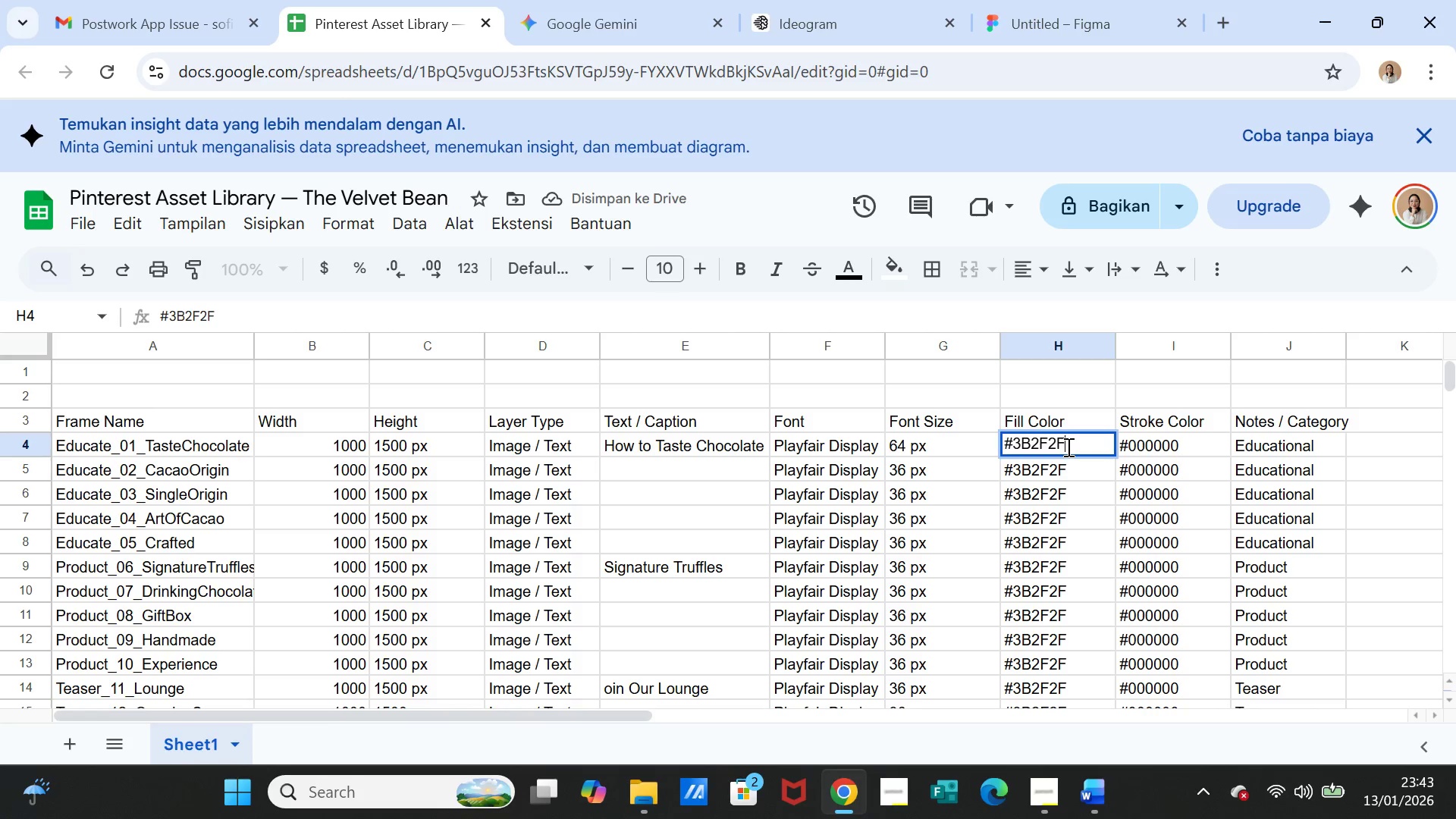 
left_click([1067, 447])
 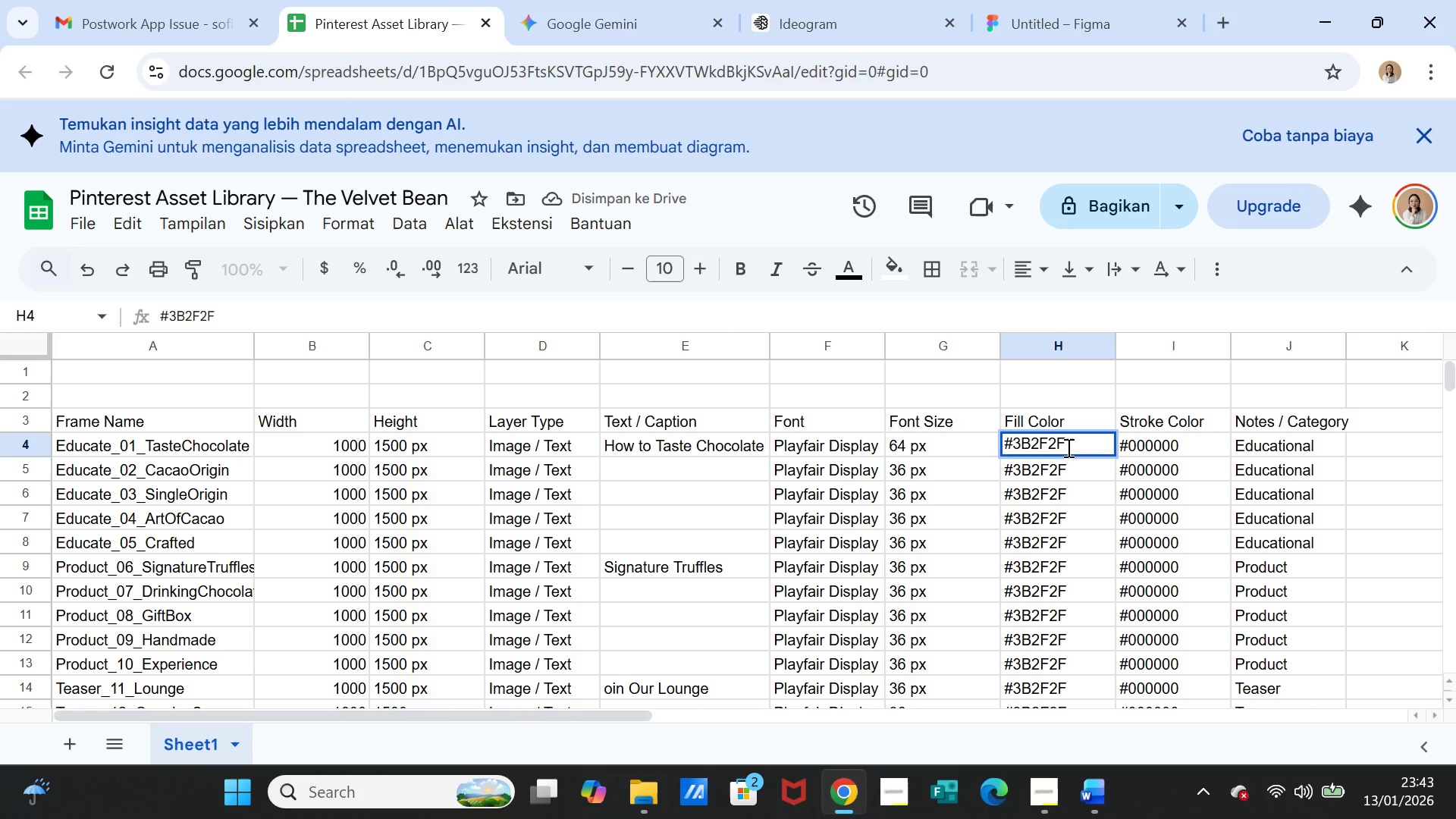 
triple_click([1067, 447])
 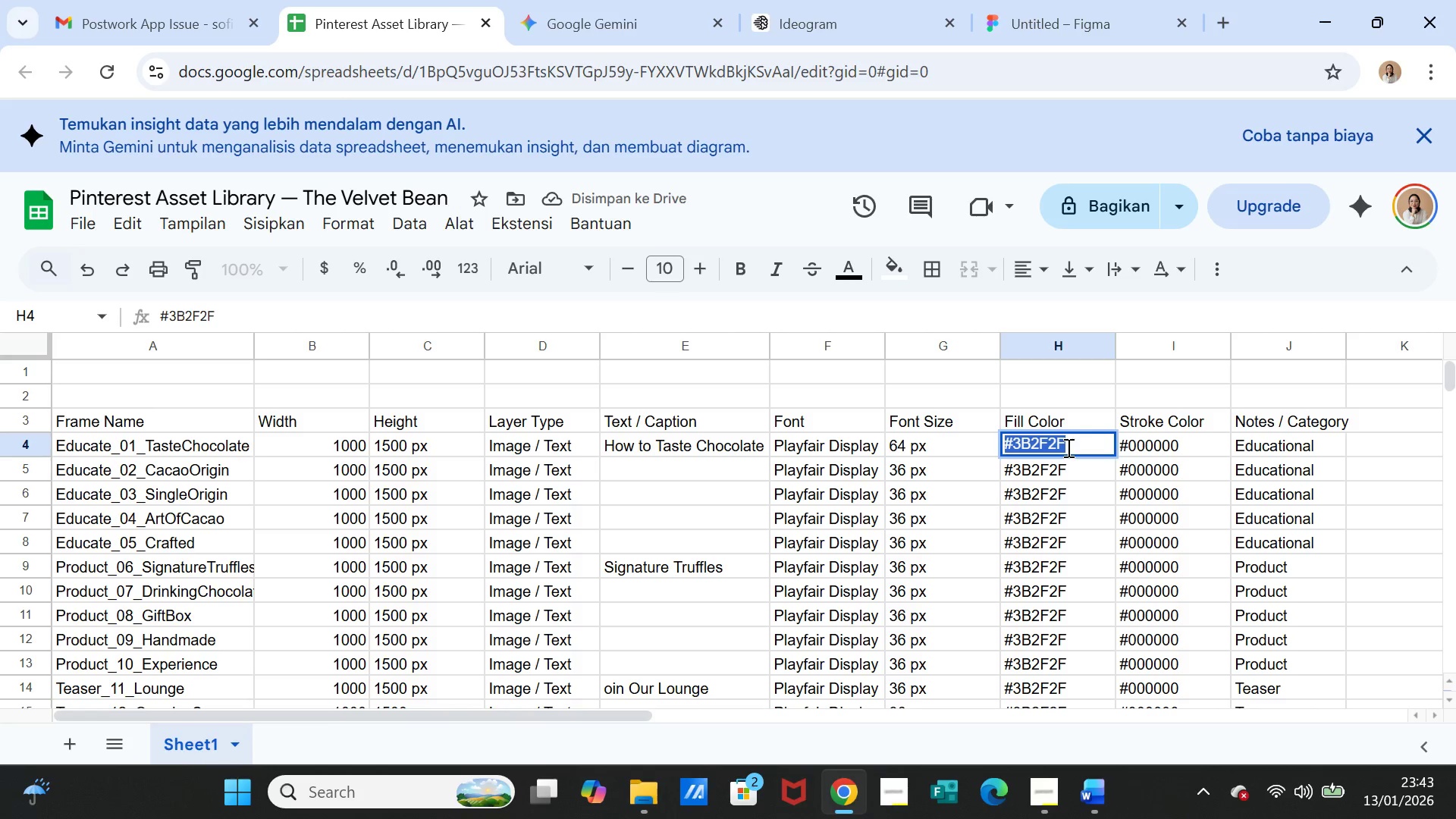 
triple_click([1067, 447])
 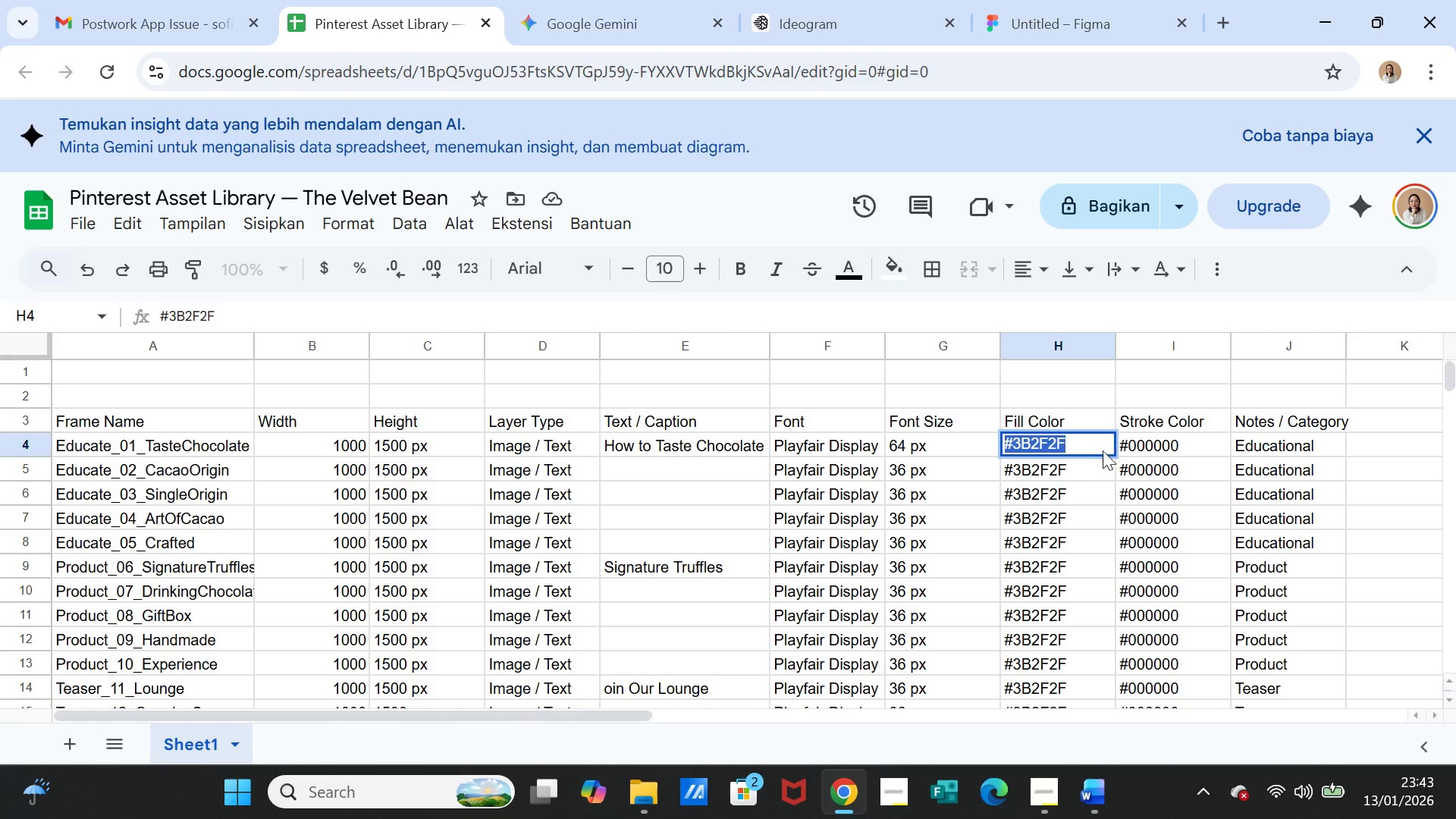 
key(Control+C)
 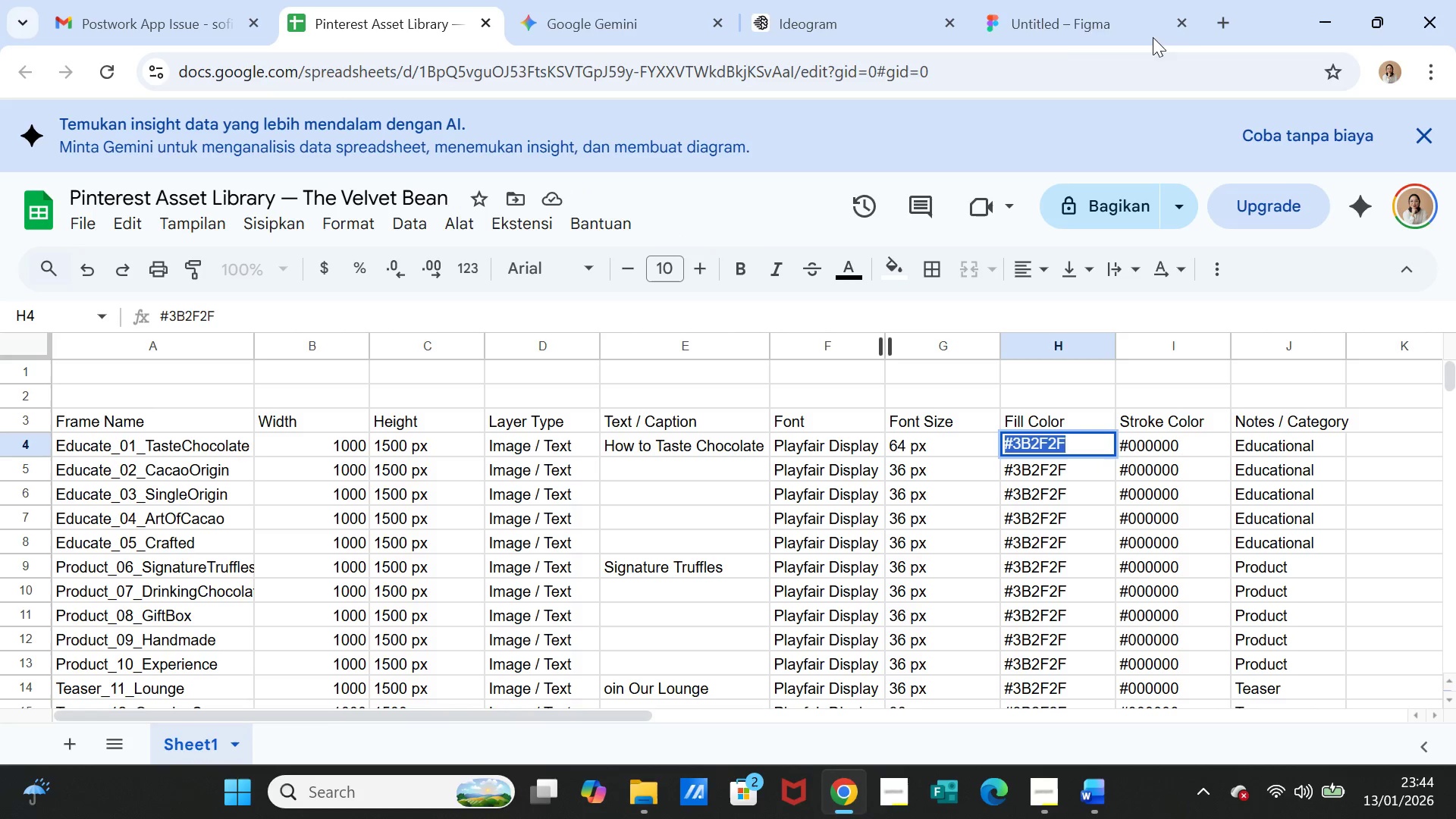 
left_click([1042, 22])
 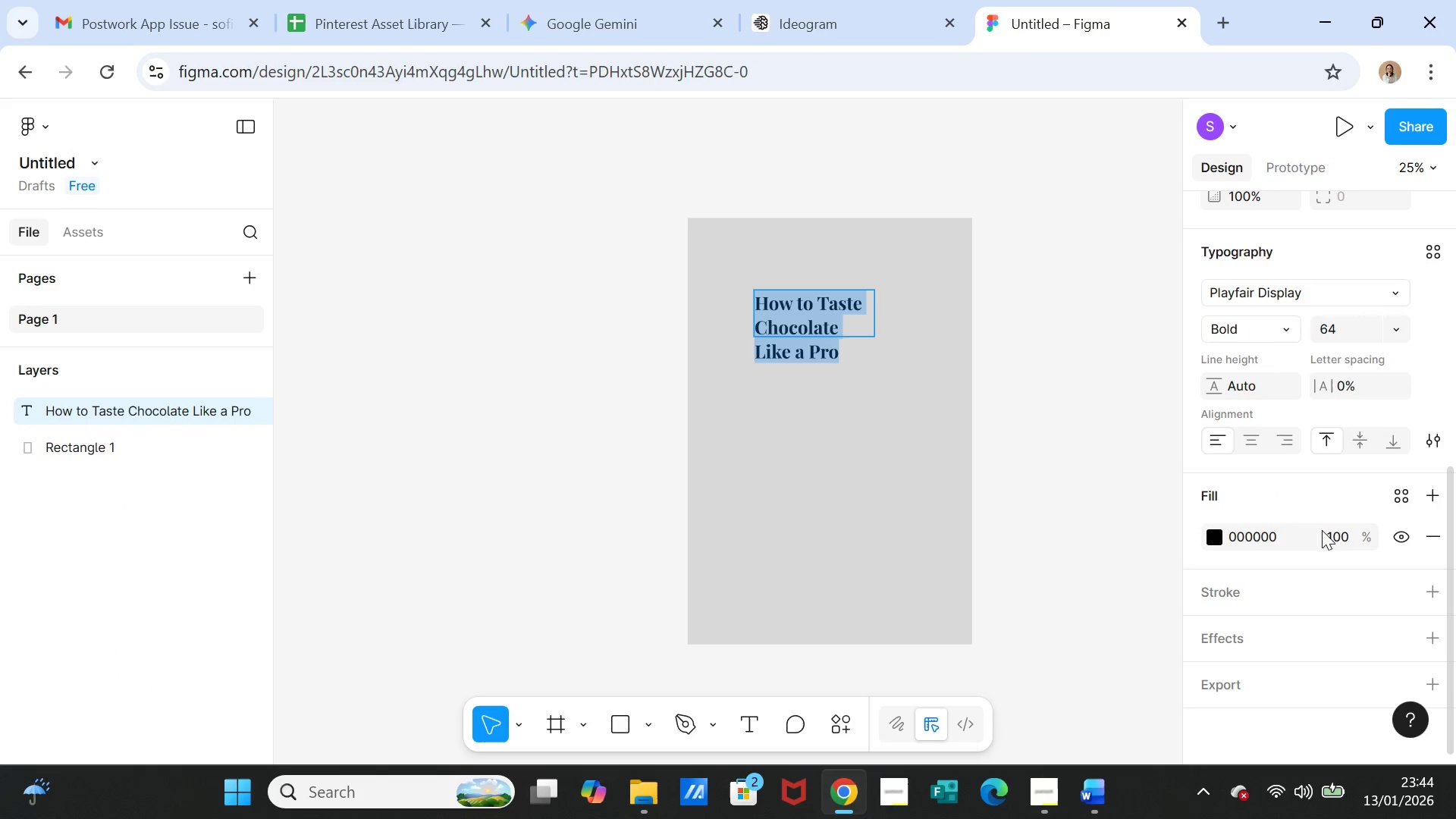 
scroll: coordinate [1314, 532], scroll_direction: down, amount: 1.0
 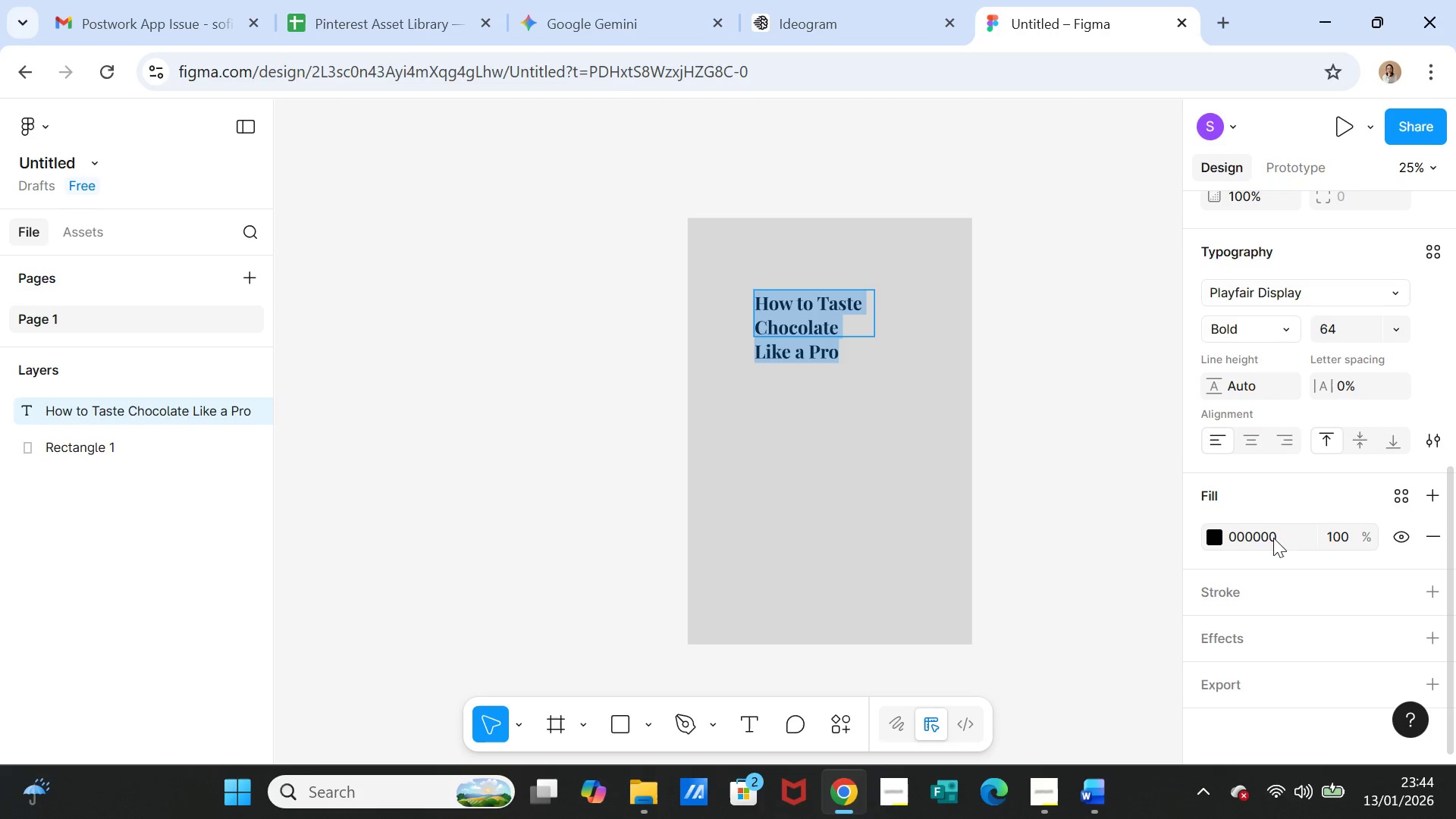 
left_click([1216, 539])
 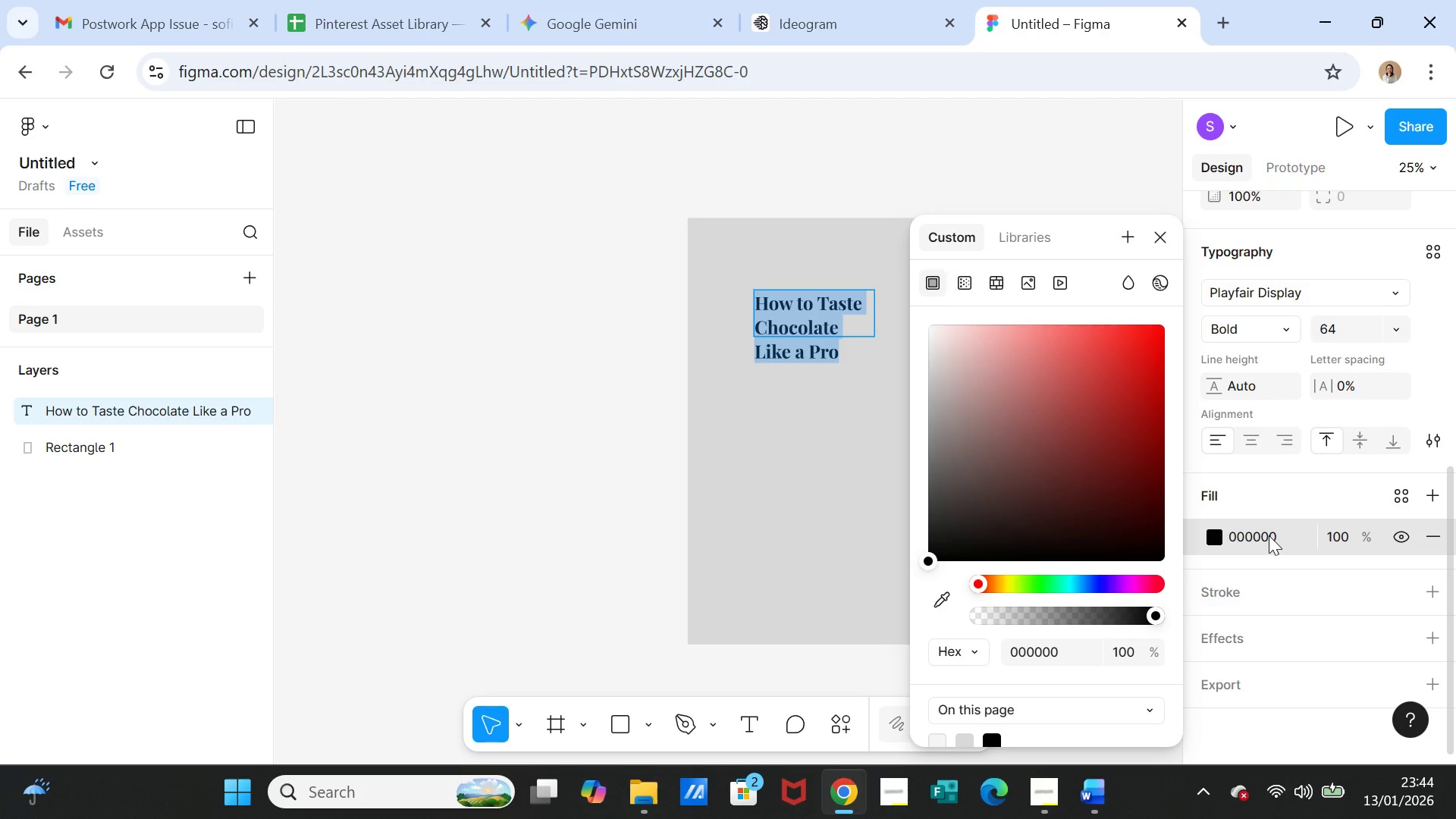 
double_click([1269, 535])
 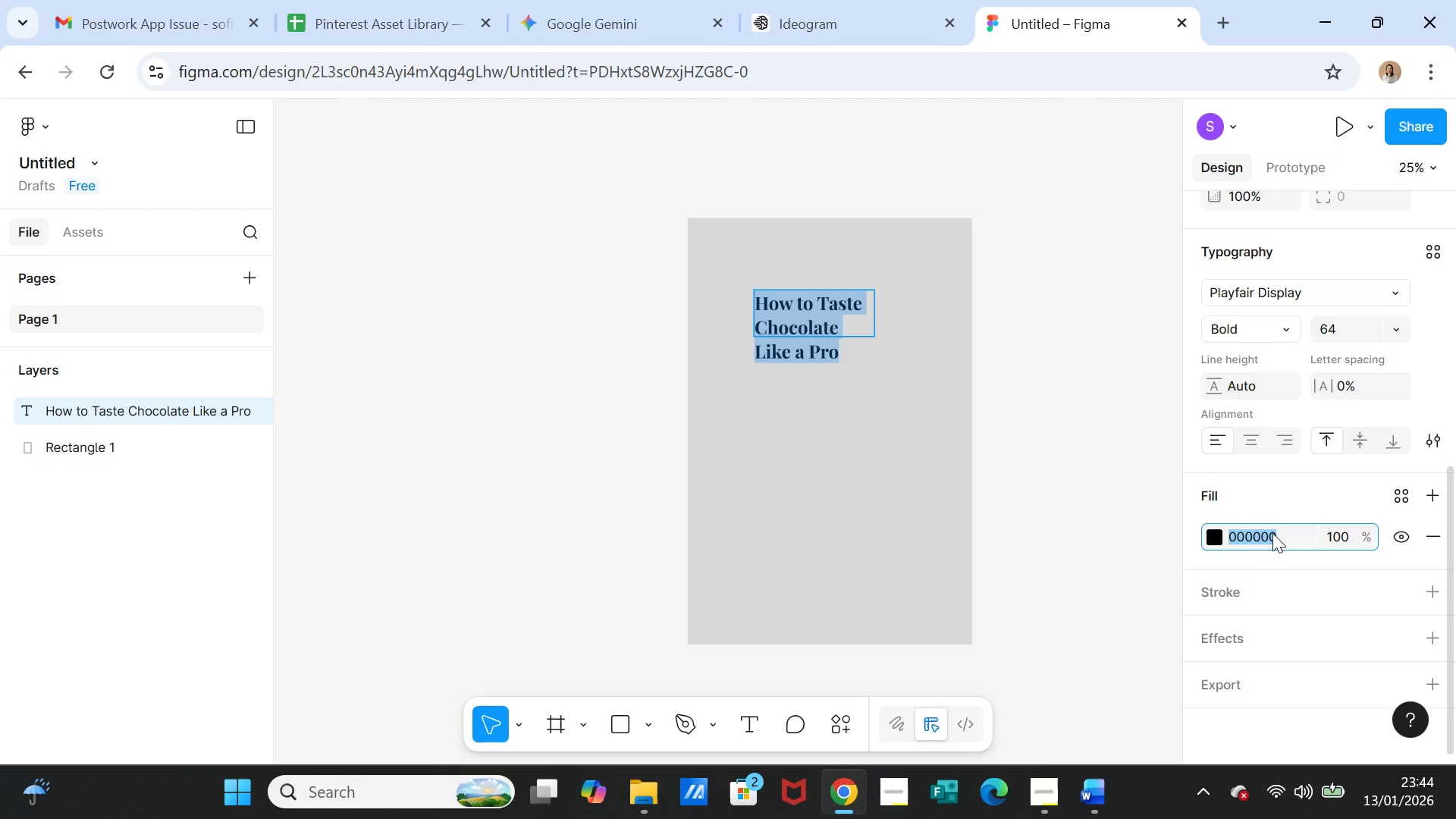 
key(Control+V)
 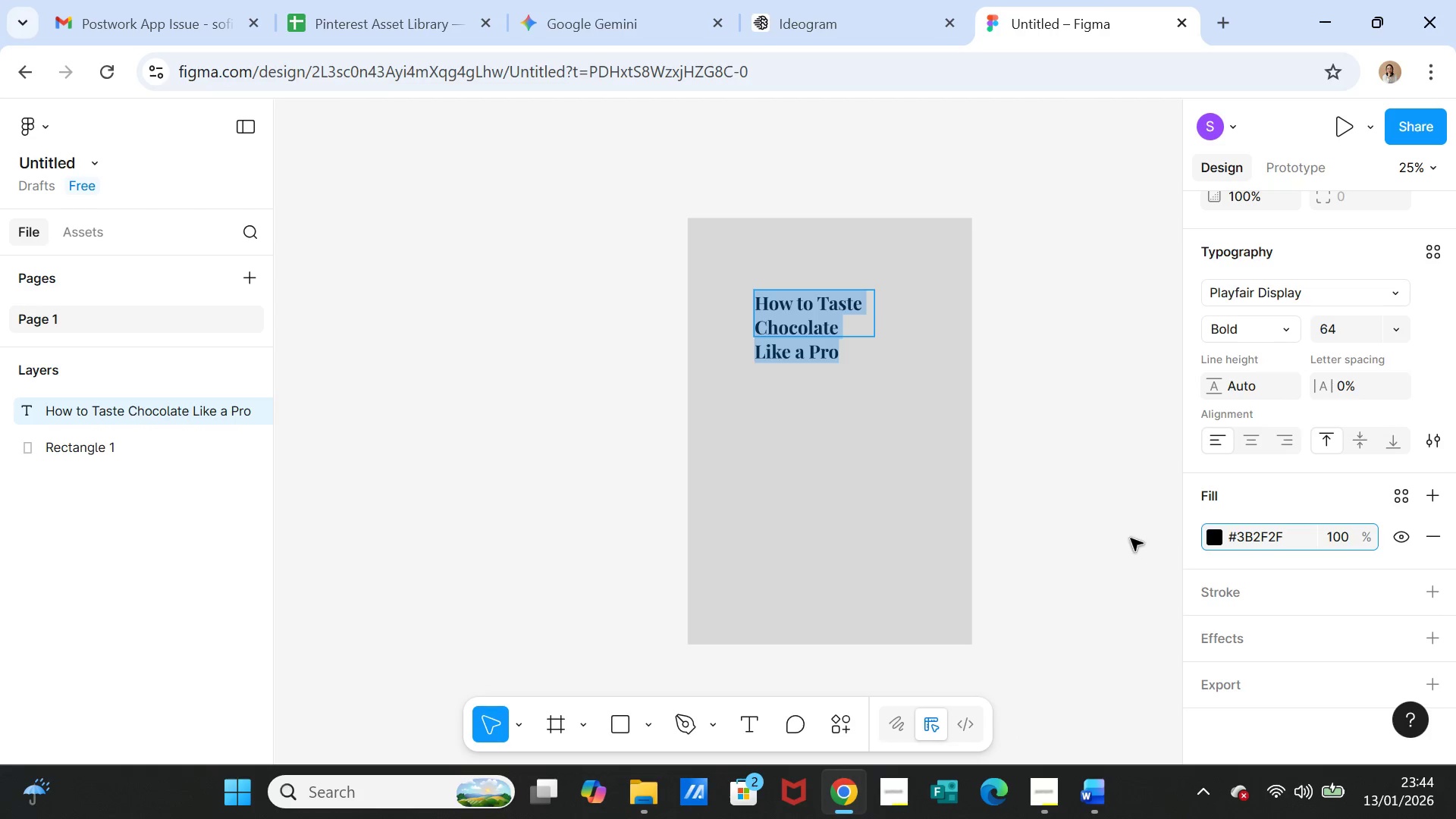 
left_click([1126, 520])
 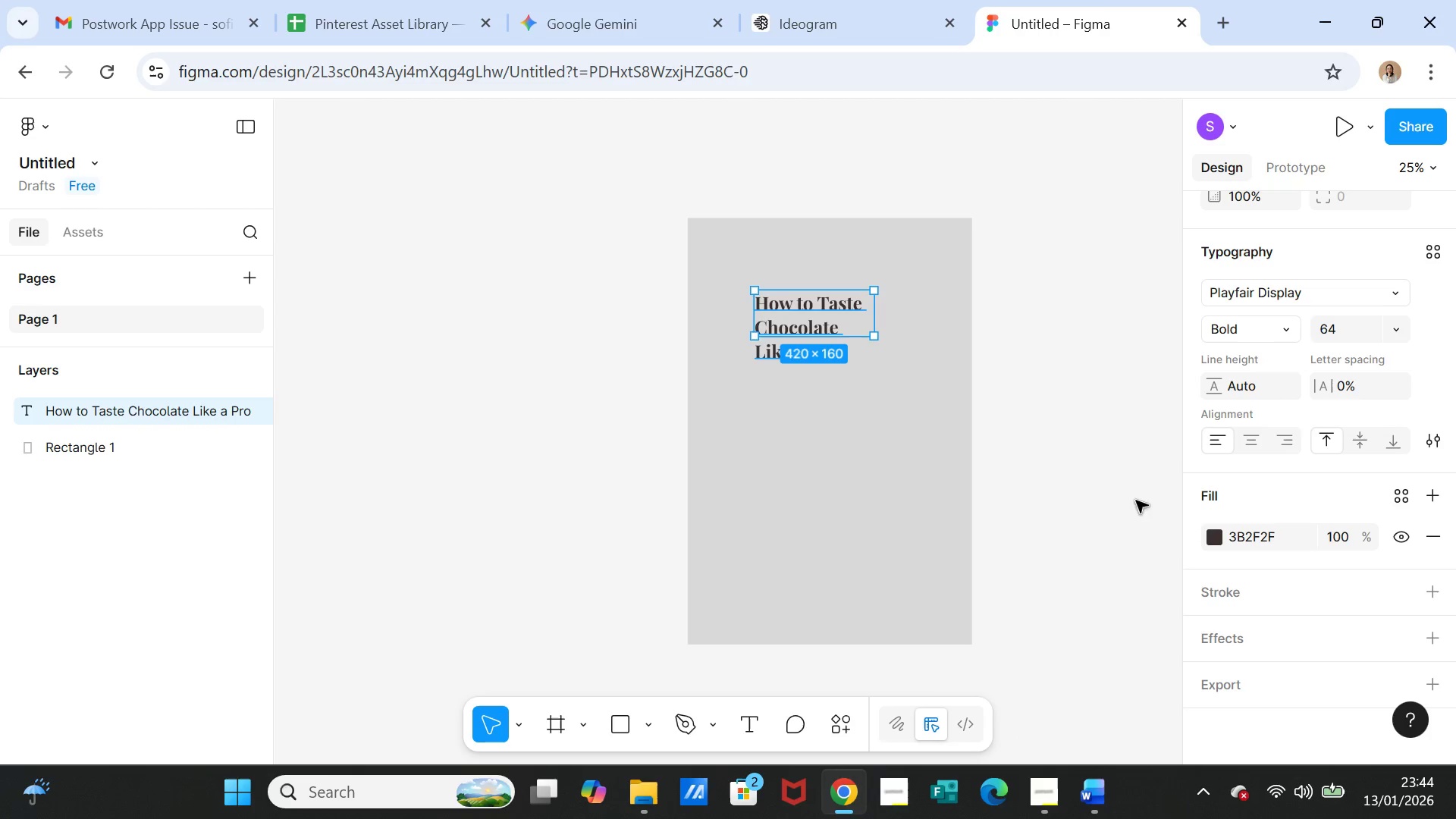 
left_click([1118, 424])
 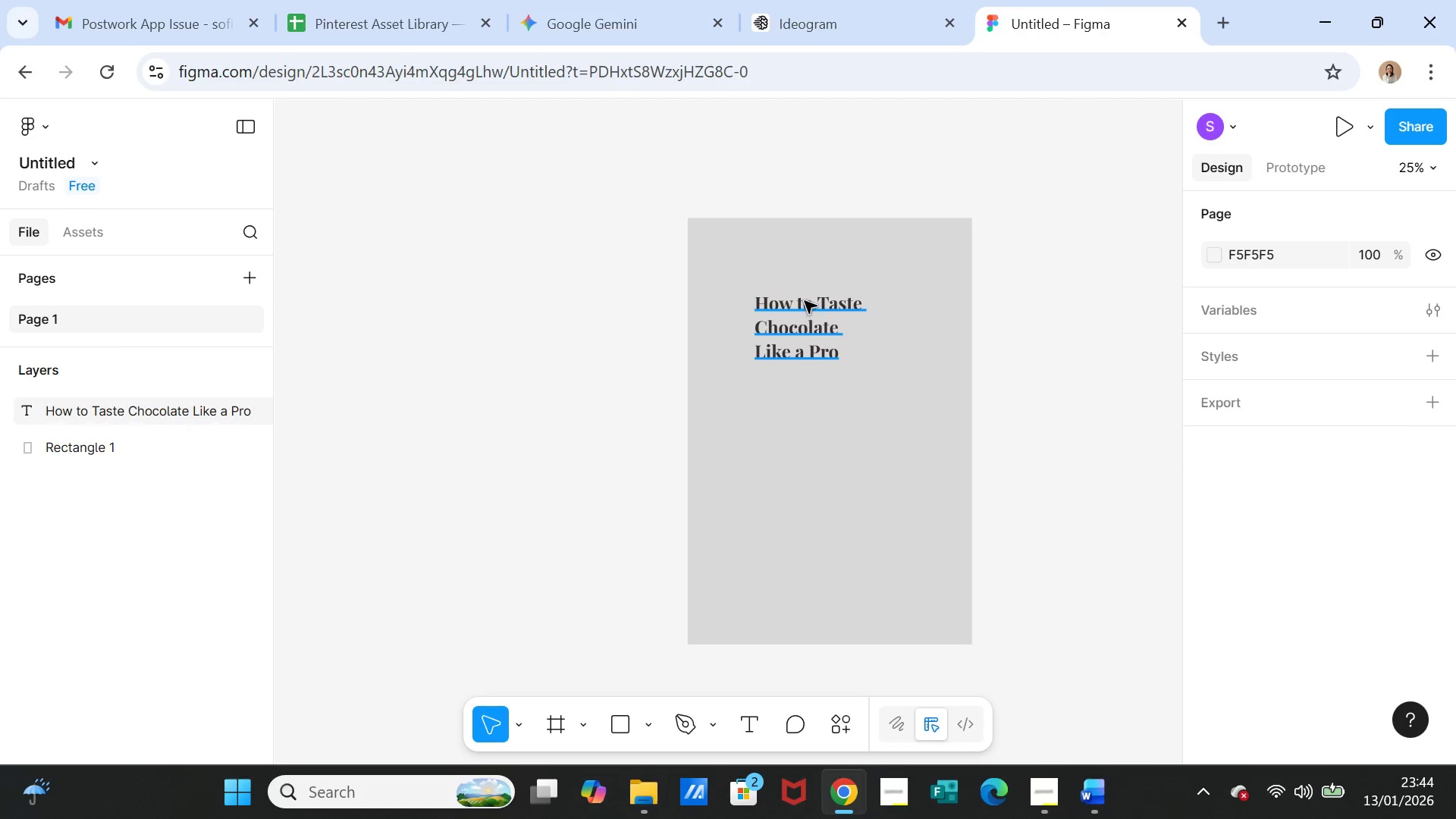 
double_click([804, 300])
 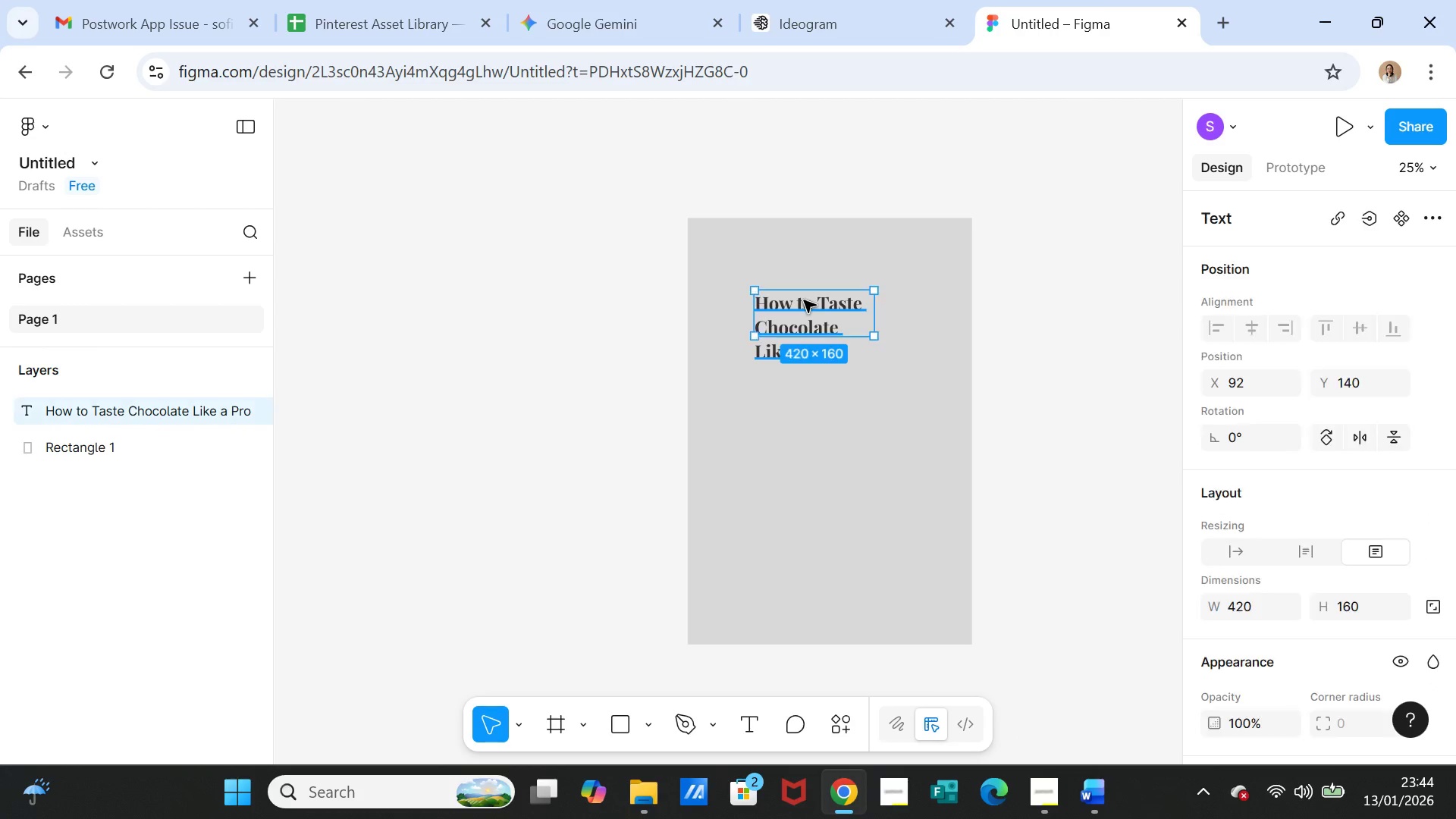 
triple_click([804, 300])
 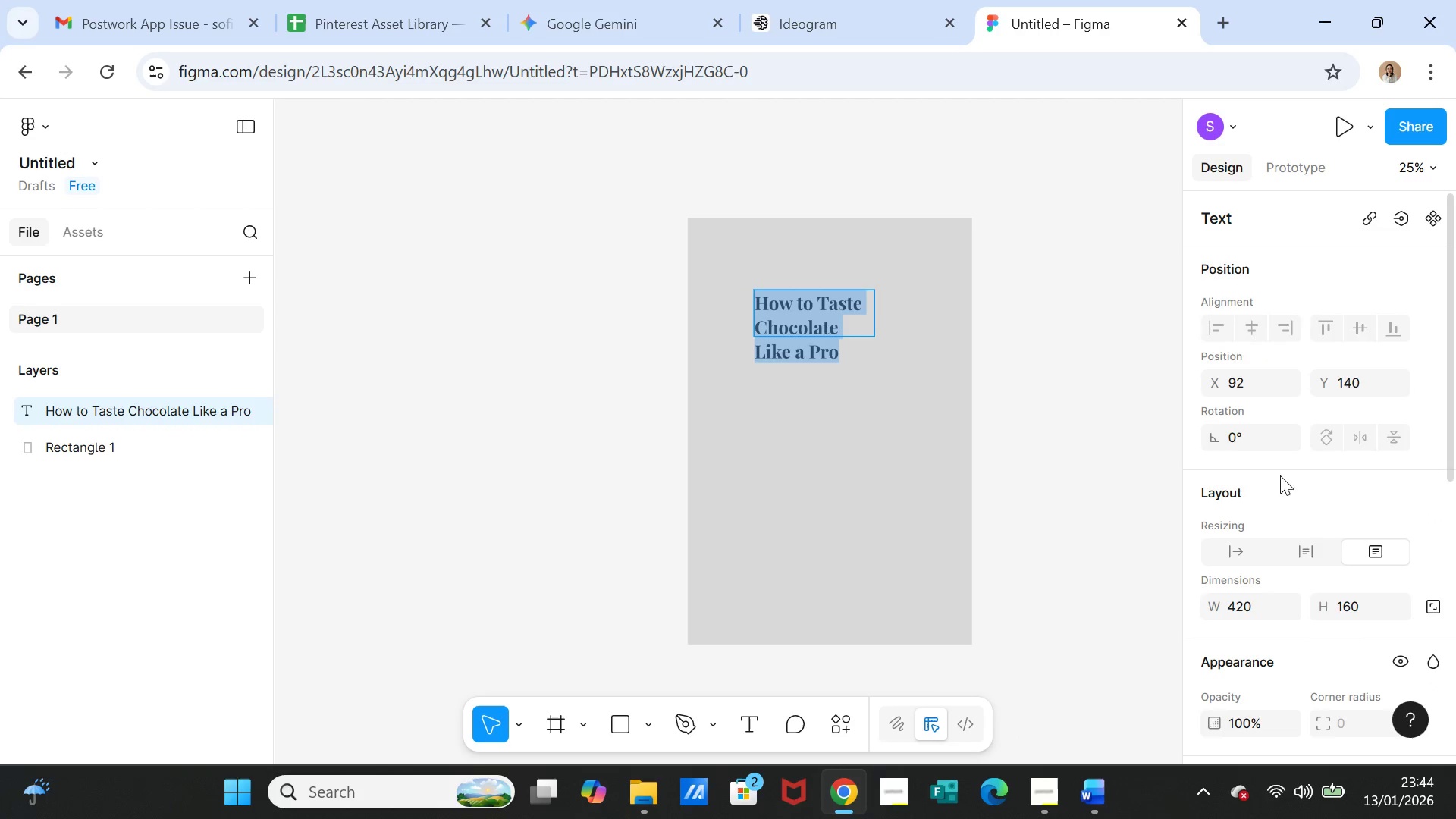 
scroll: coordinate [1309, 571], scroll_direction: down, amount: 5.0
 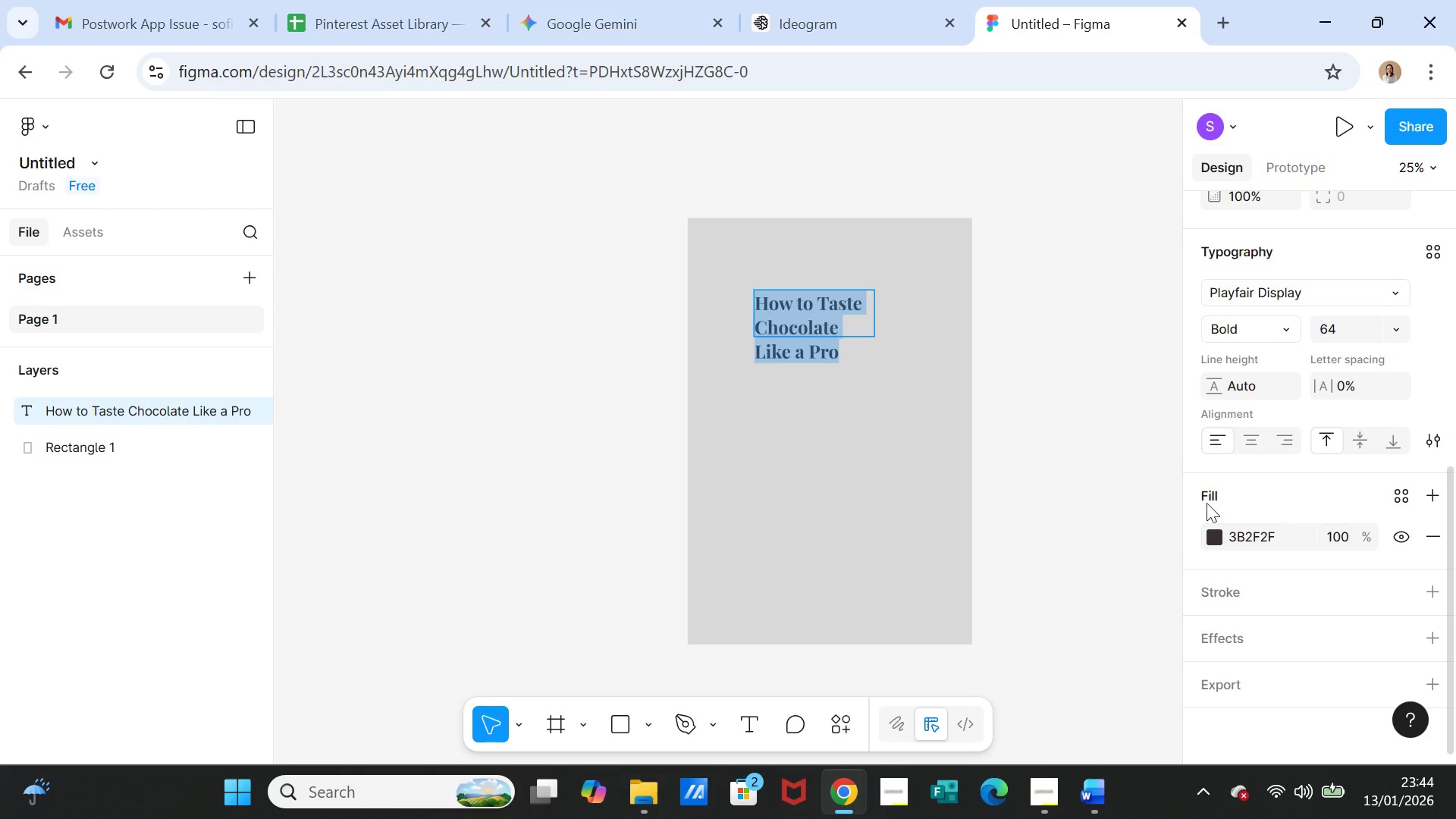 
left_click([1116, 472])
 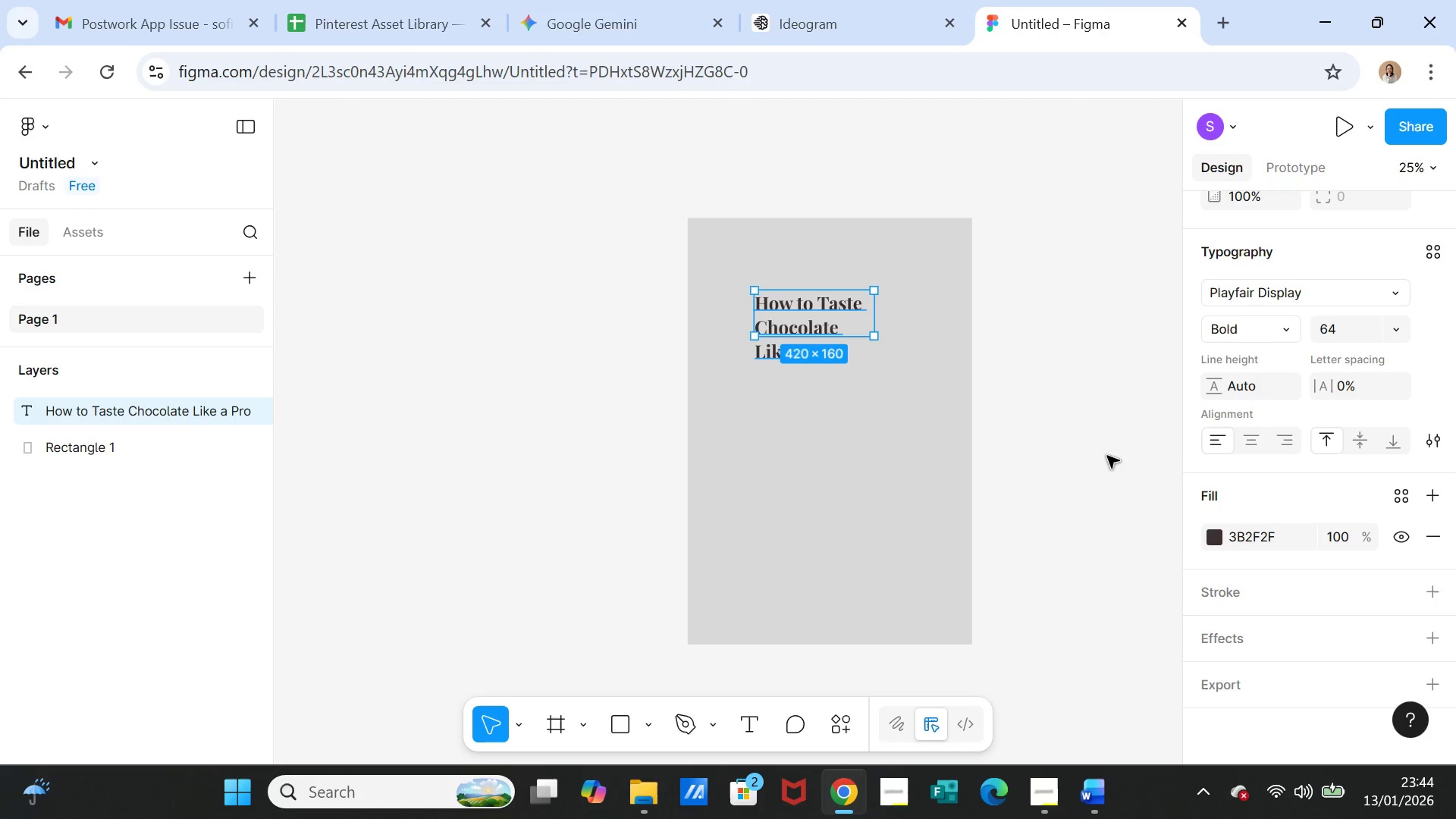 
left_click([1107, 456])
 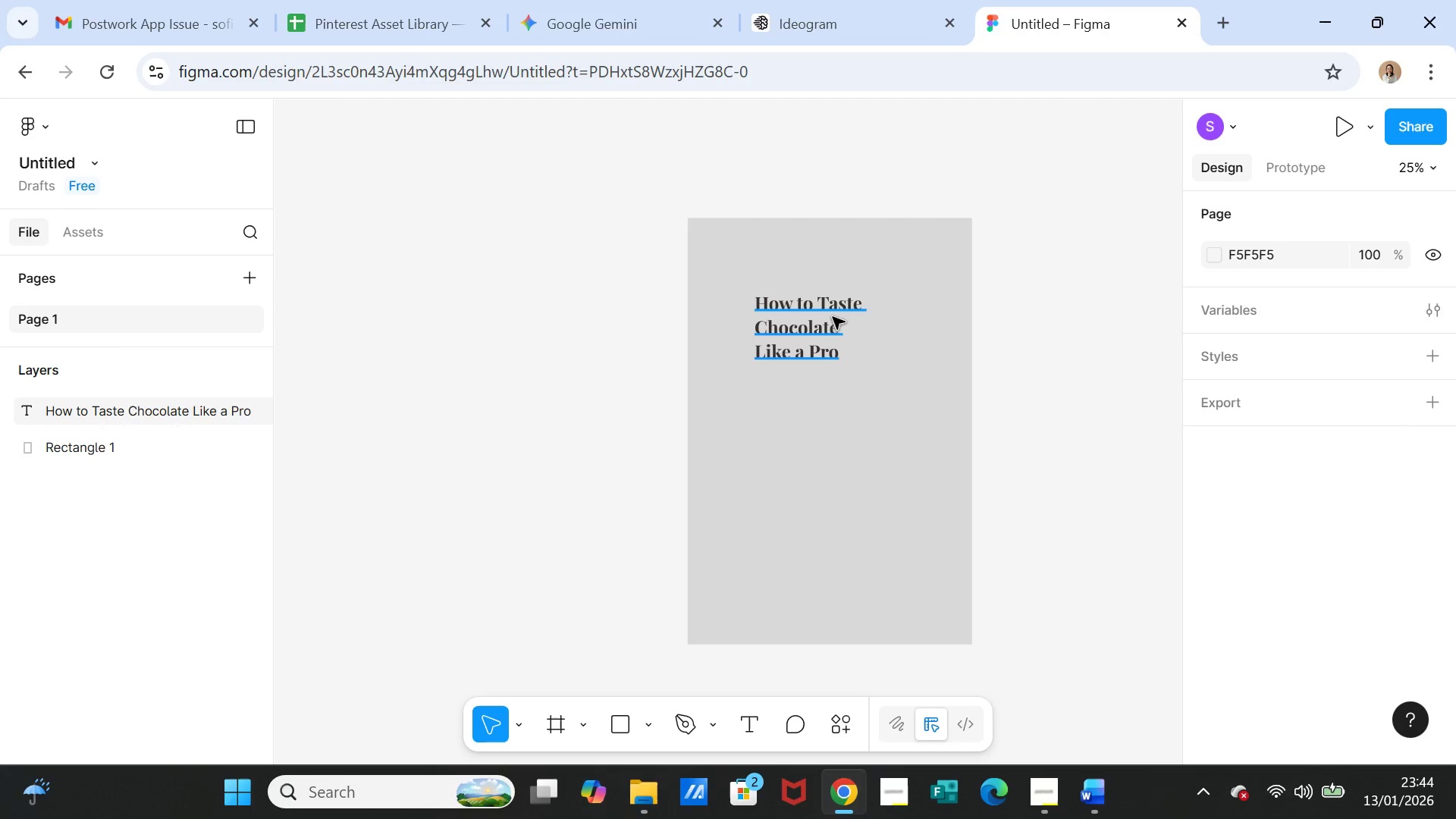 
left_click([833, 317])
 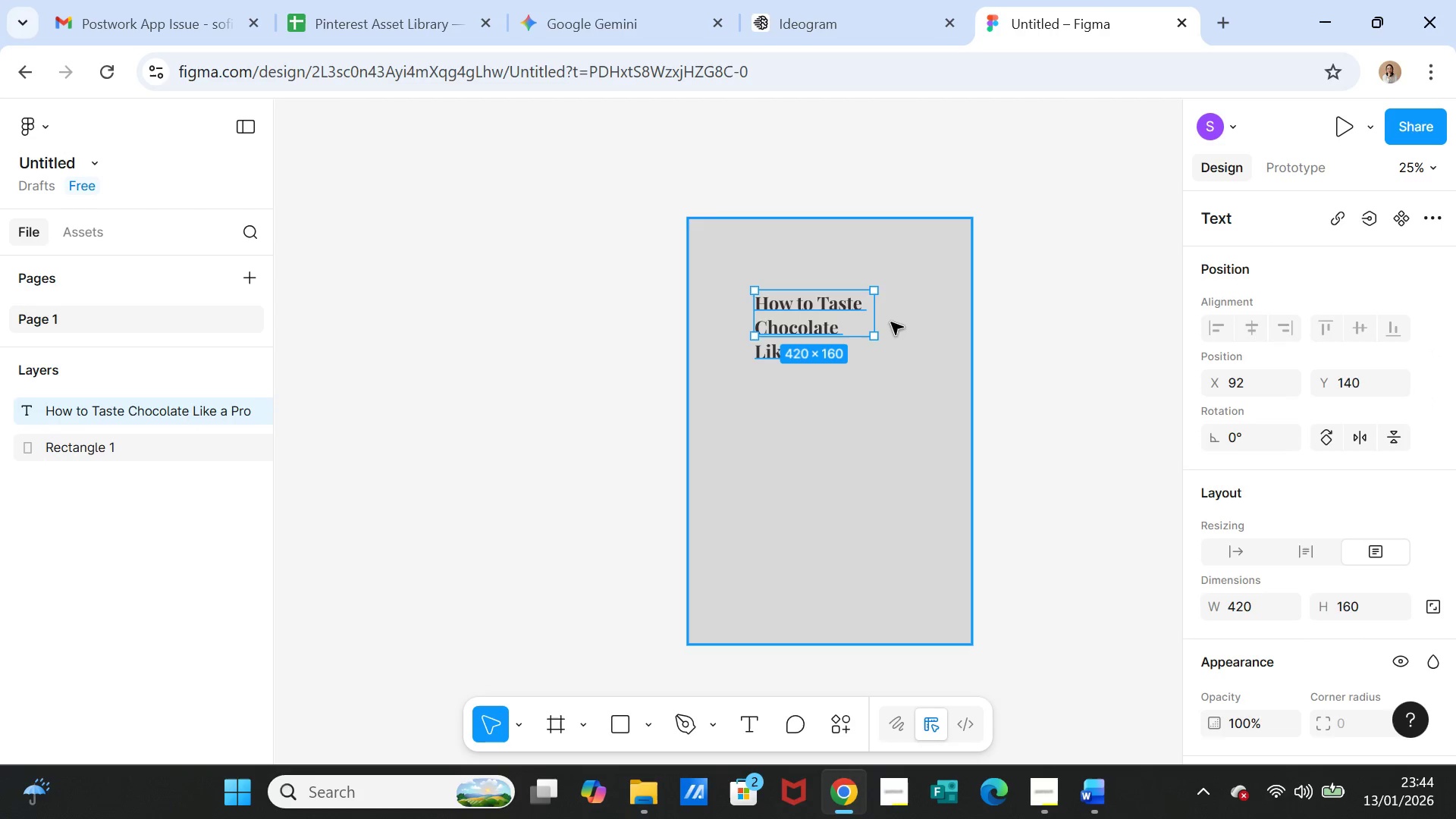 
left_click_drag(start_coordinate=[876, 315], to_coordinate=[934, 314])
 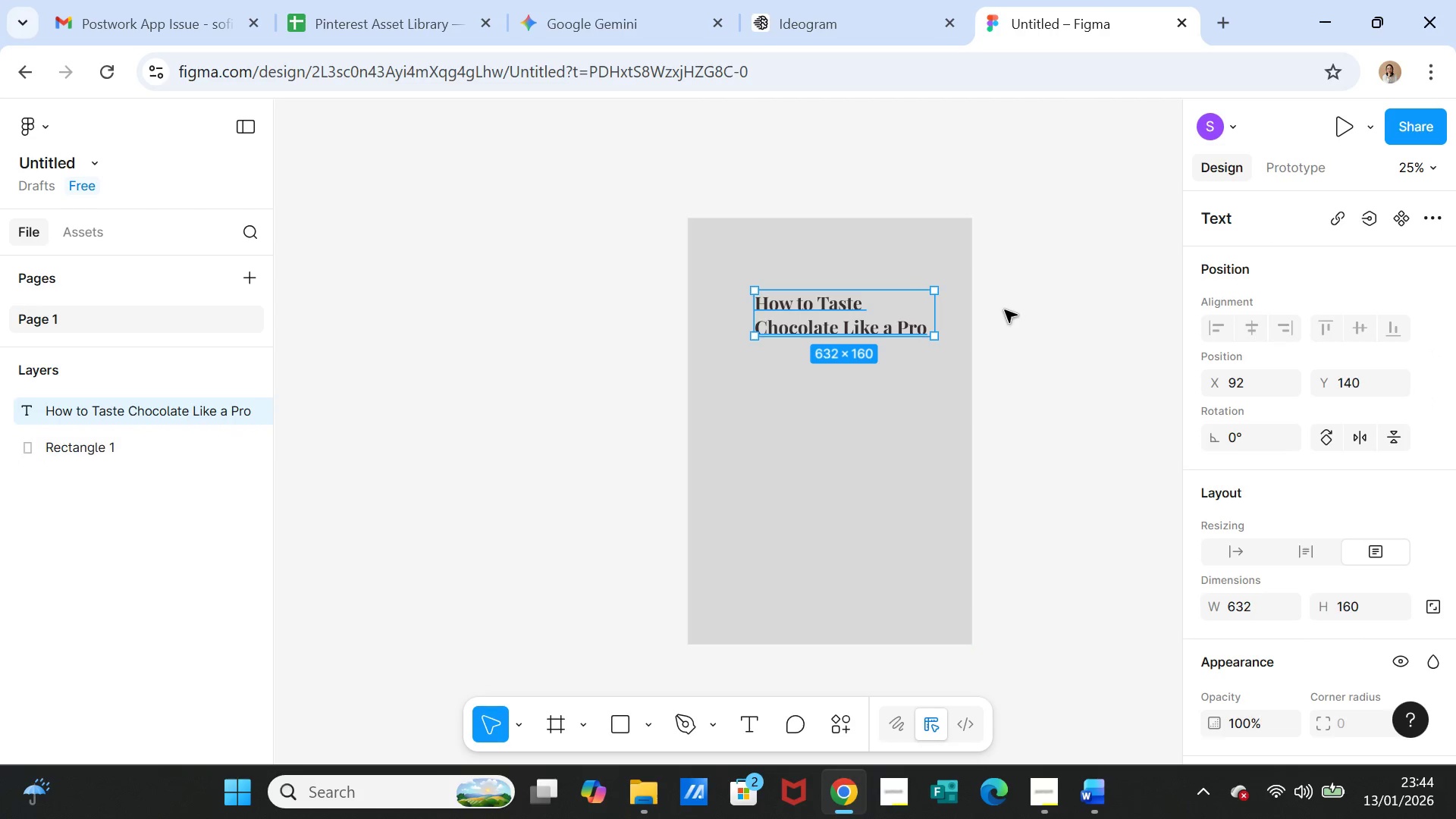 
left_click([1005, 310])
 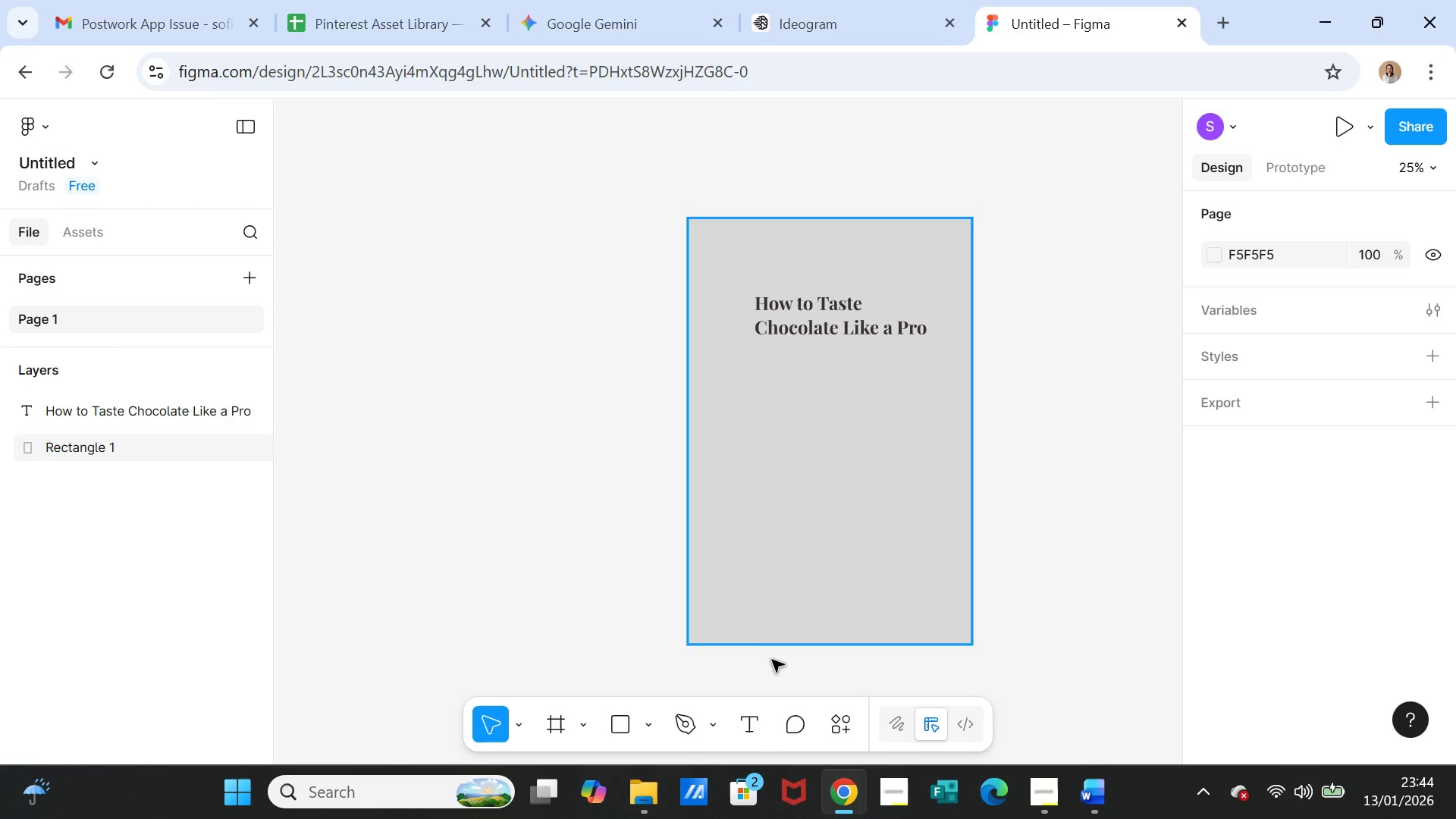 
left_click([748, 723])
 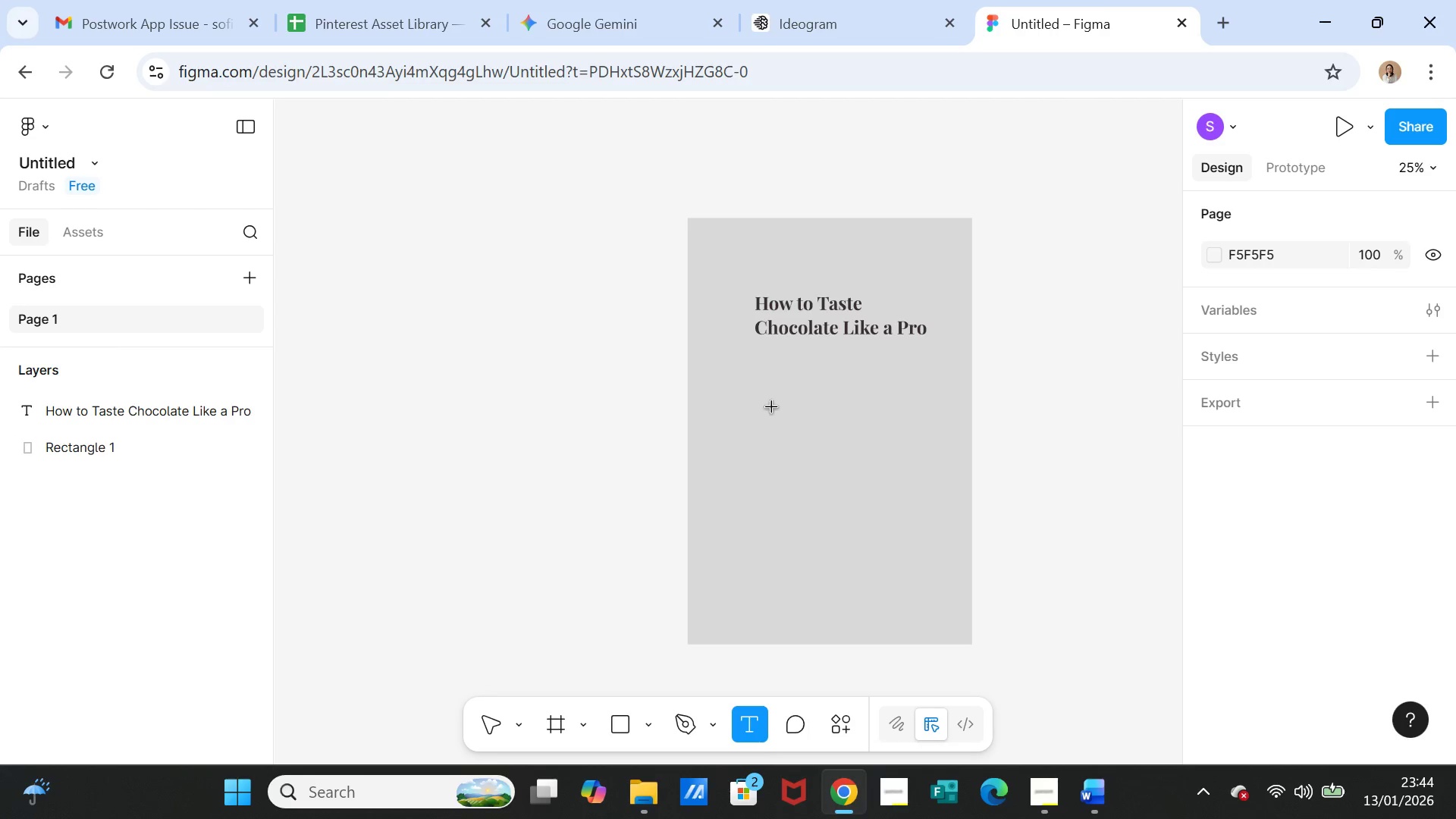 
left_click_drag(start_coordinate=[767, 405], to_coordinate=[883, 443])
 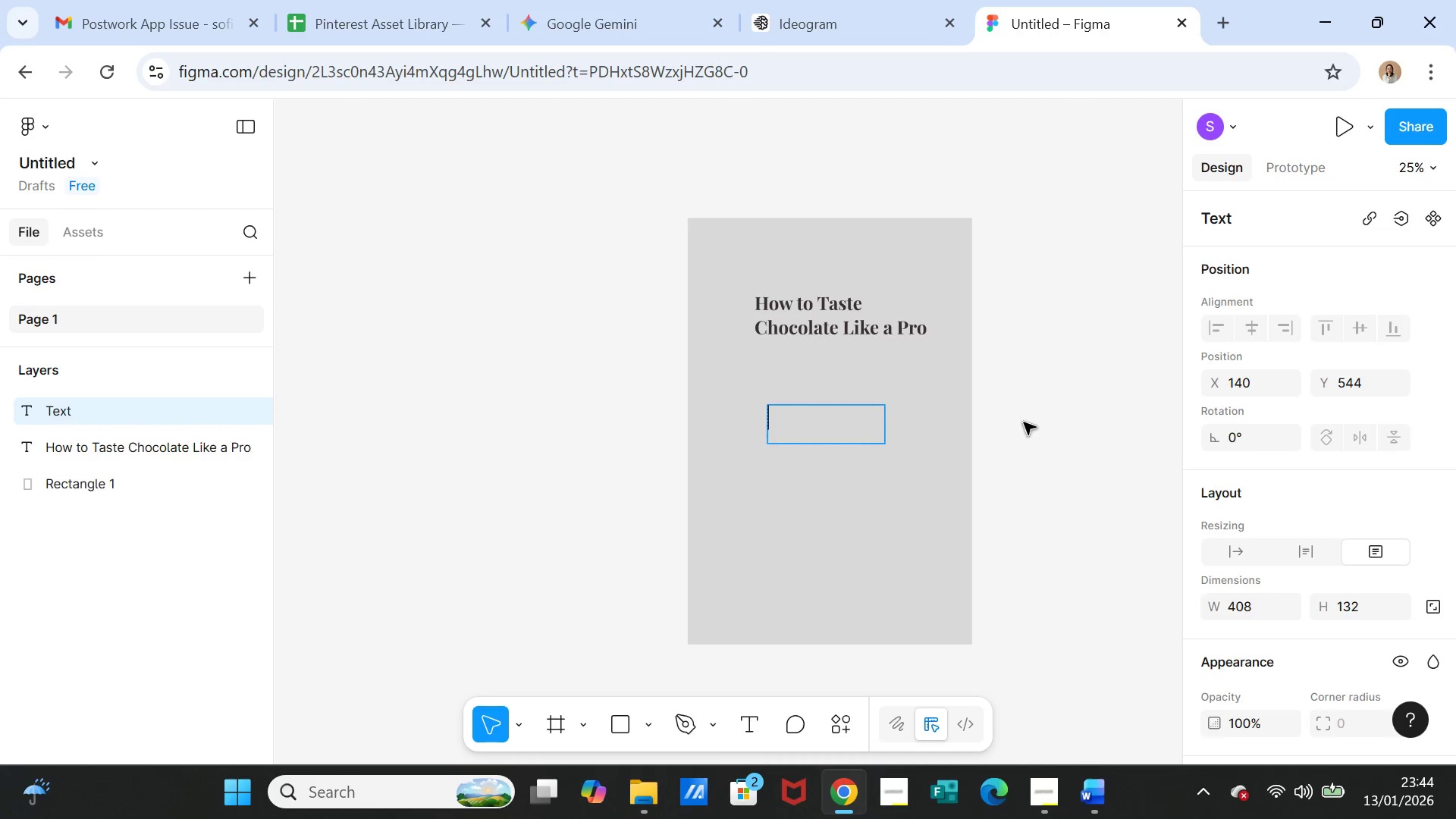 
left_click([1024, 422])
 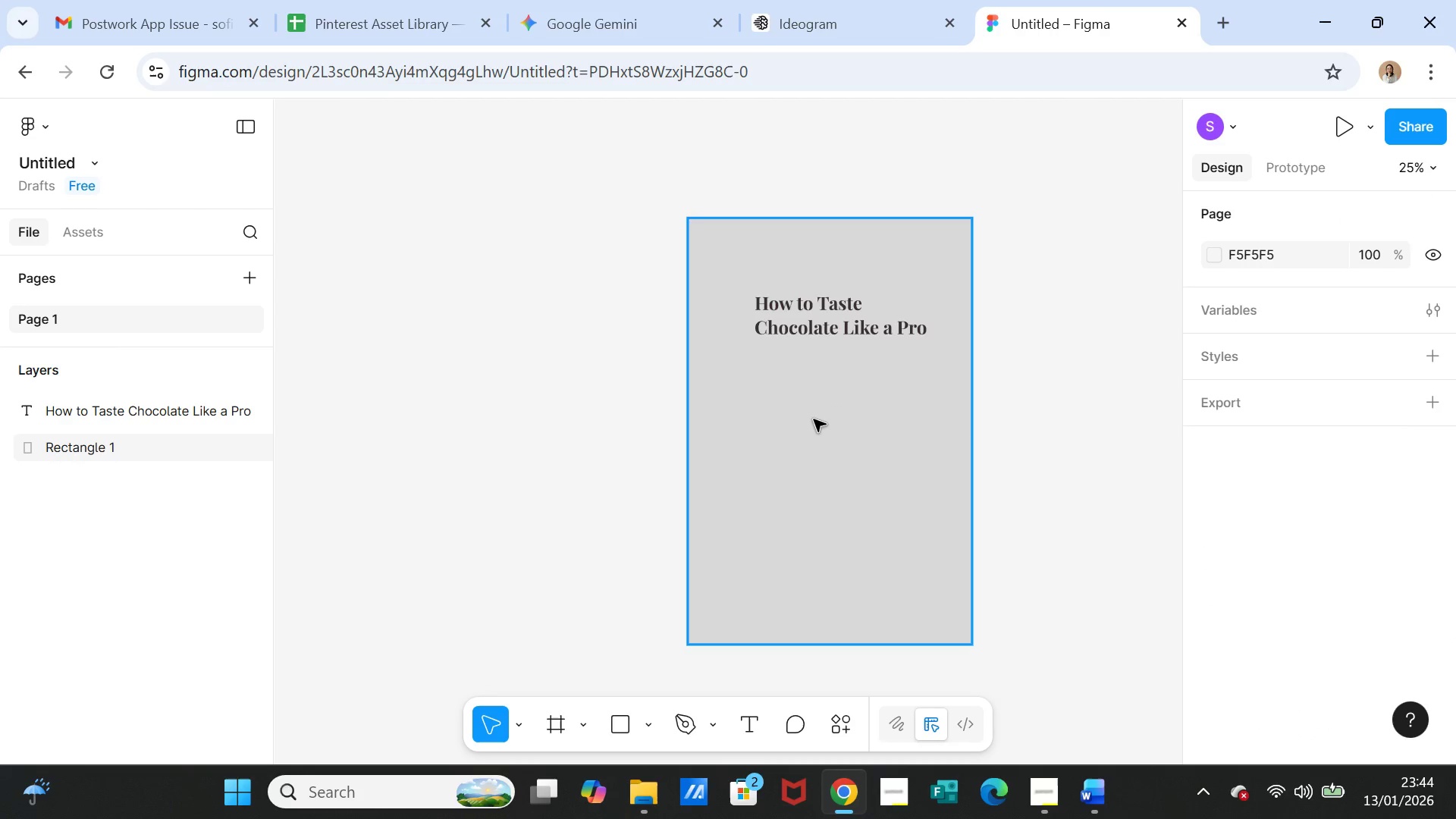 
left_click([814, 419])
 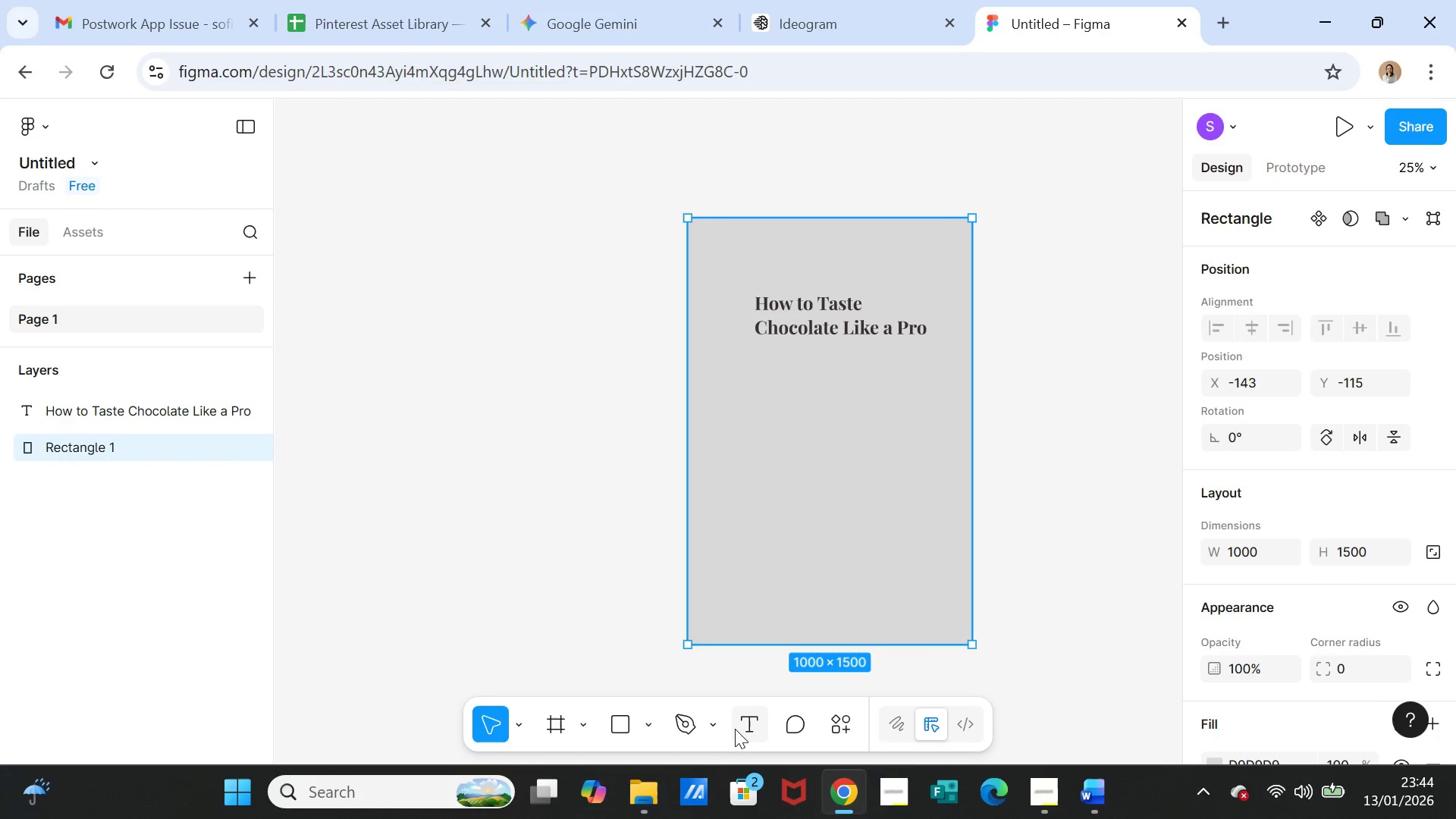 
left_click([745, 724])
 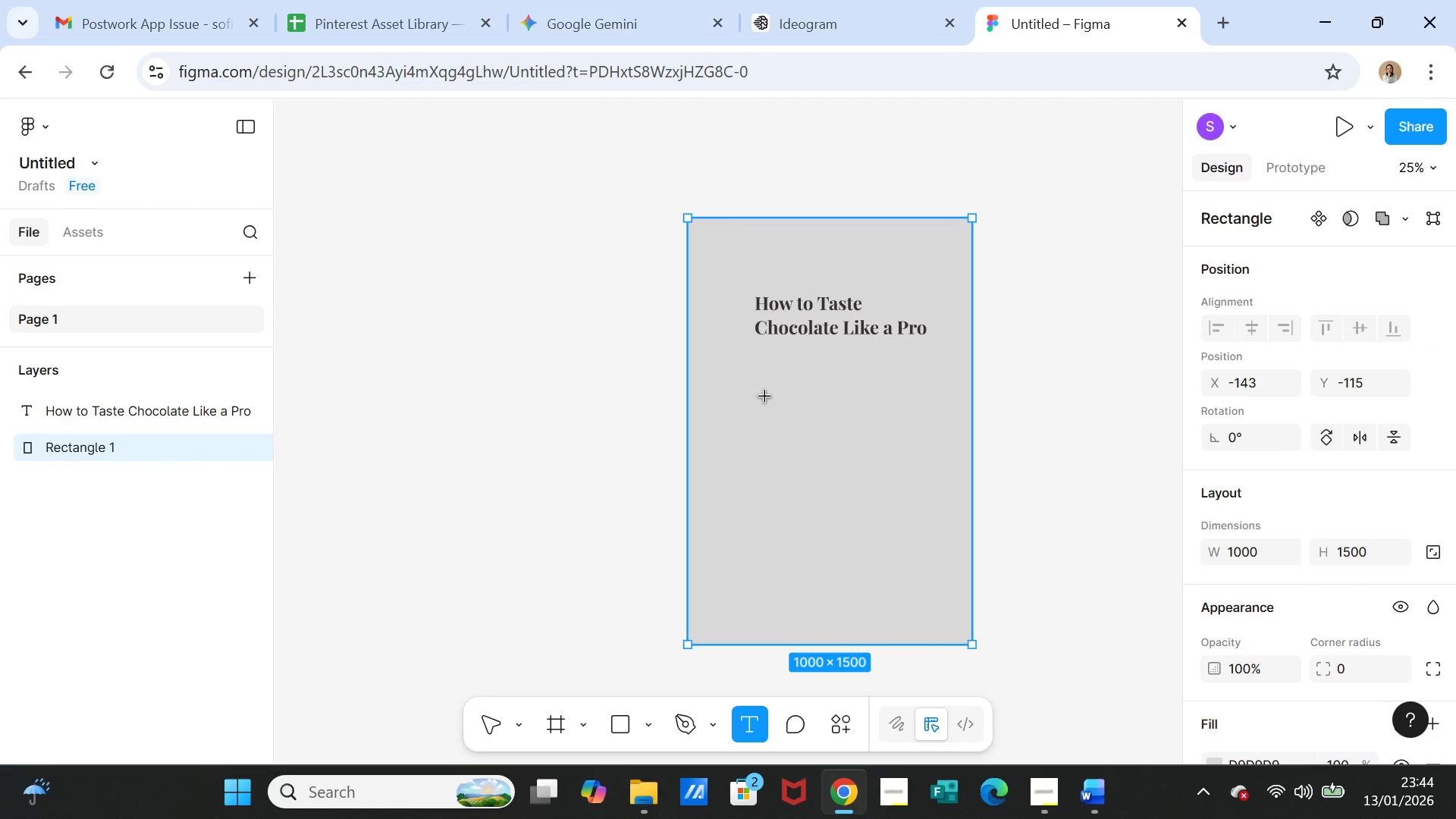 
left_click_drag(start_coordinate=[759, 394], to_coordinate=[864, 434])
 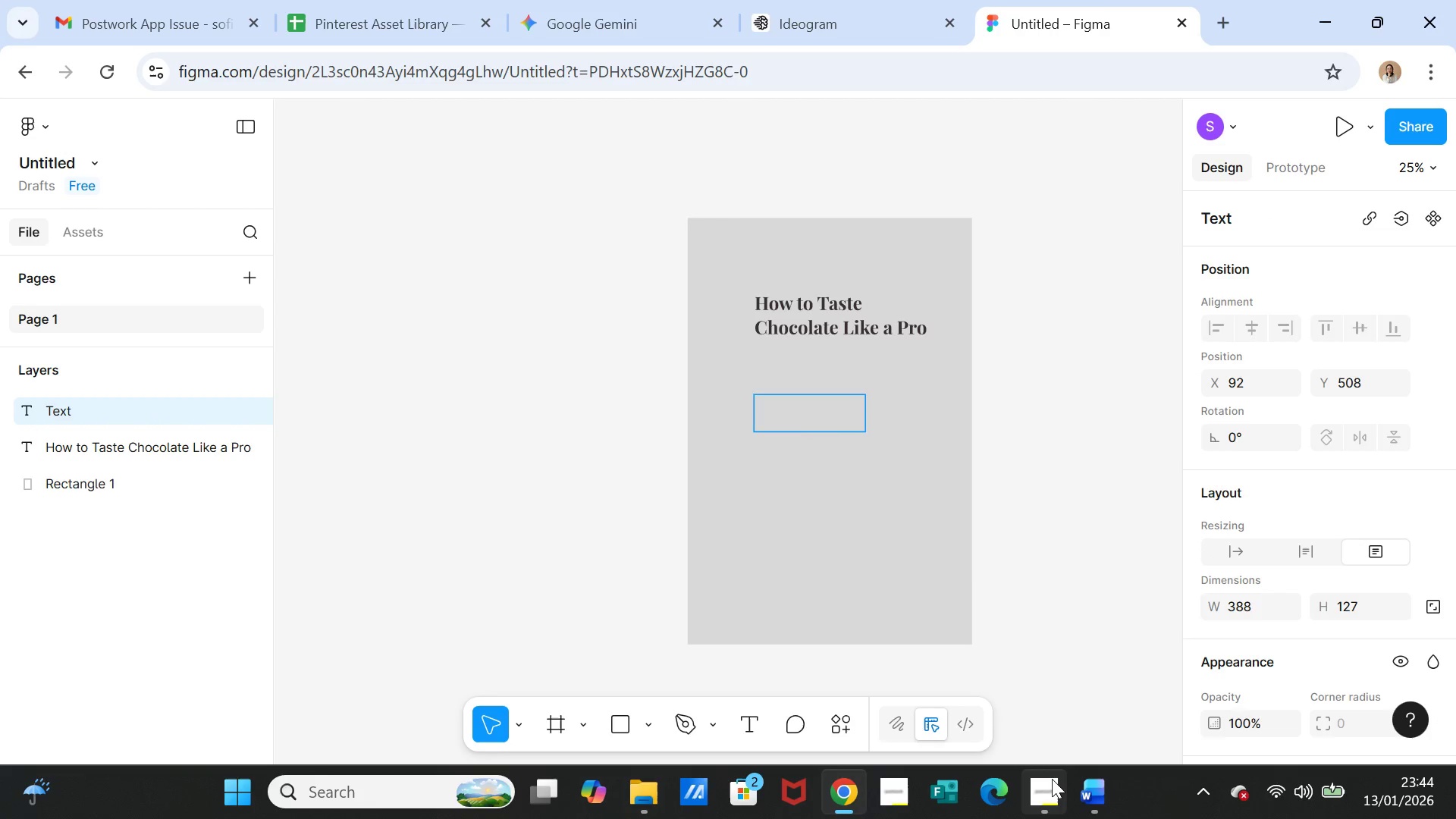 
left_click([1090, 786])
 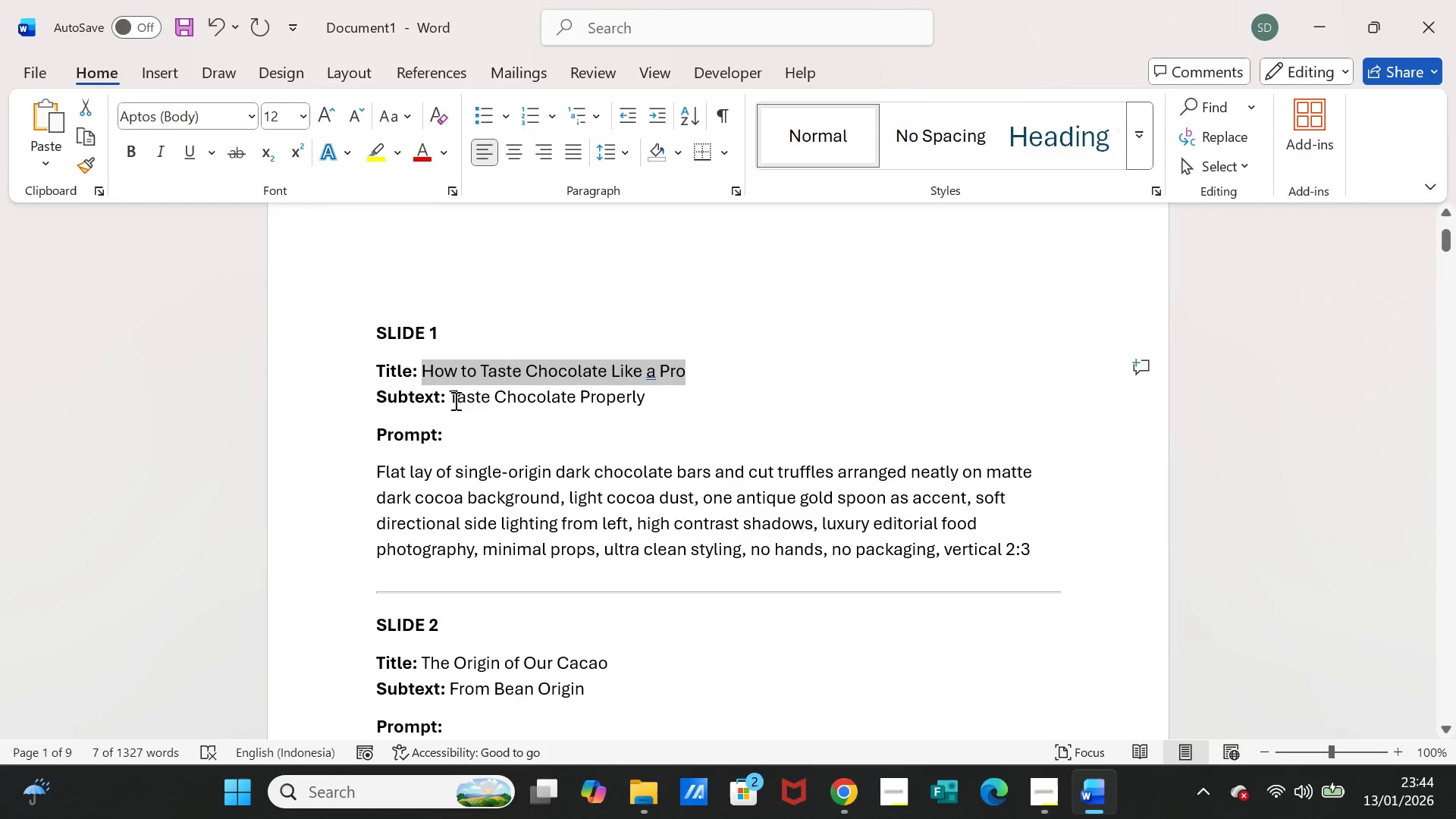 
left_click_drag(start_coordinate=[449, 394], to_coordinate=[624, 397])
 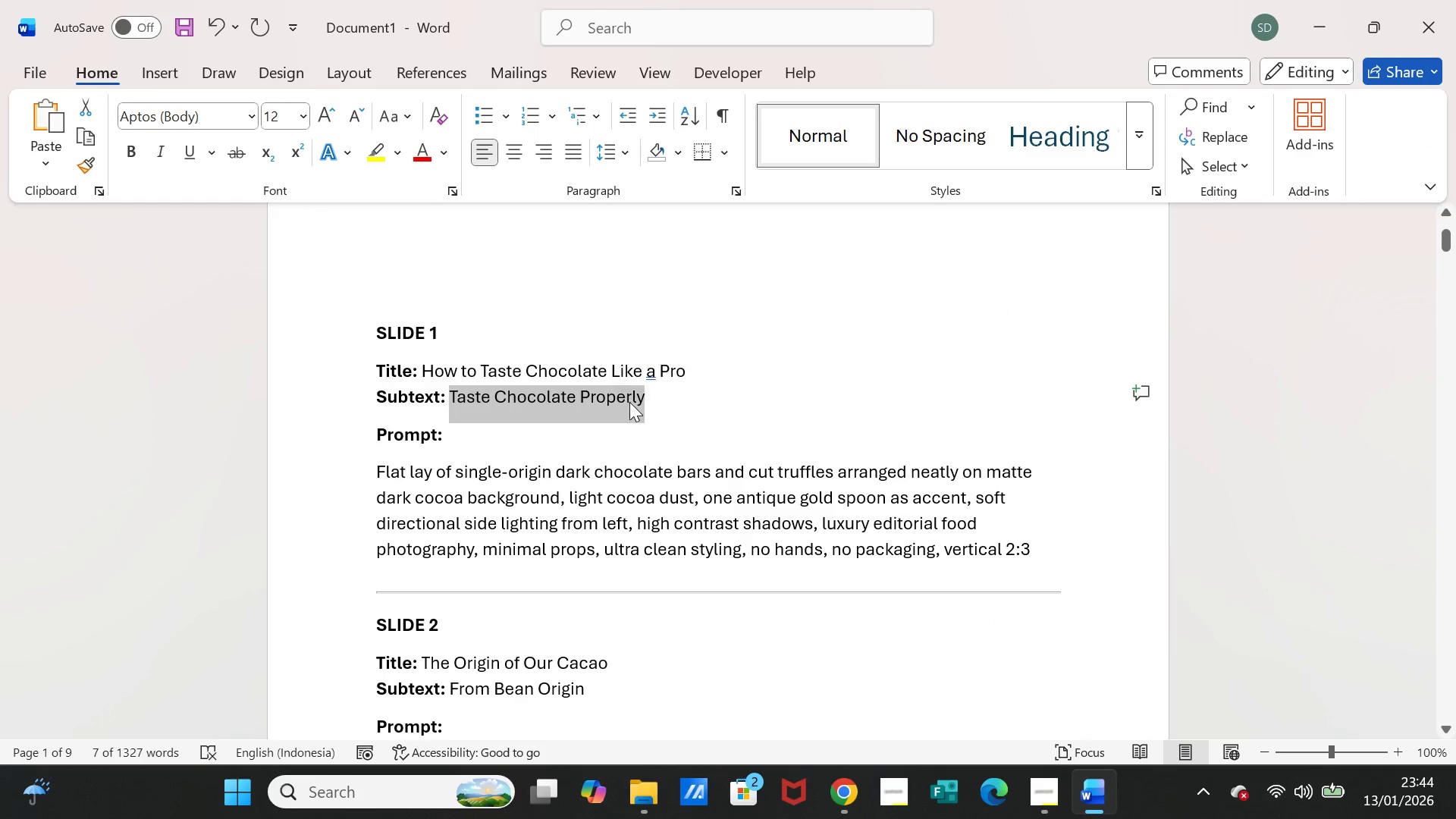 
key(Control+C)
 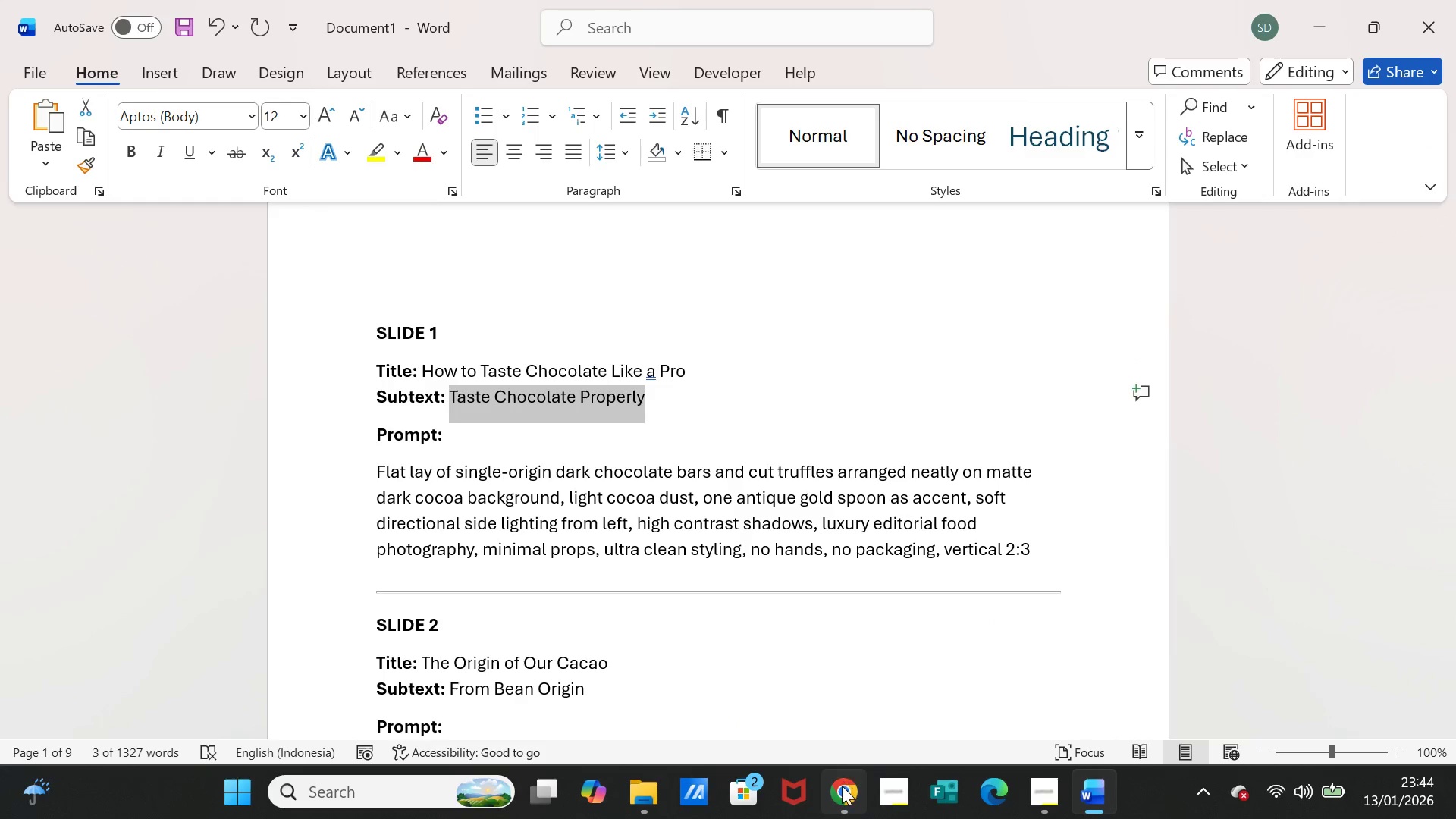 
left_click([843, 790])
 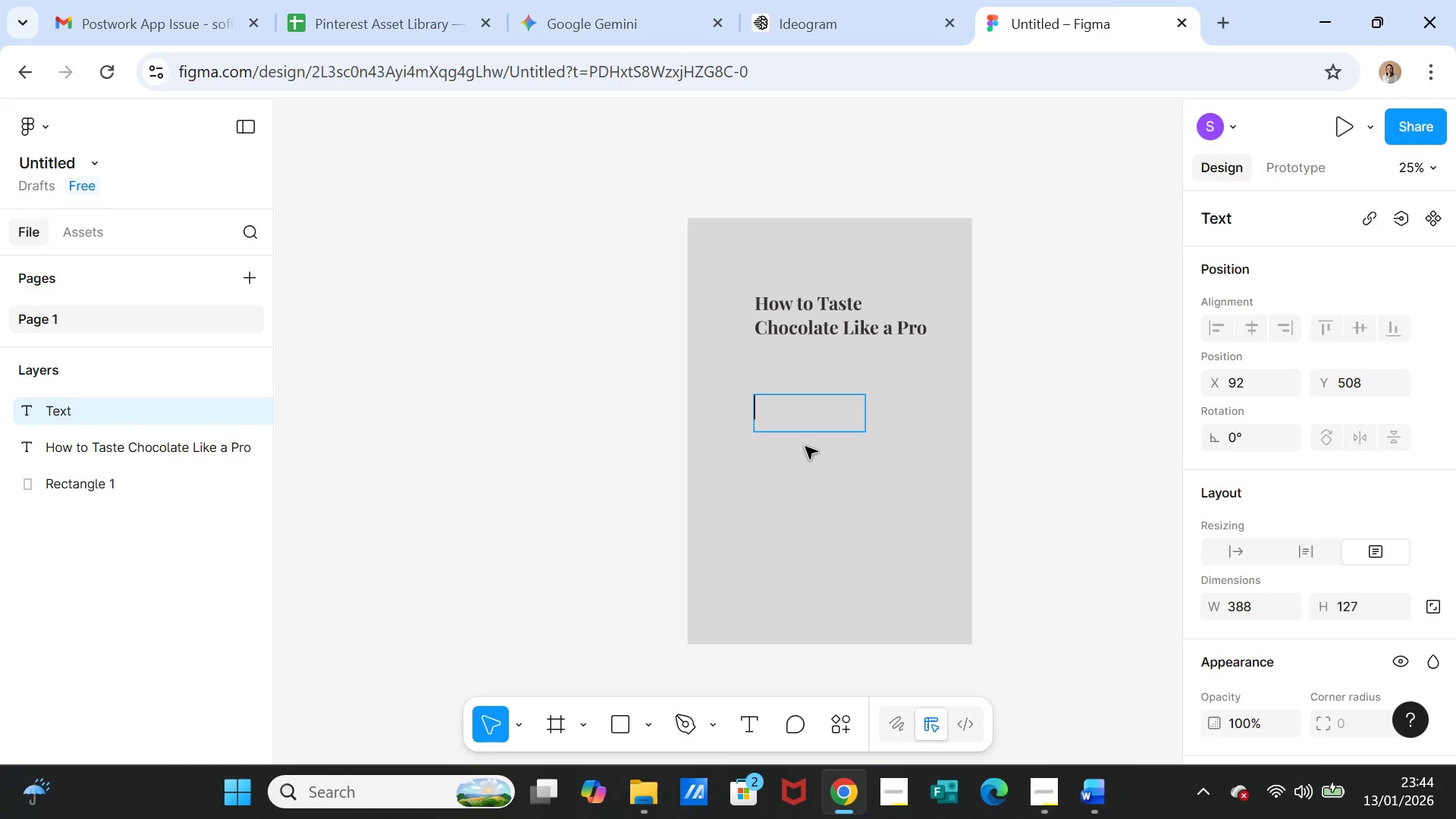 
key(Control+ControlLeft)
 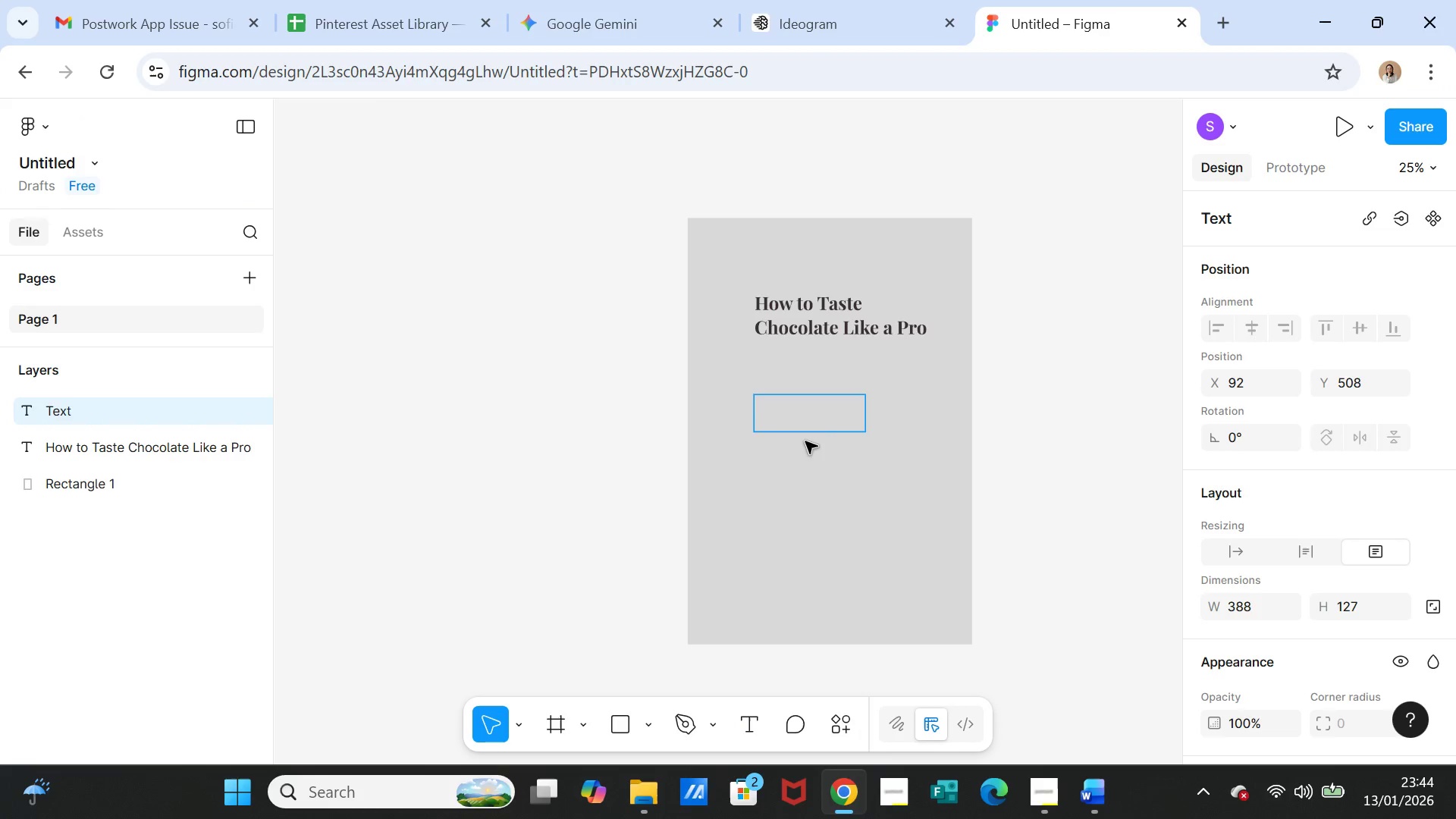 
key(Control+V)
 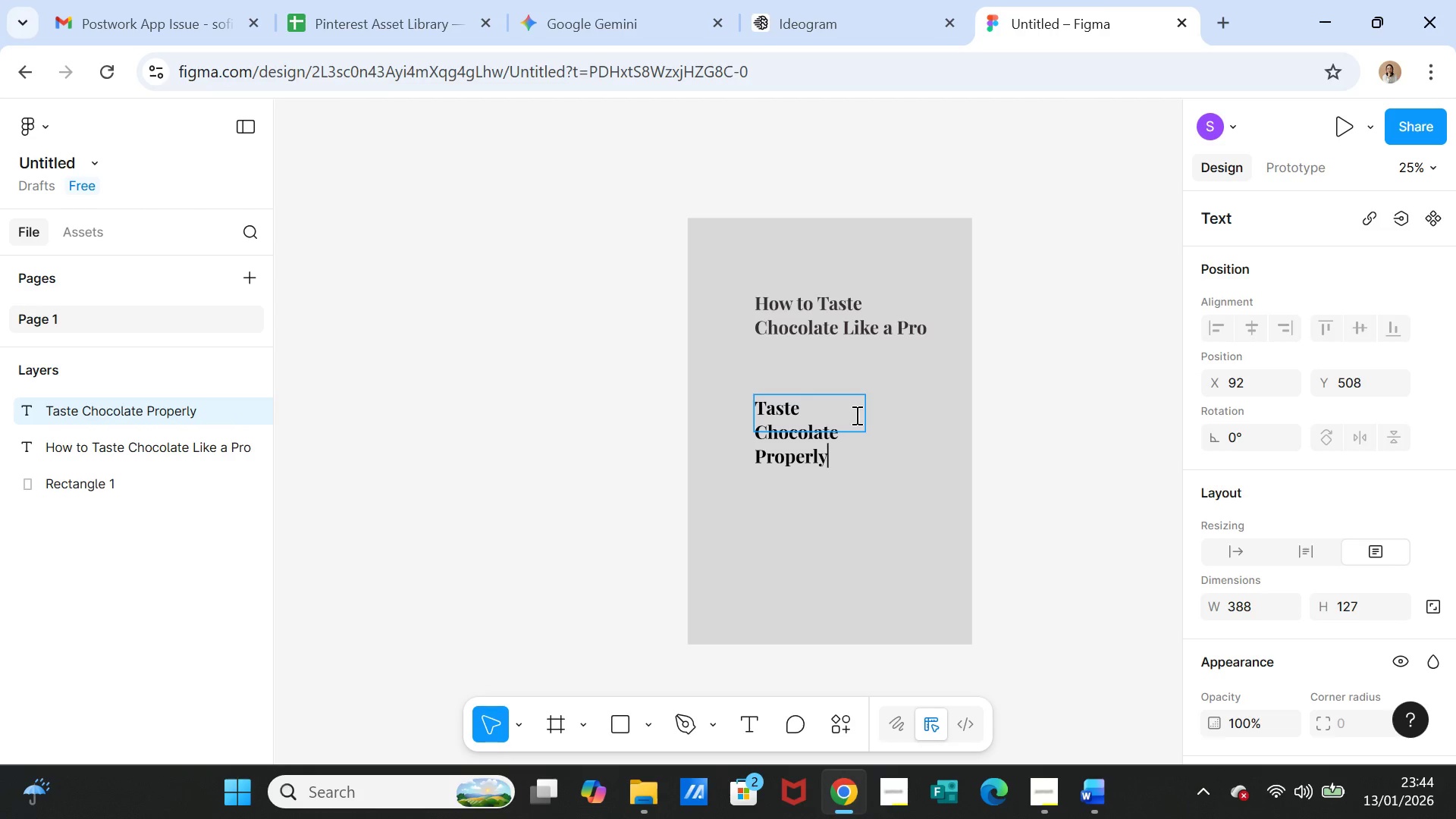 
left_click([892, 438])
 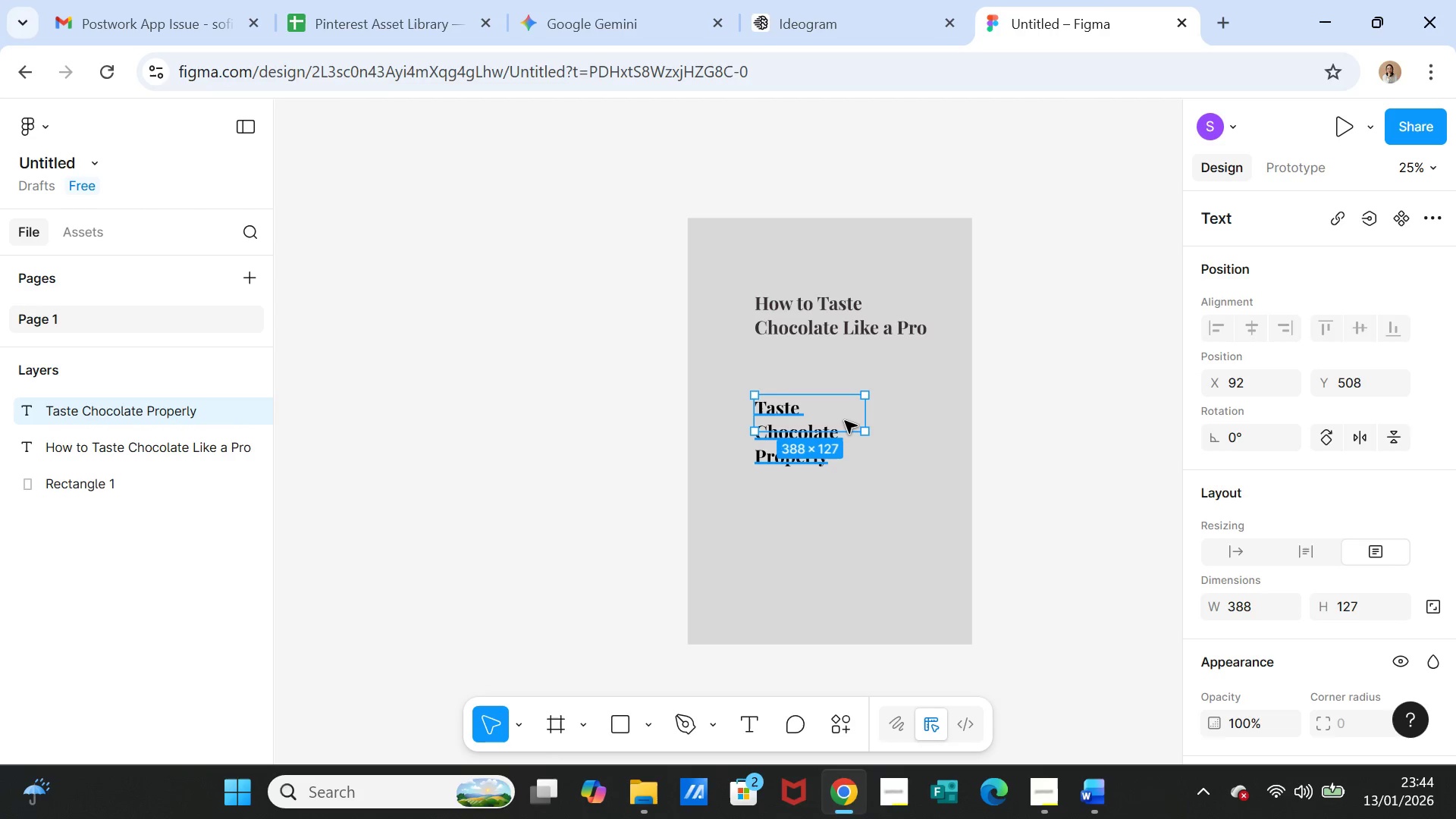 
left_click([845, 421])
 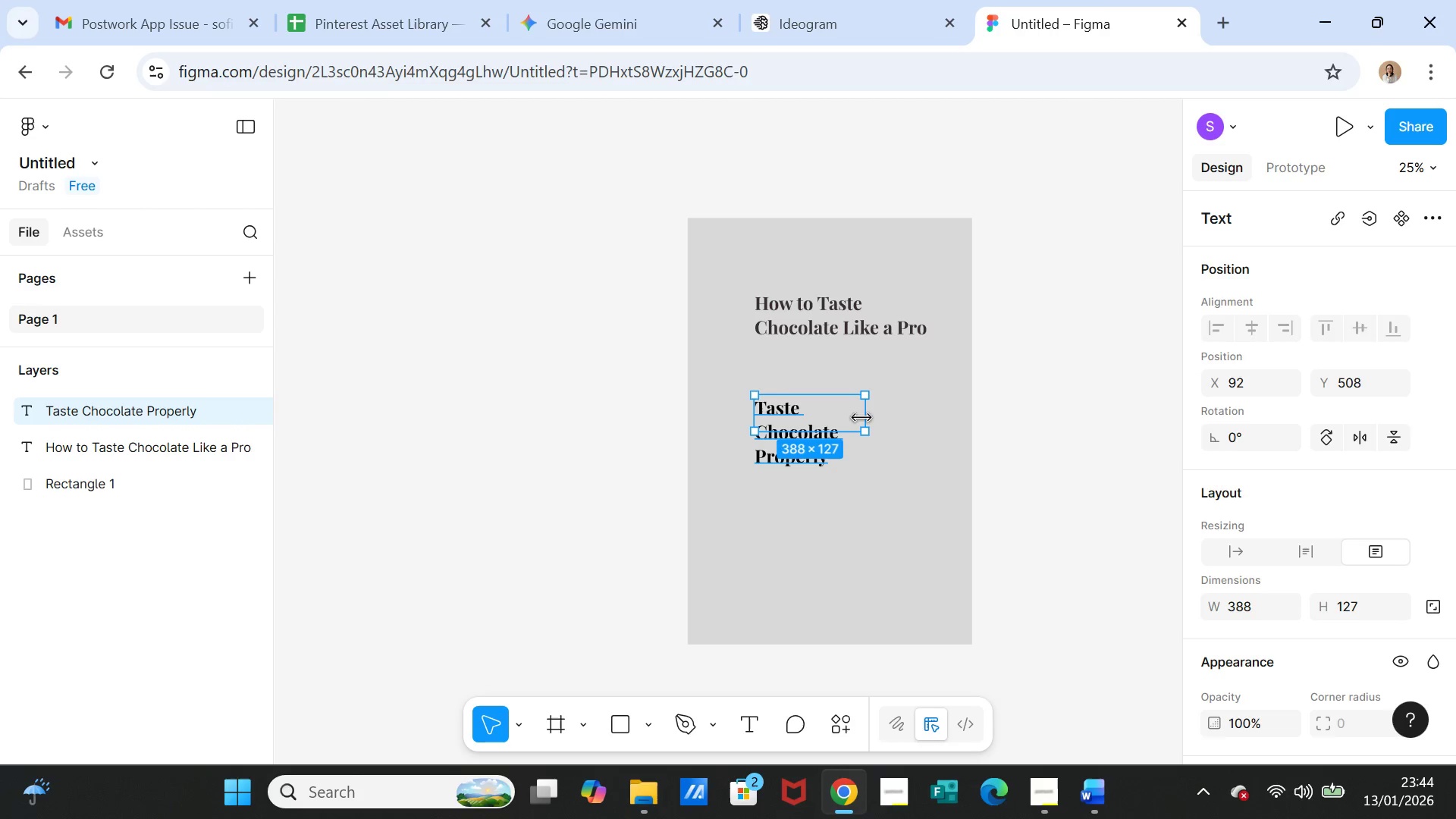 
left_click_drag(start_coordinate=[861, 418], to_coordinate=[896, 418])
 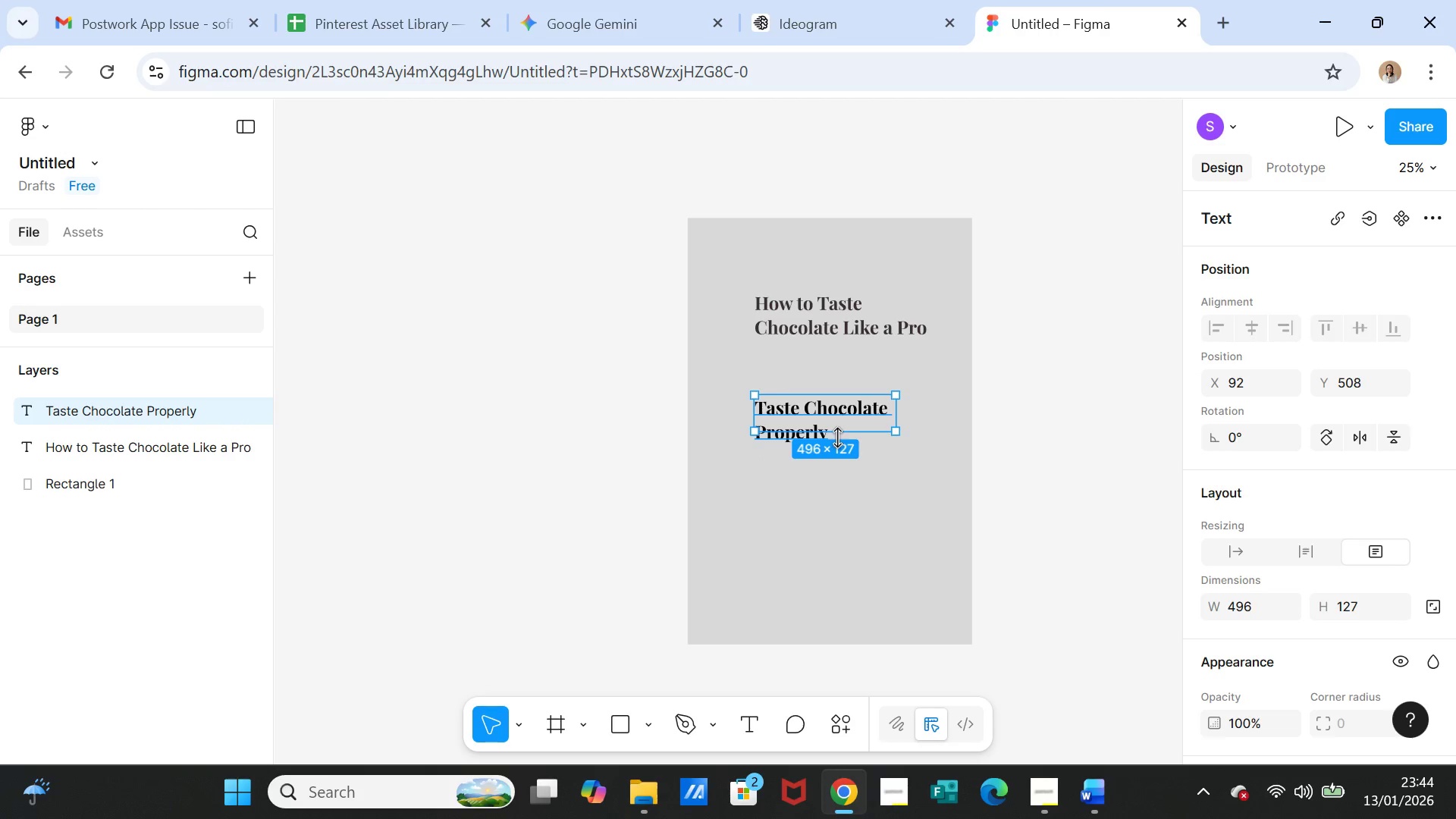 
left_click_drag(start_coordinate=[837, 438], to_coordinate=[840, 459])
 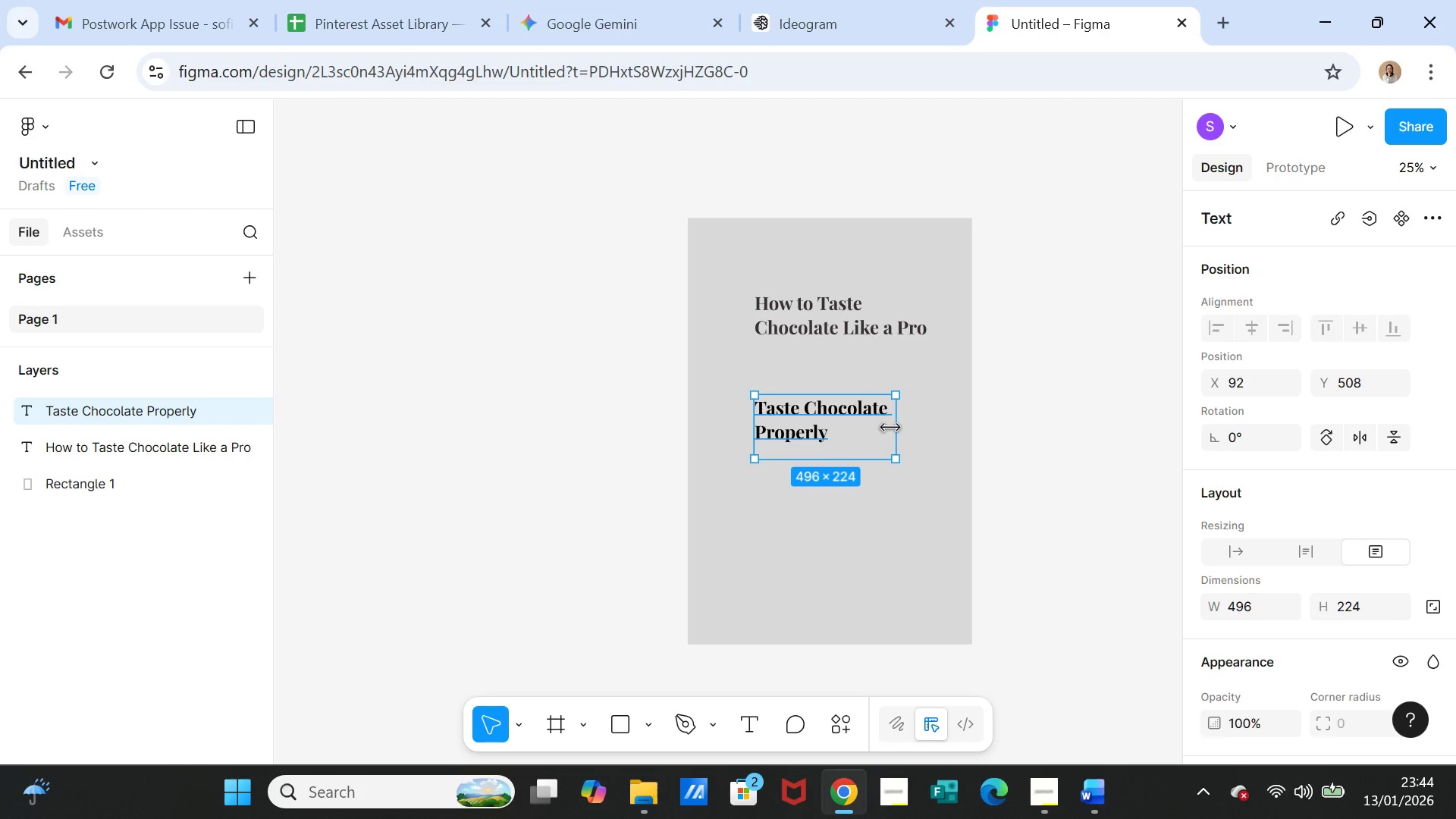 
left_click_drag(start_coordinate=[893, 428], to_coordinate=[903, 425])
 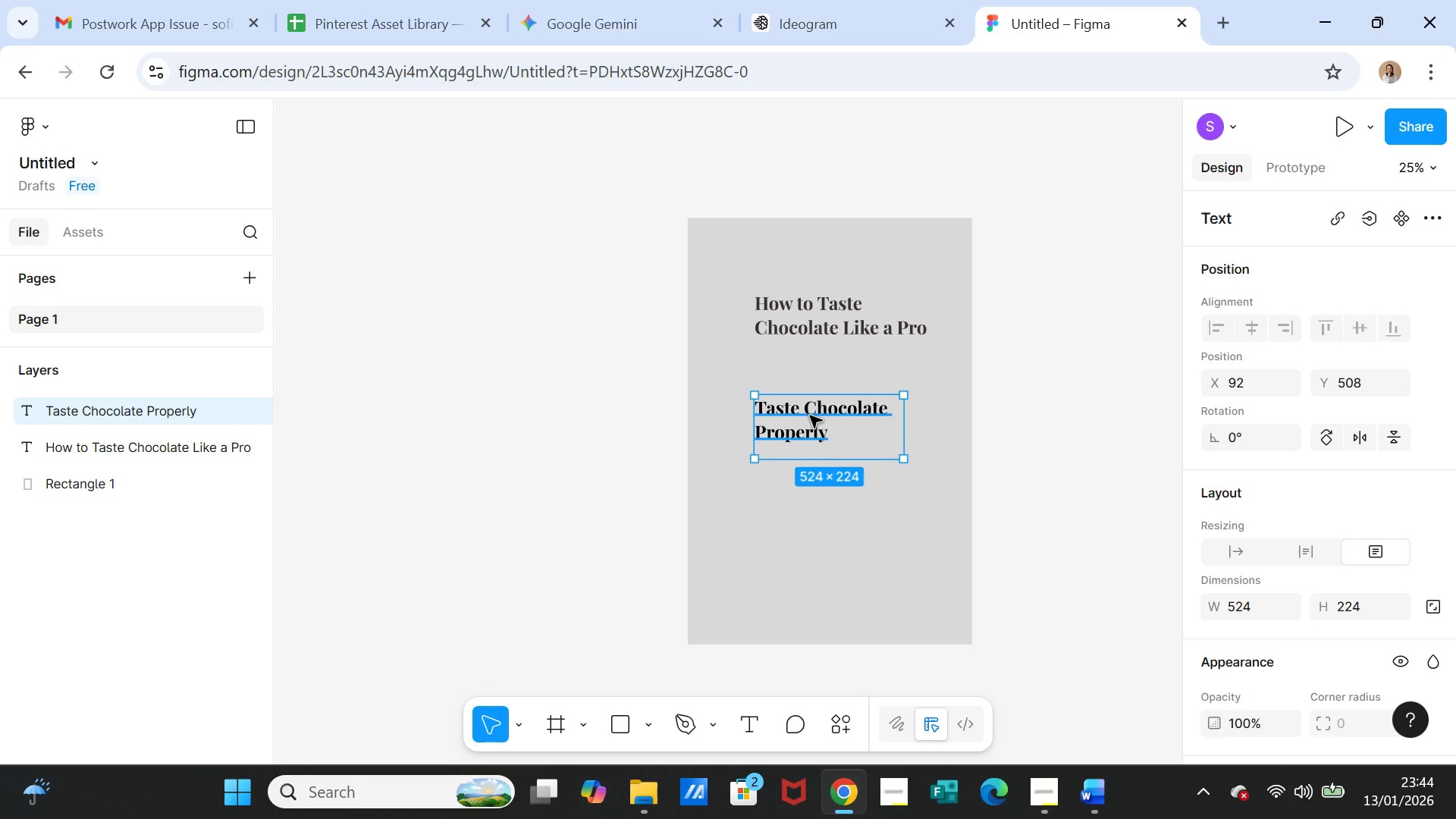 
double_click([810, 416])
 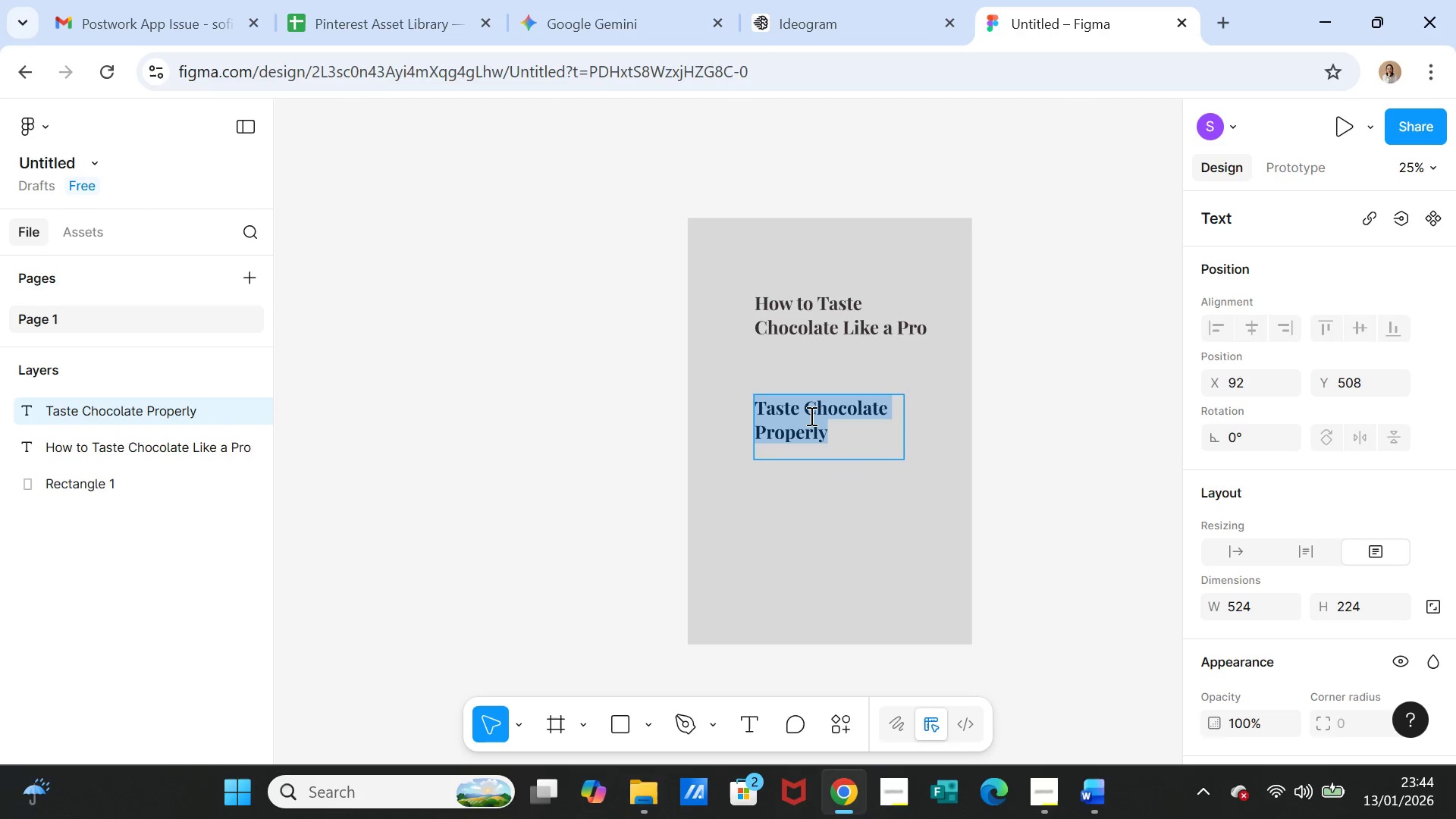 
triple_click([810, 416])
 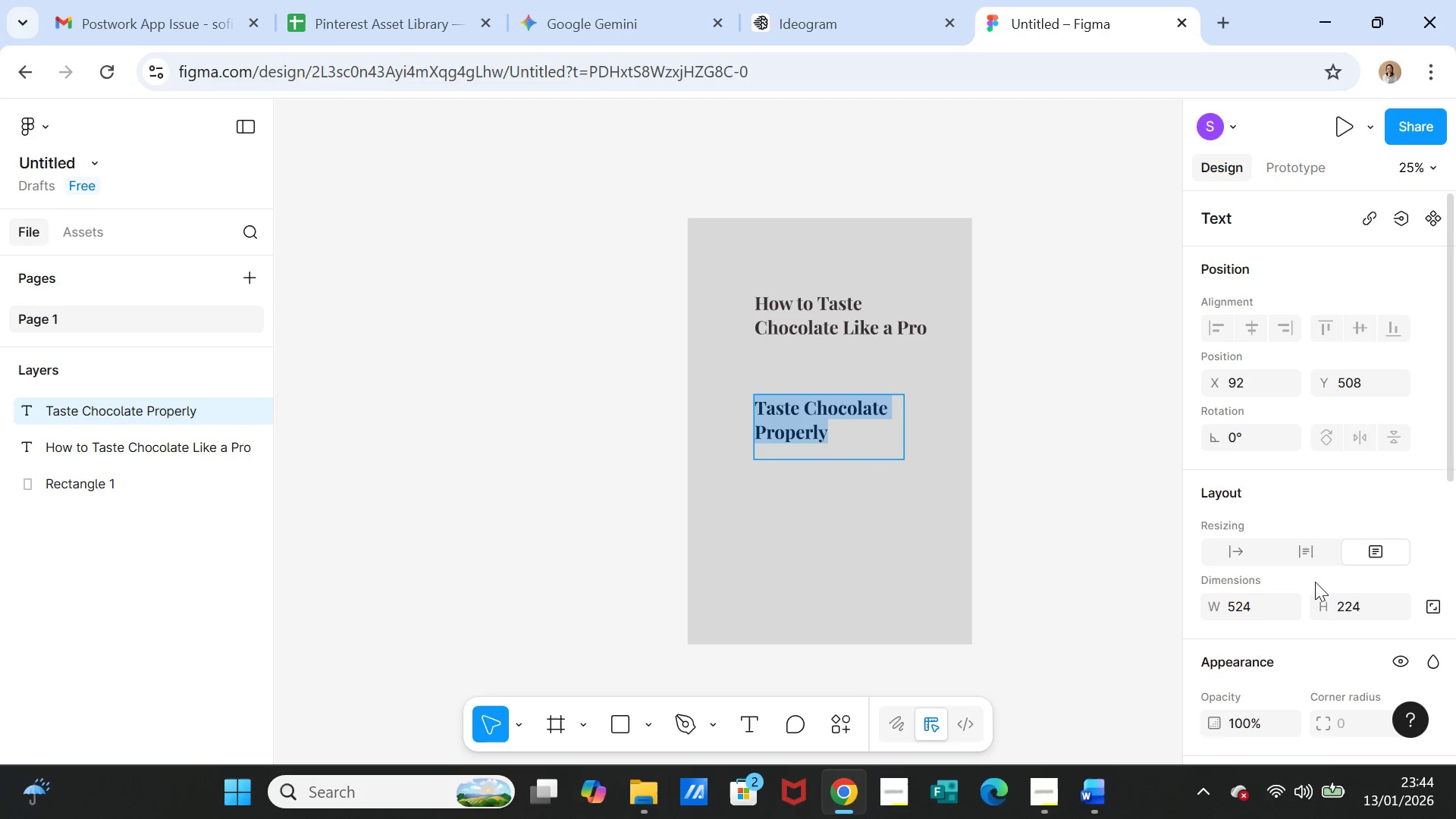 
scroll: coordinate [1310, 588], scroll_direction: down, amount: 1.0
 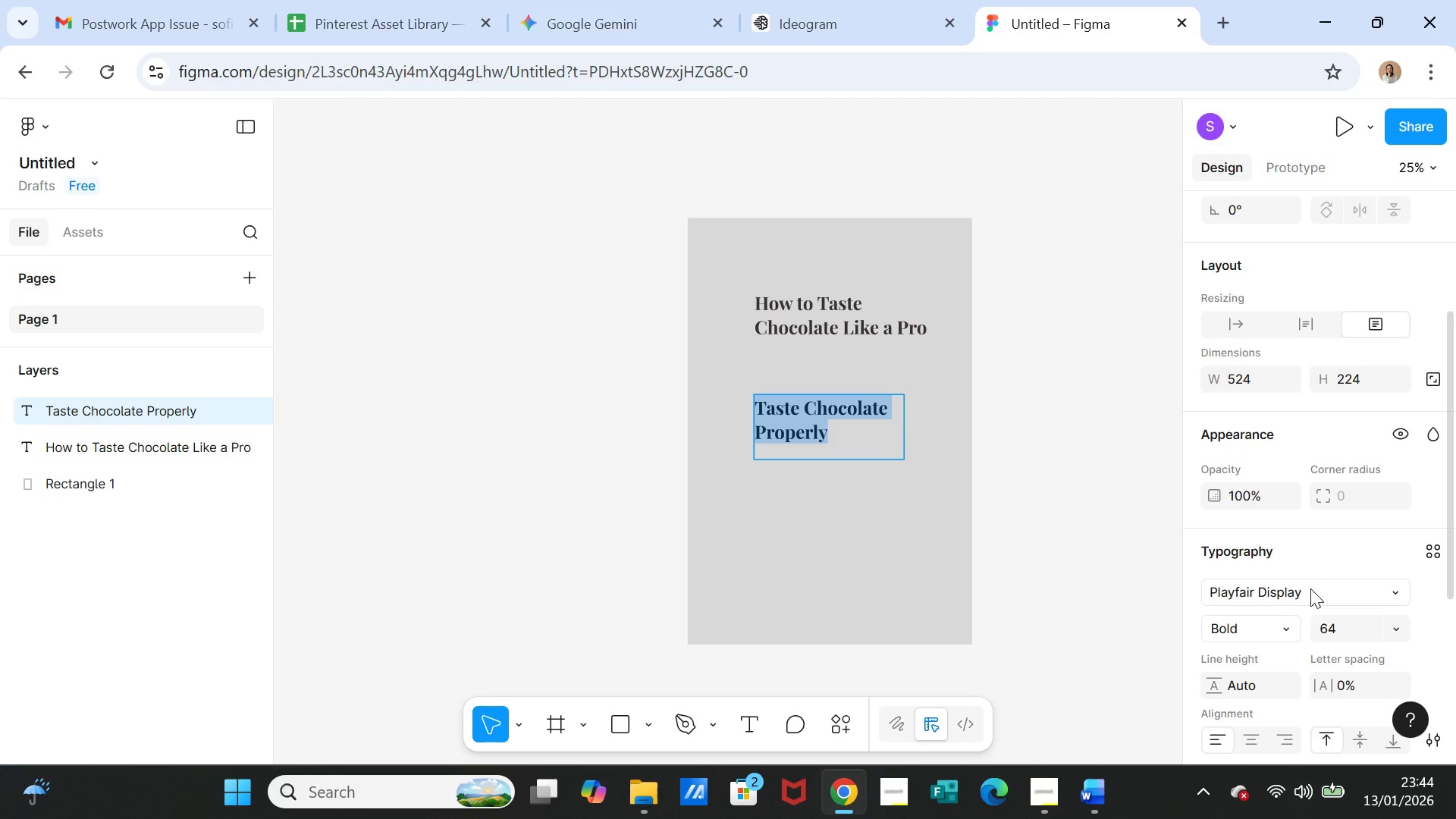 
left_click([1310, 588])
 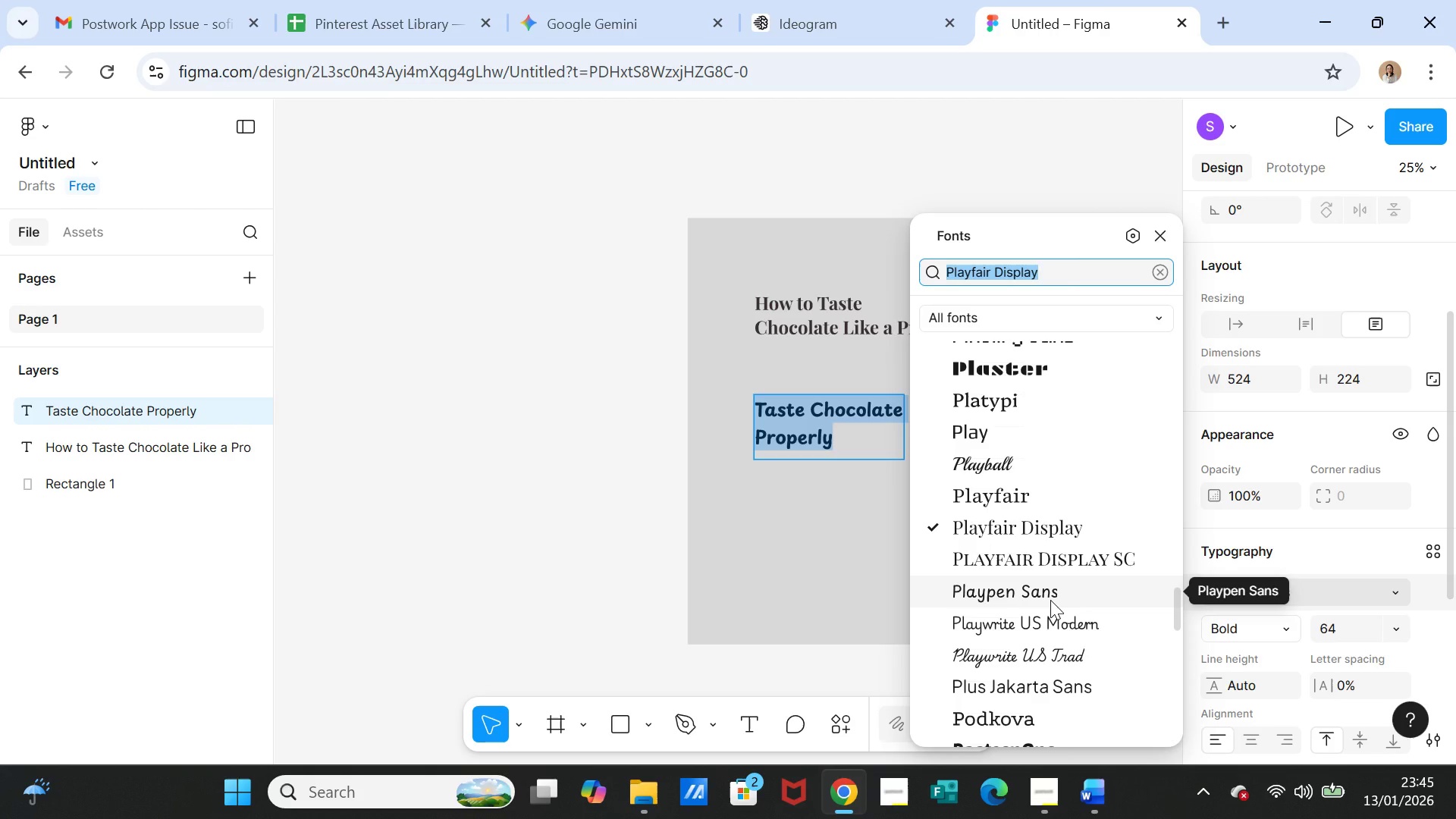 
scroll: coordinate [1050, 600], scroll_direction: down, amount: 2.0
 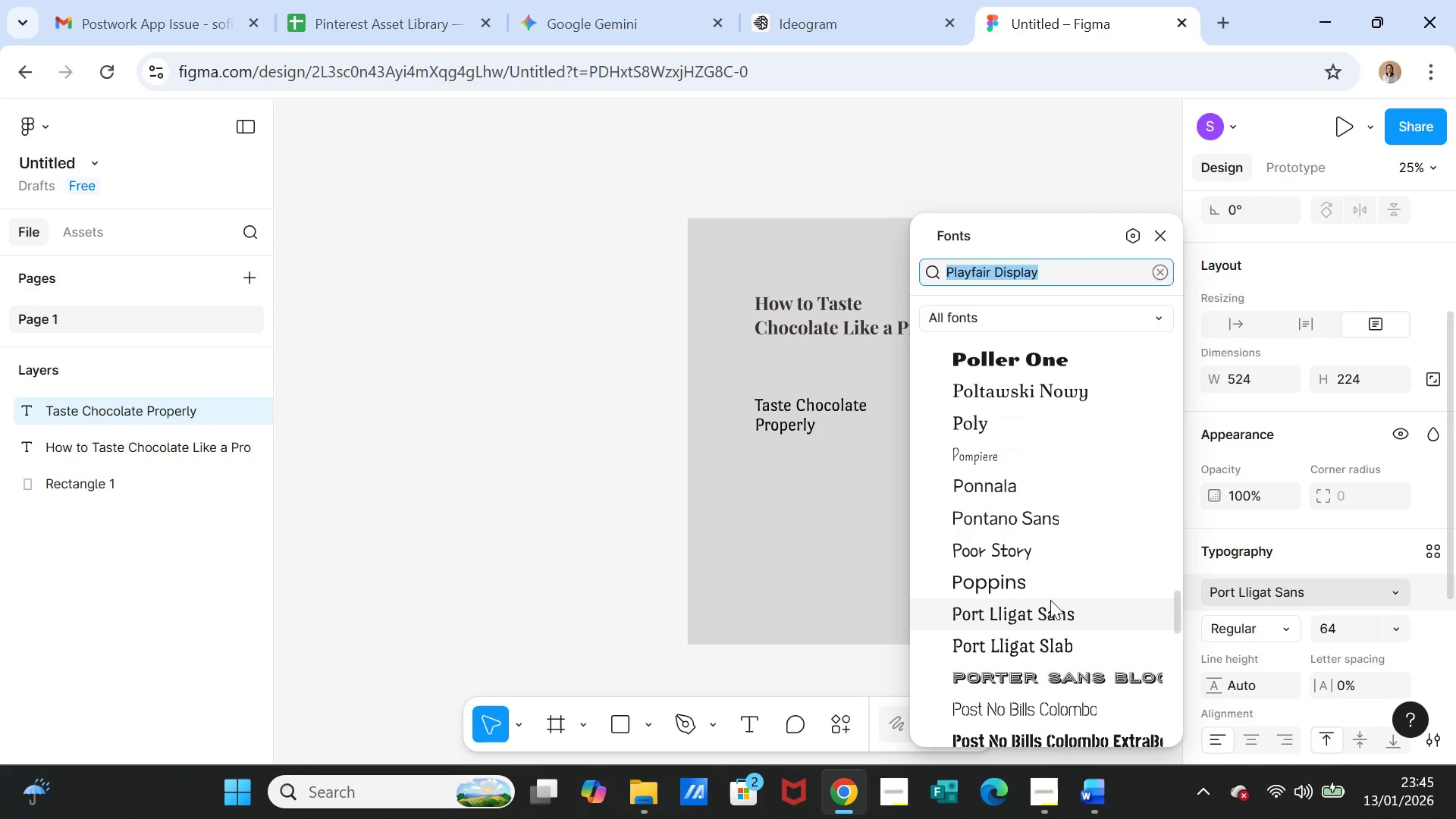 
scroll: coordinate [1052, 597], scroll_direction: up, amount: 73.0
 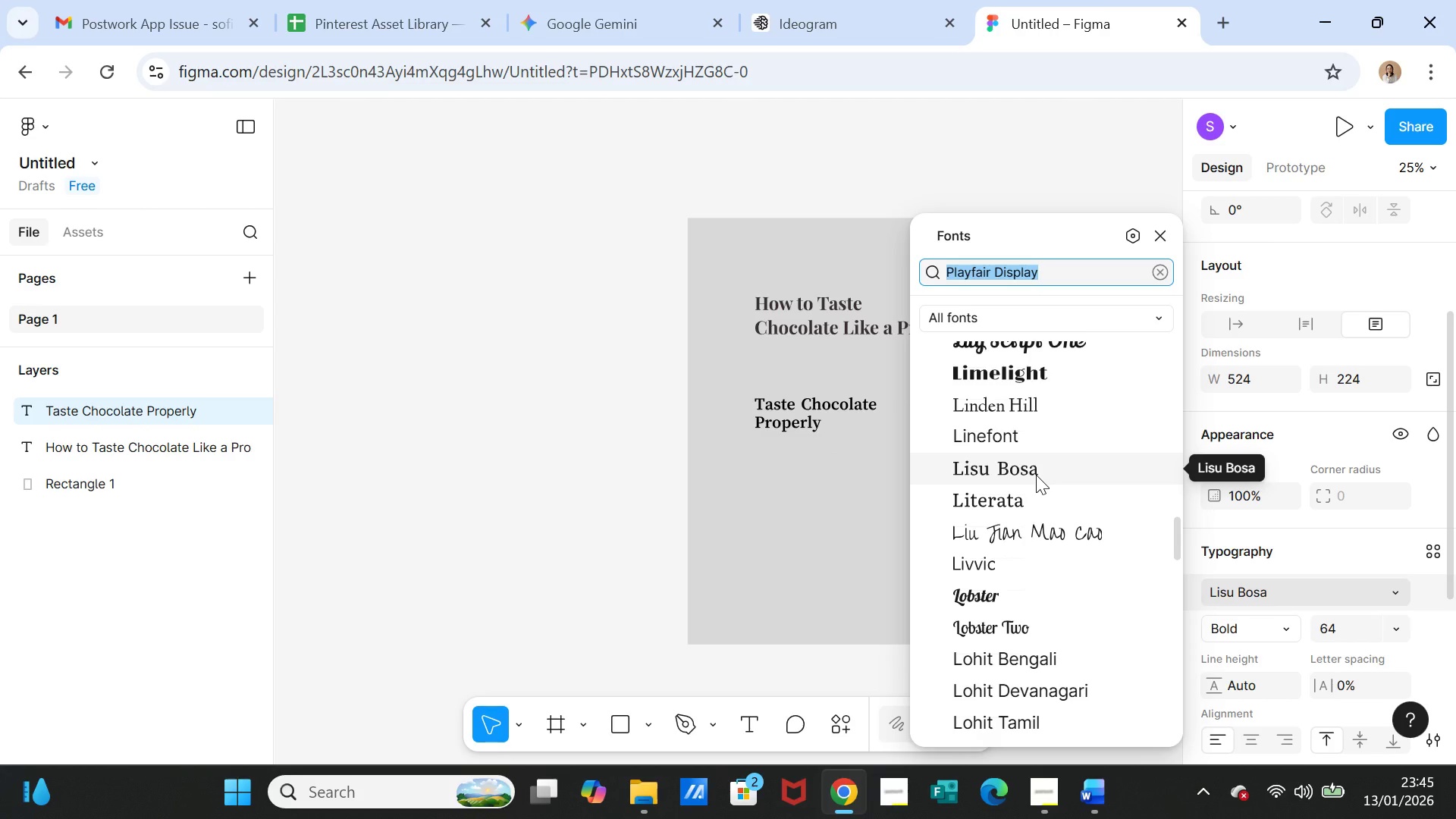 
wait(22.01)
 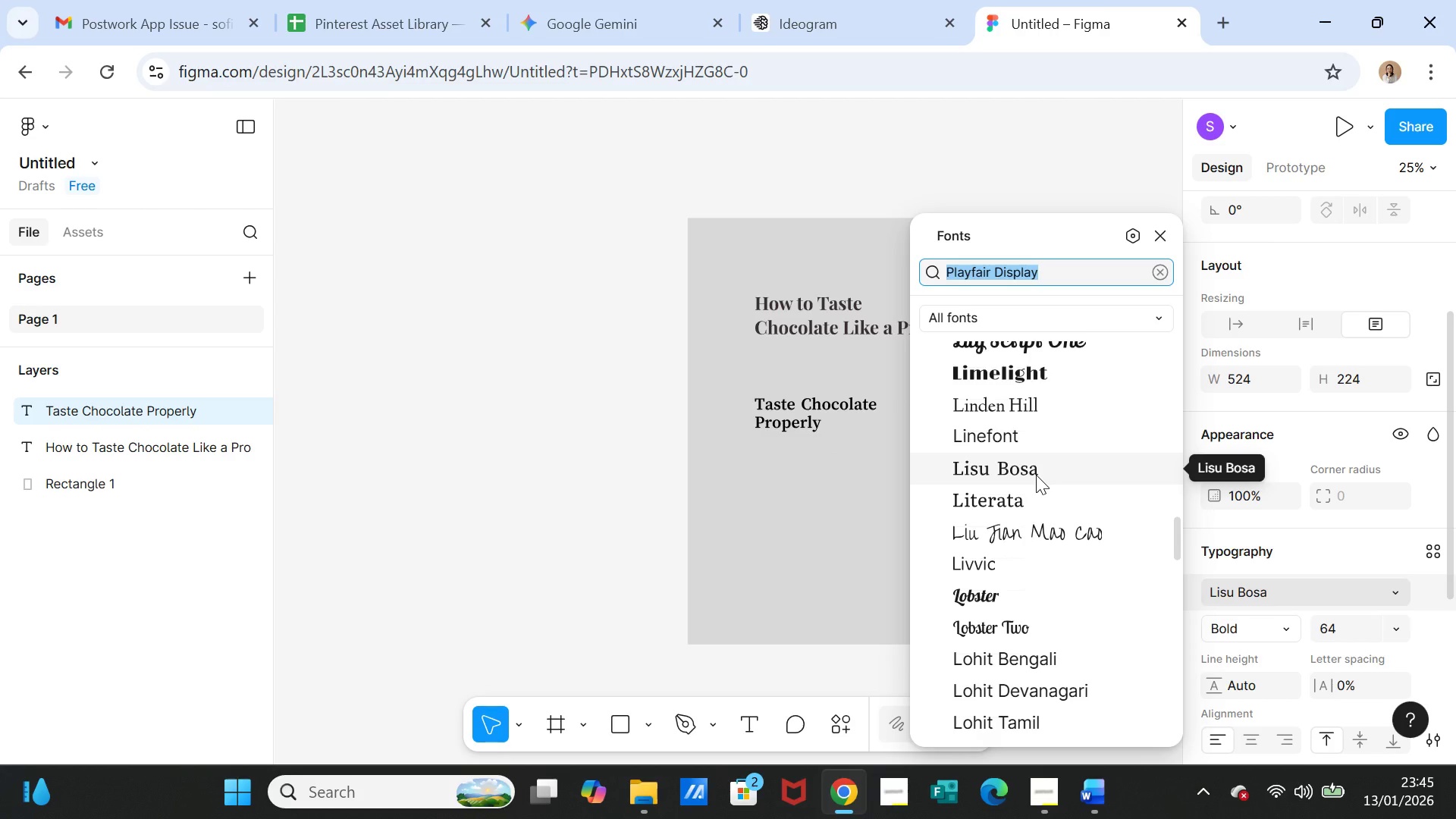 
left_click([1029, 495])
 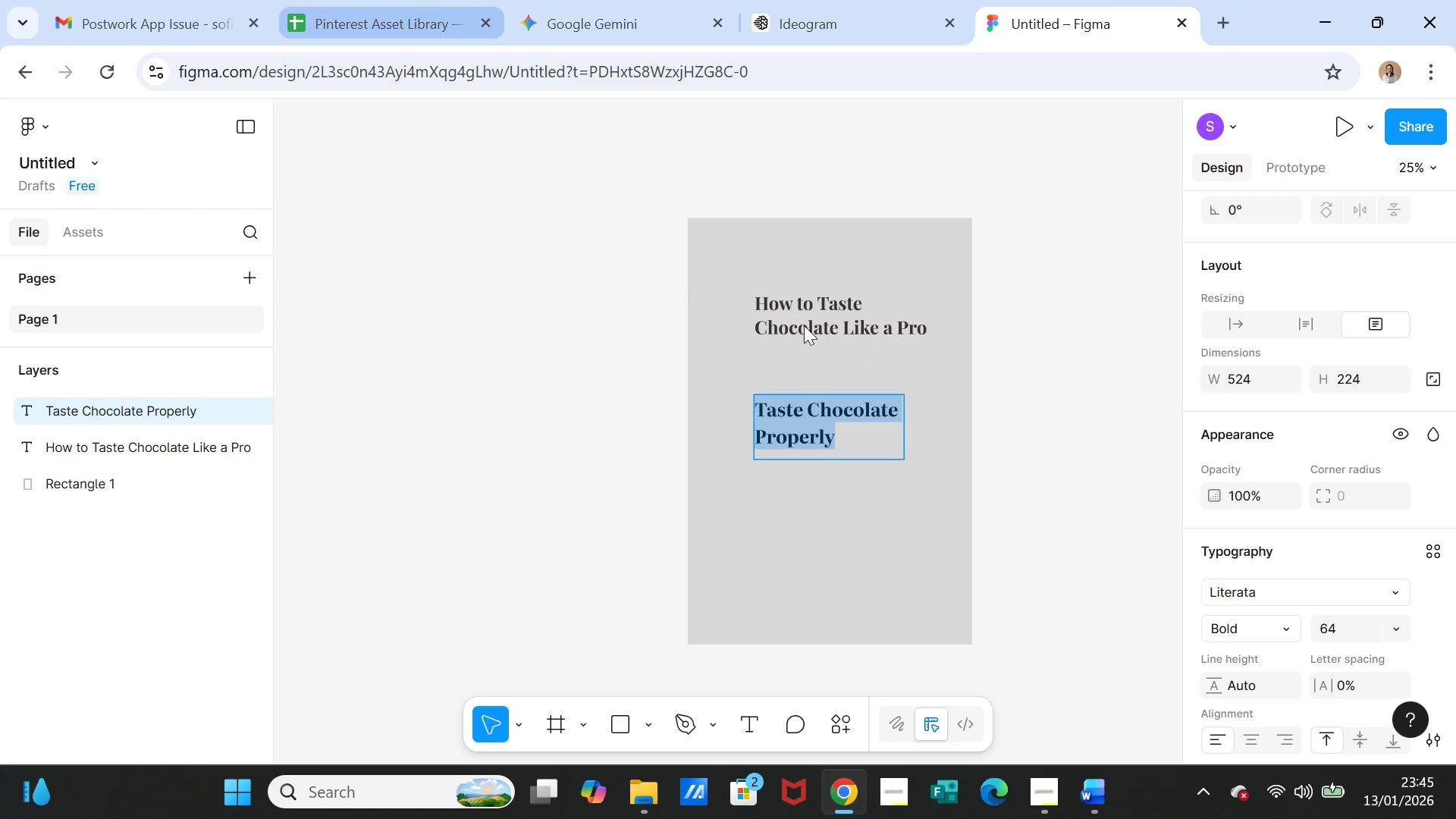 
wait(7.88)
 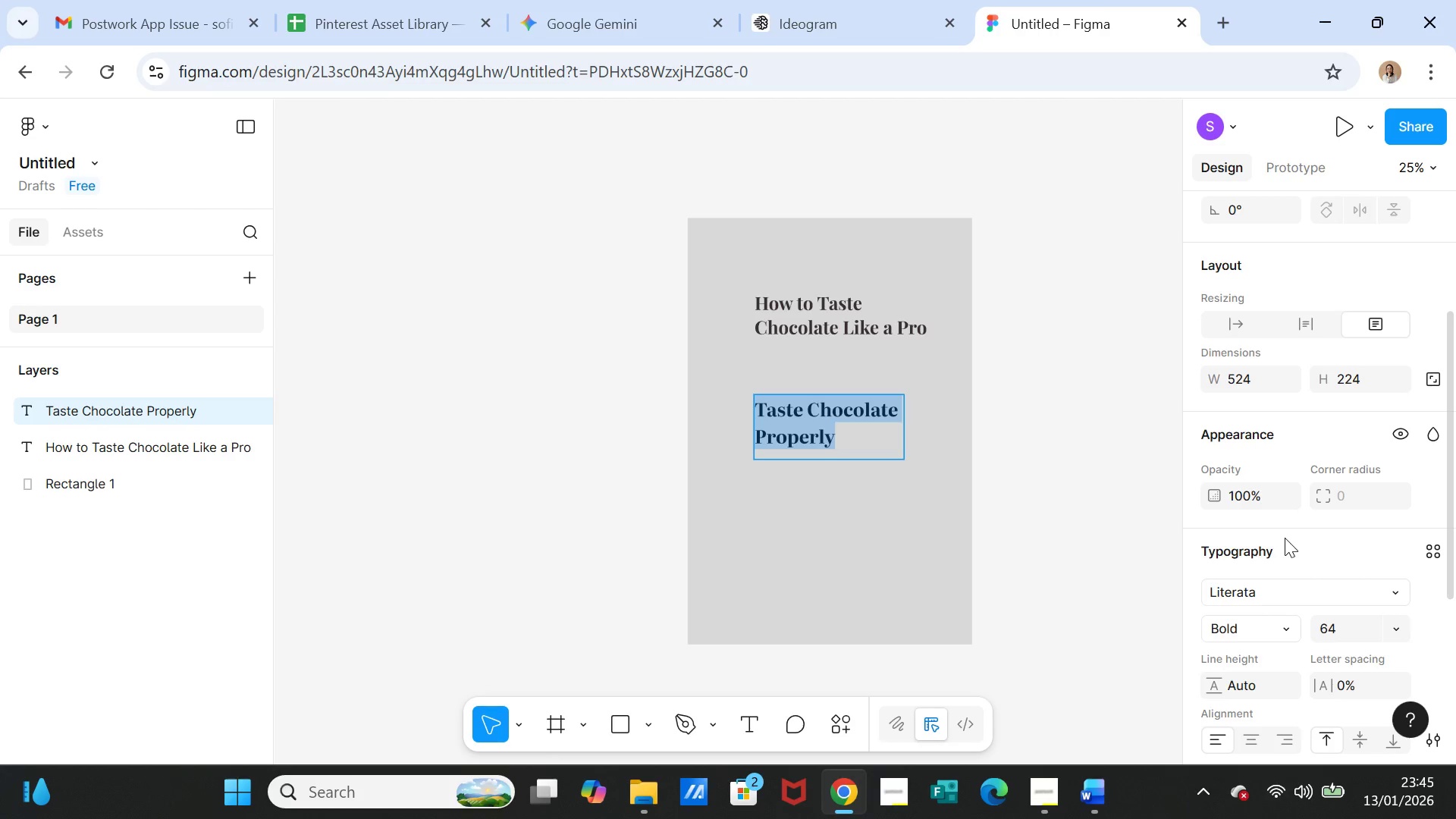 
left_click([839, 442])
 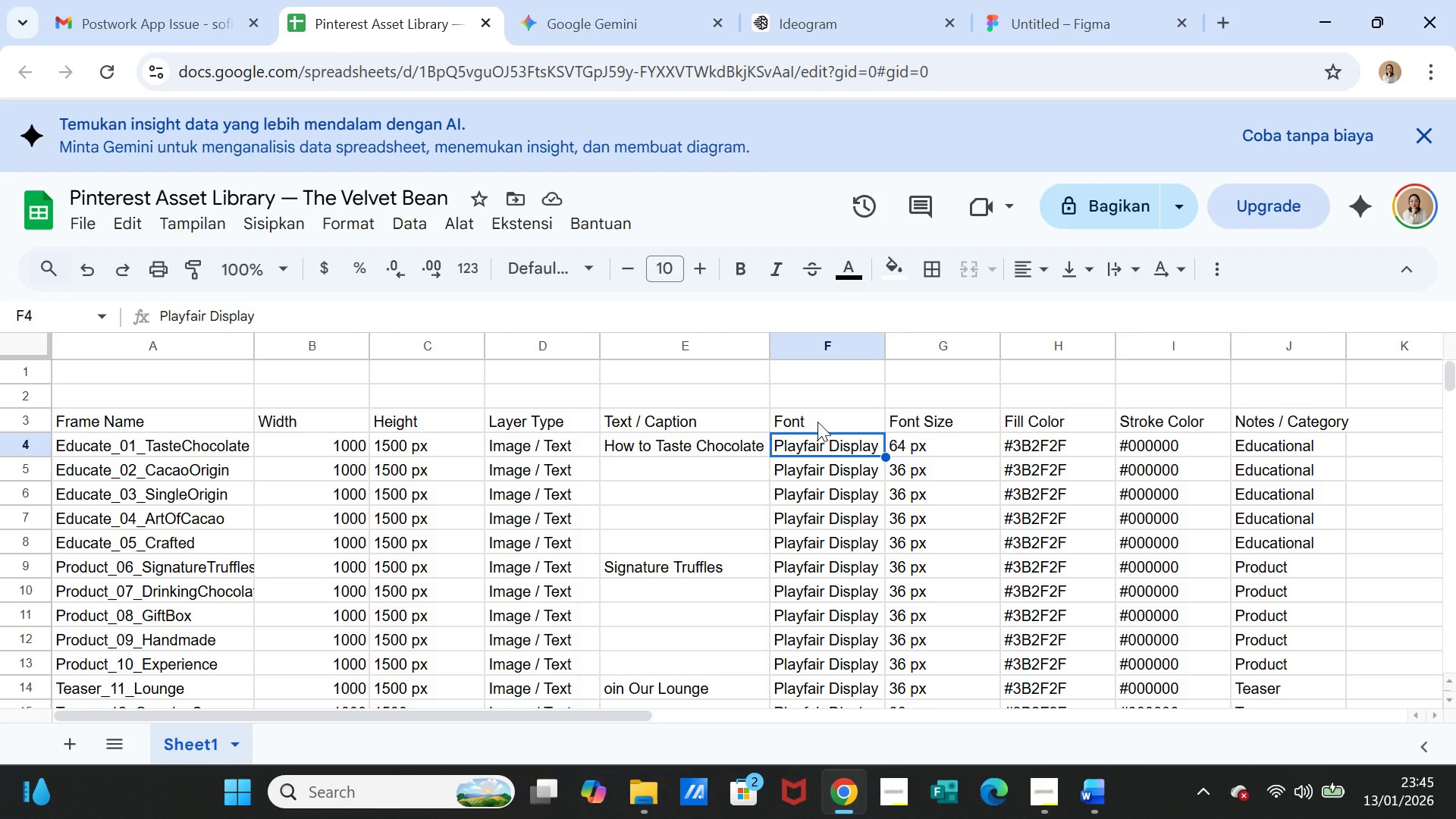 
left_click([817, 422])
 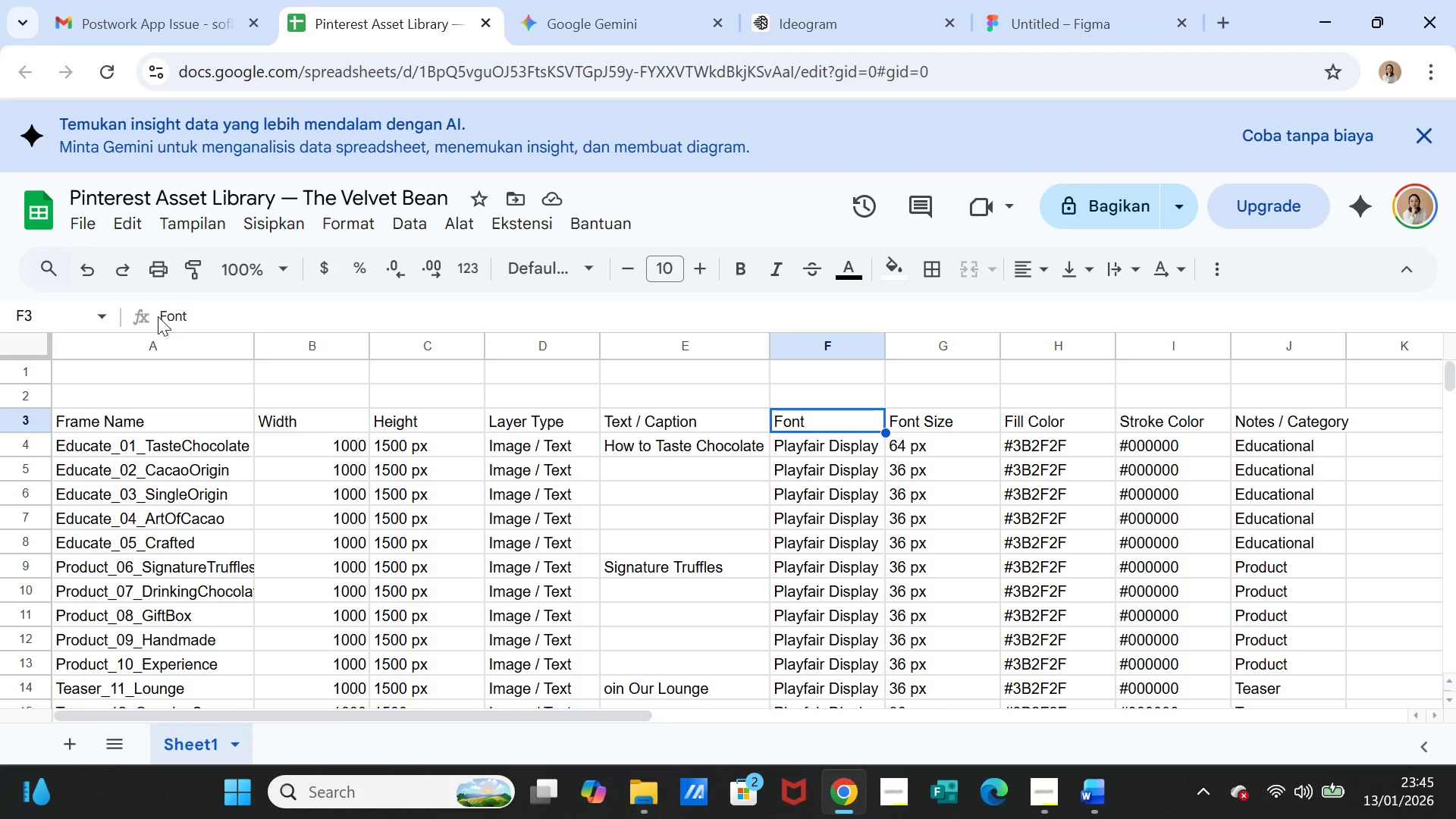 
left_click([163, 316])
 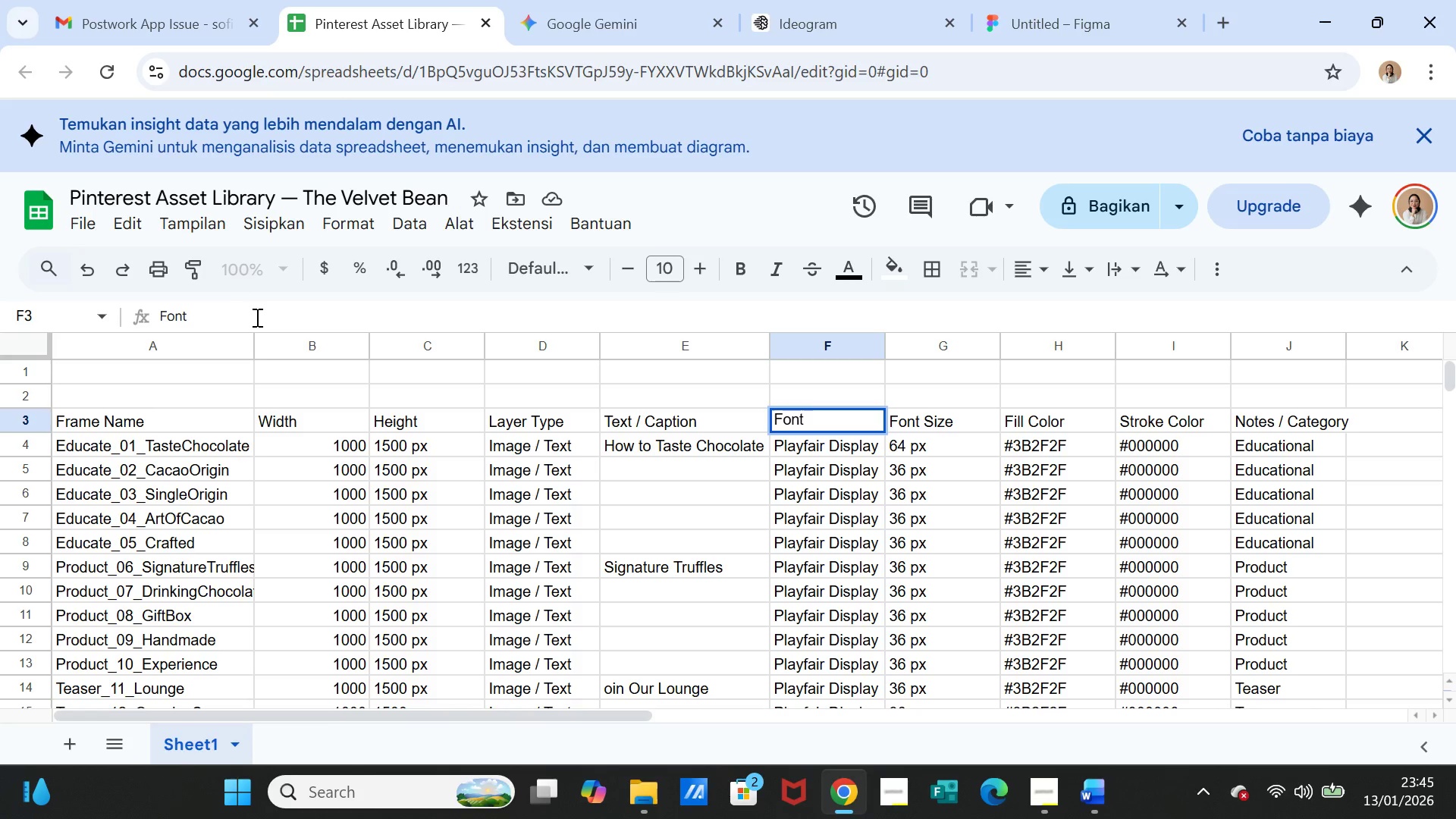 
key(CapsLock)
 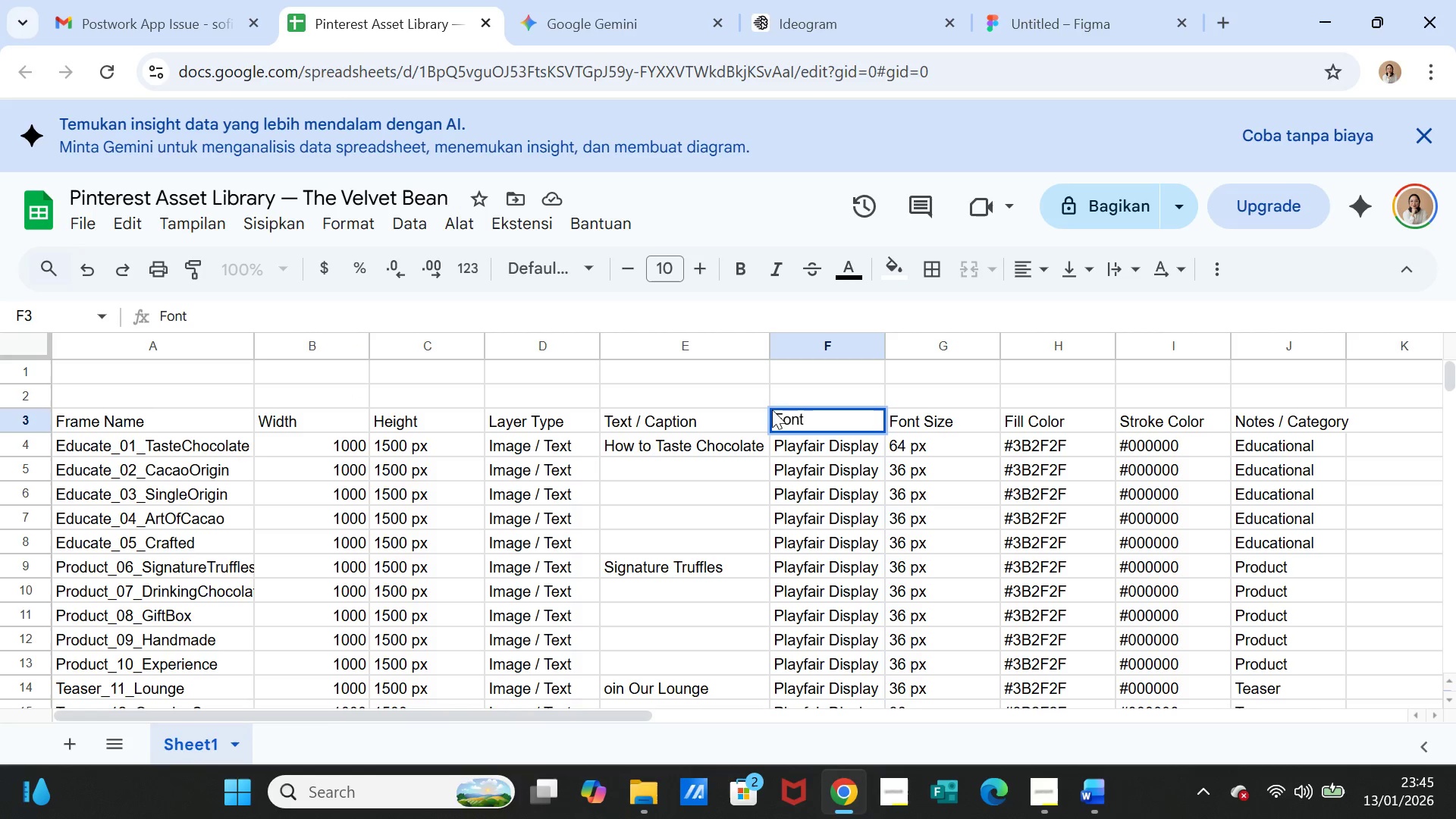 
left_click([800, 444])
 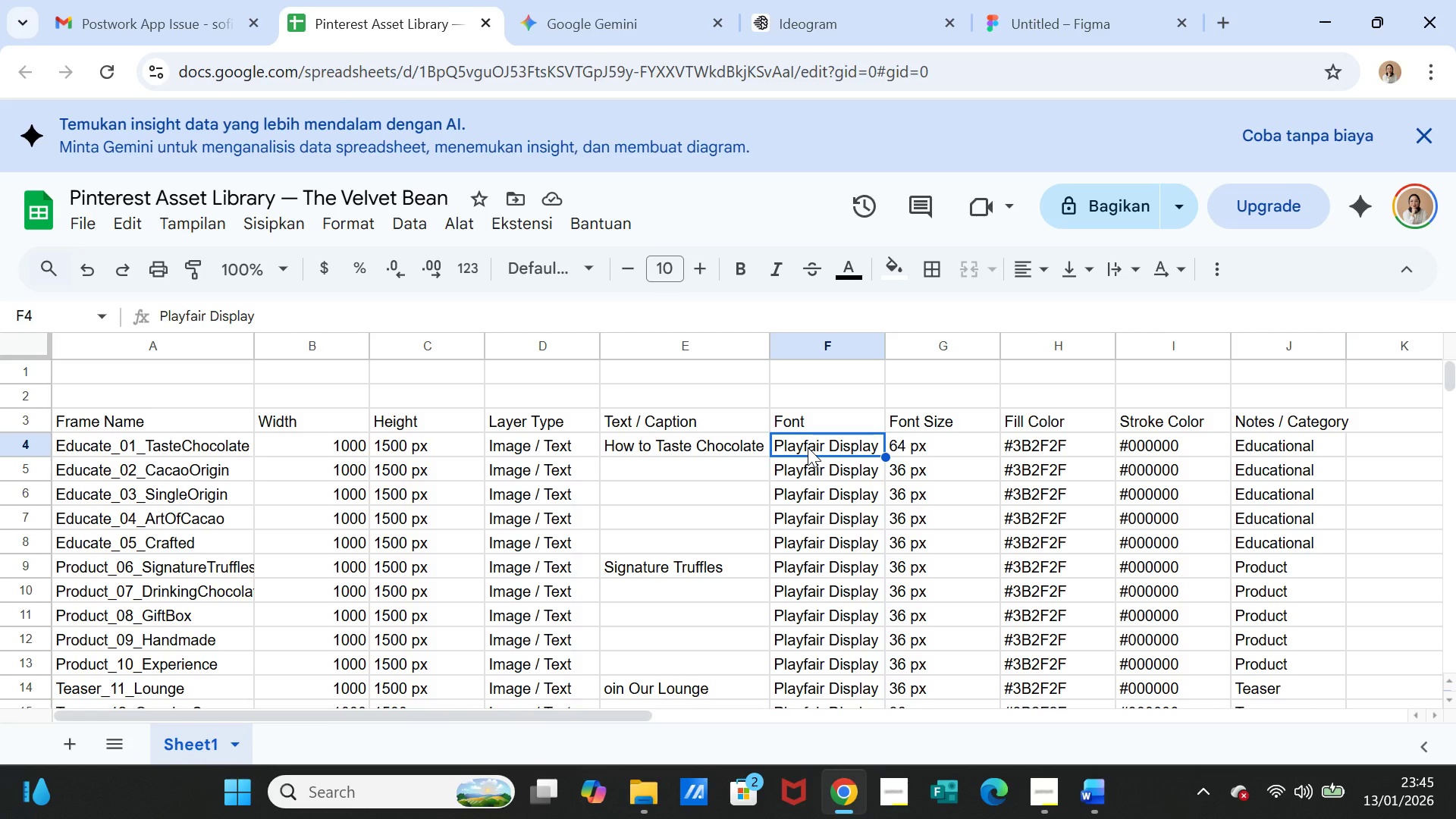 
double_click([808, 447])
 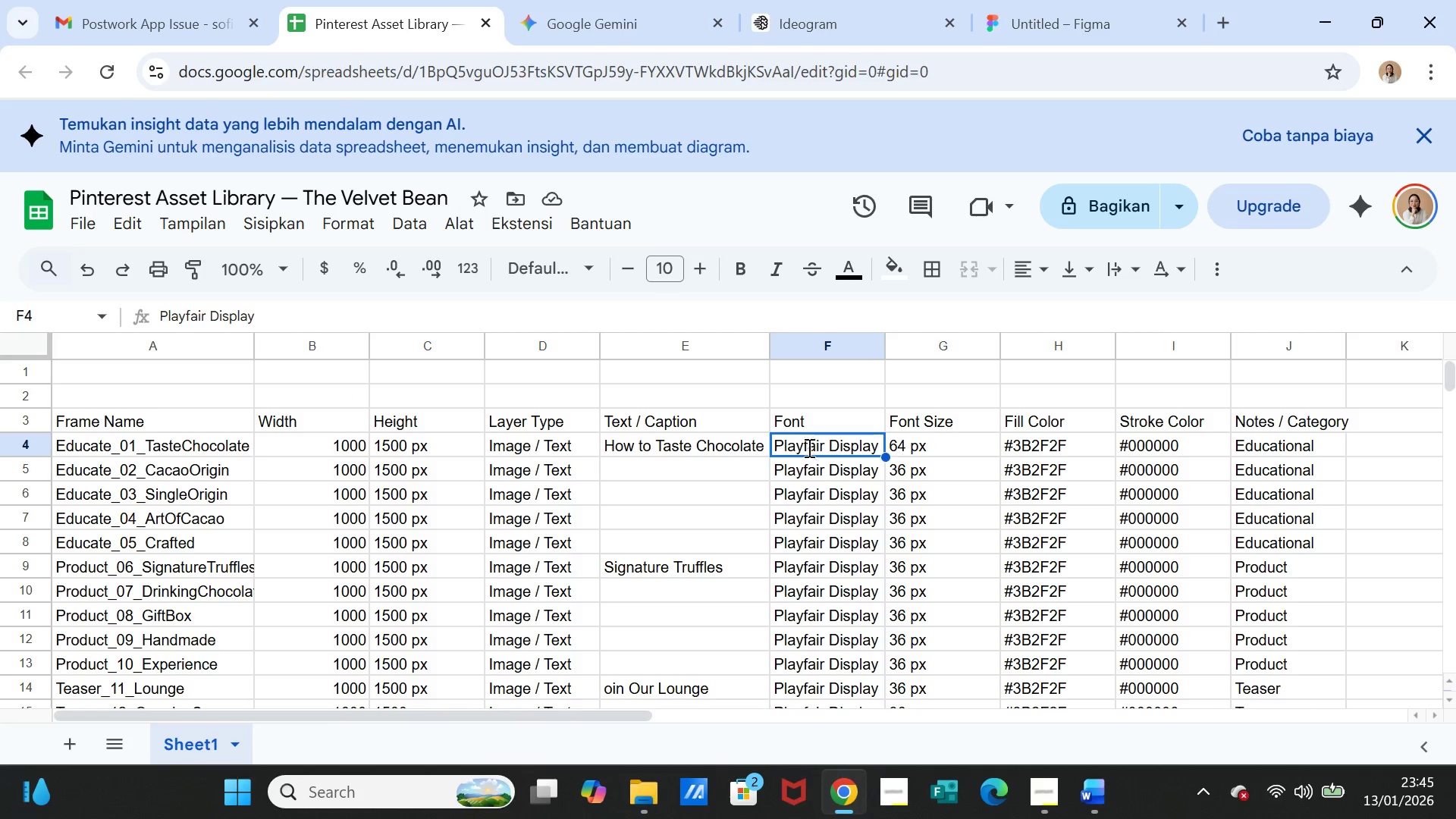 
triple_click([808, 447])
 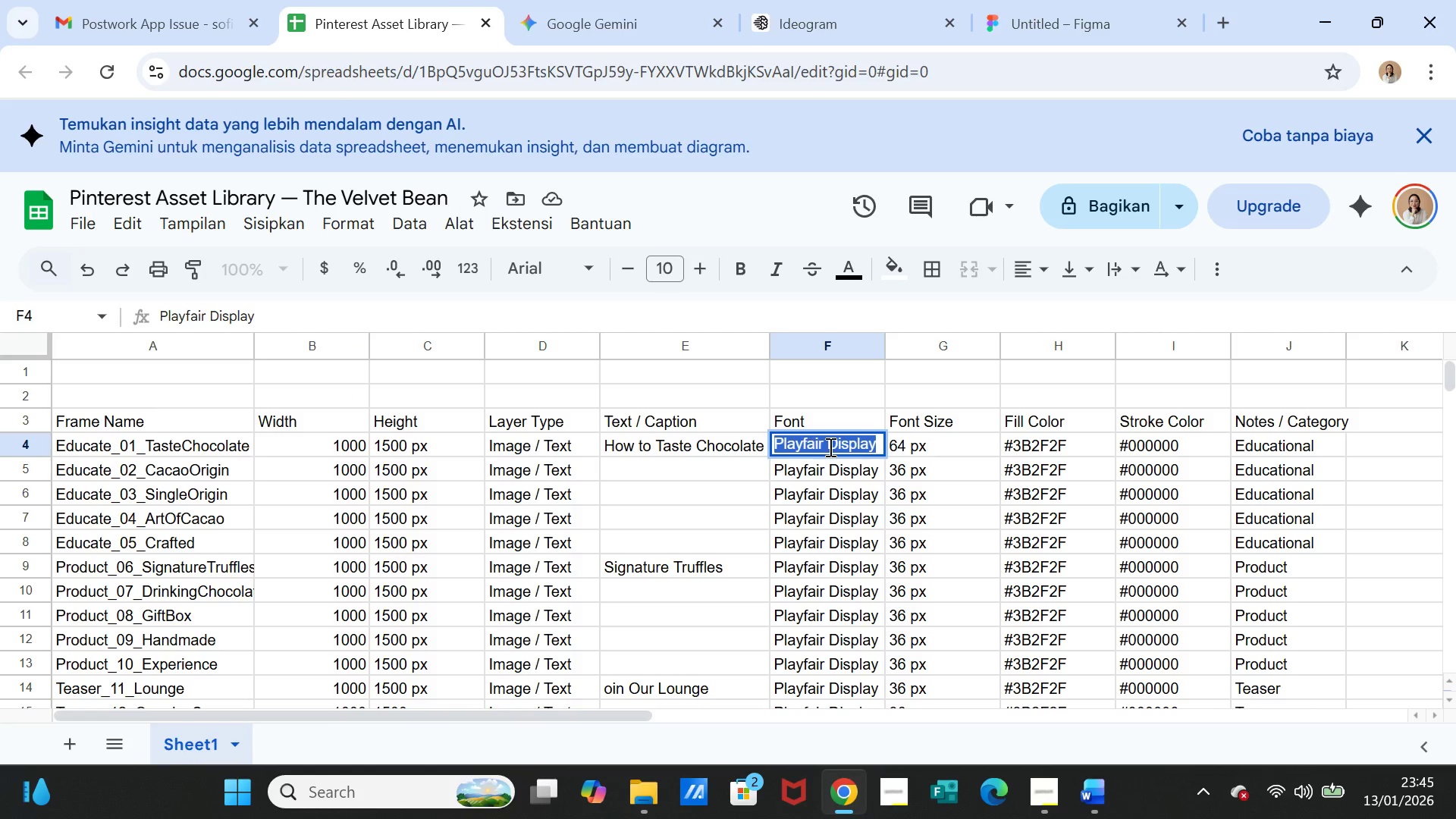 
type(Literata)
 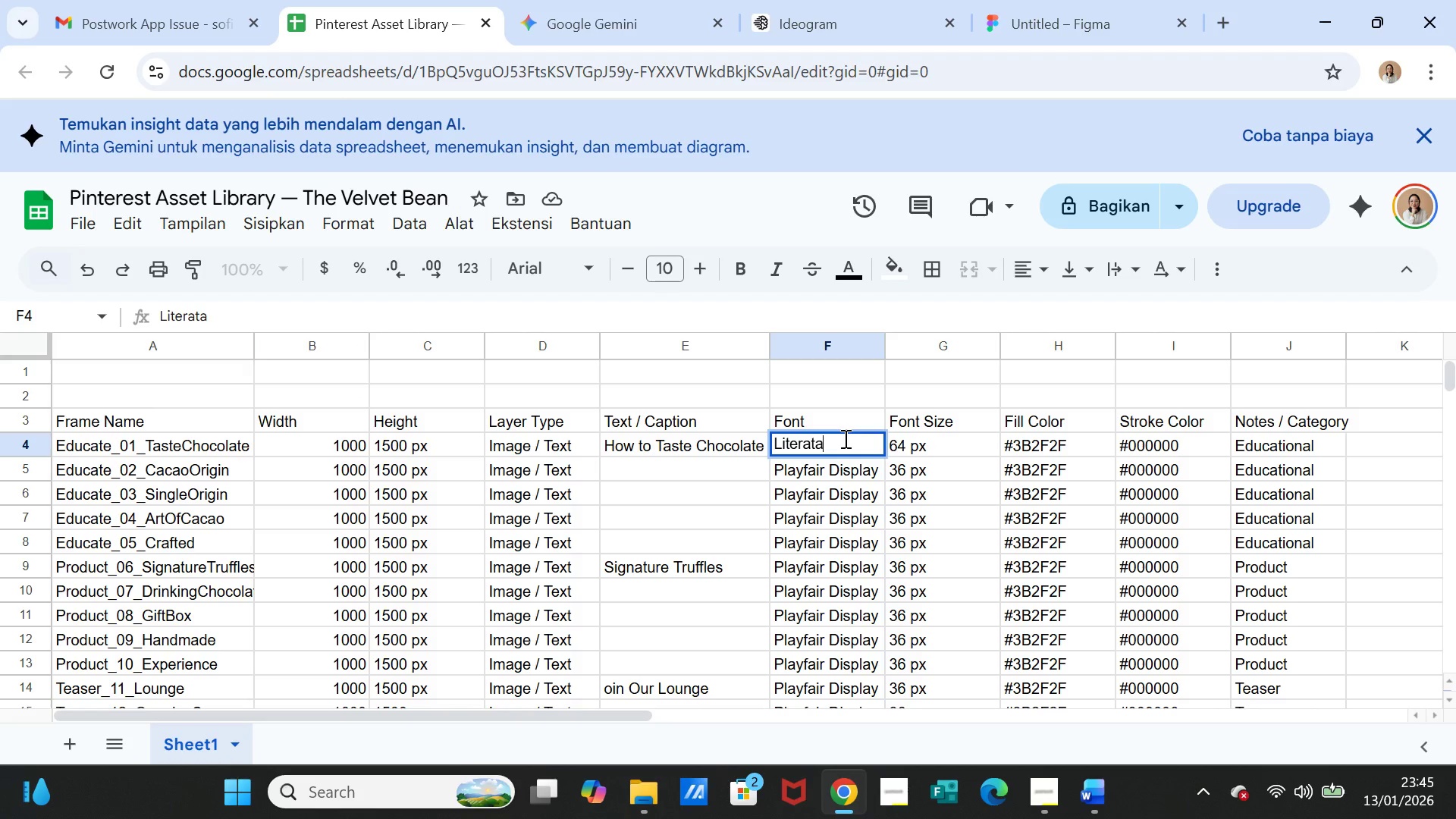 
key(Space)
 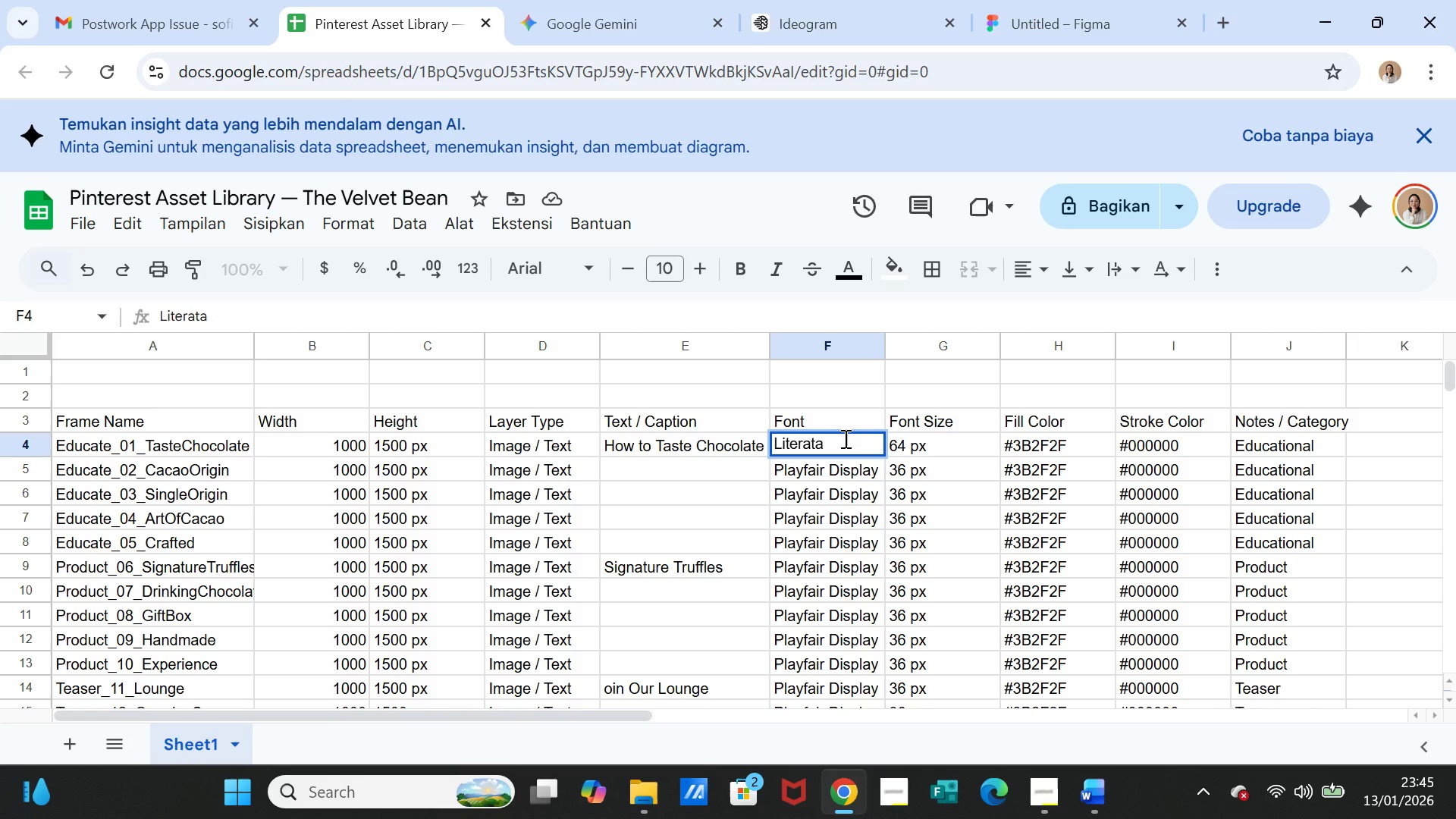 
key(Slash)
 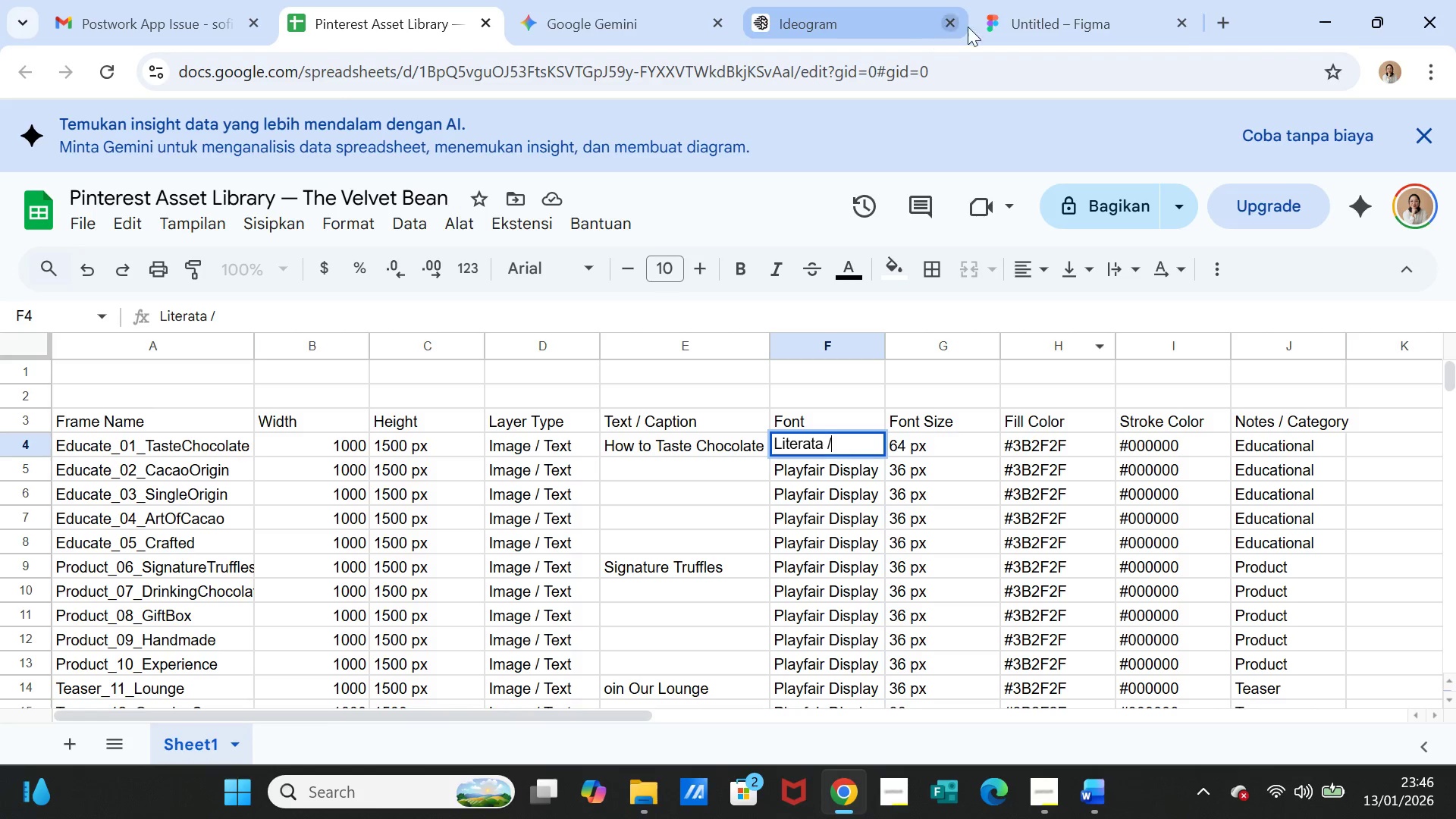 
mouse_move([869, 13])
 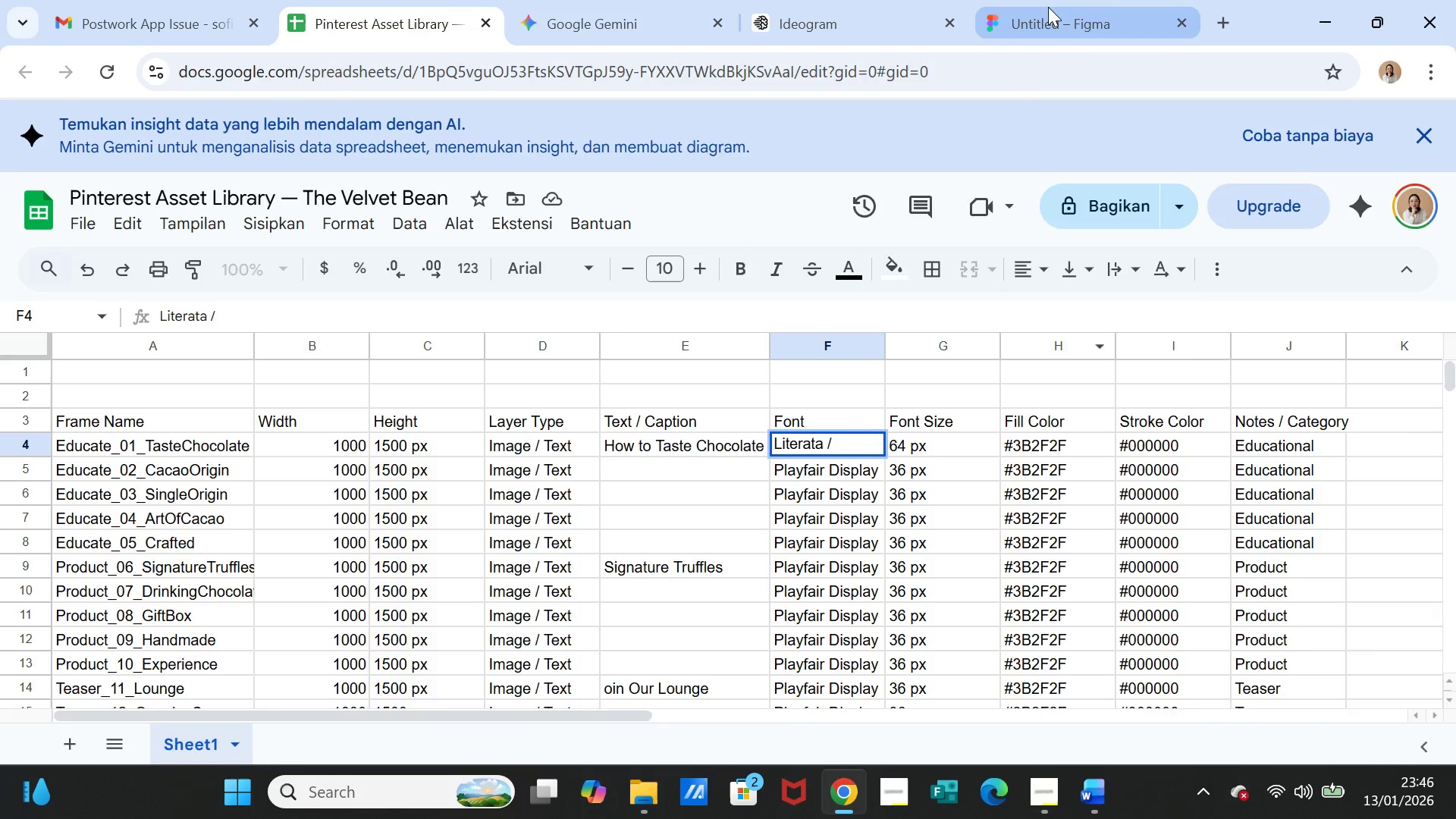 
left_click([1048, 7])
 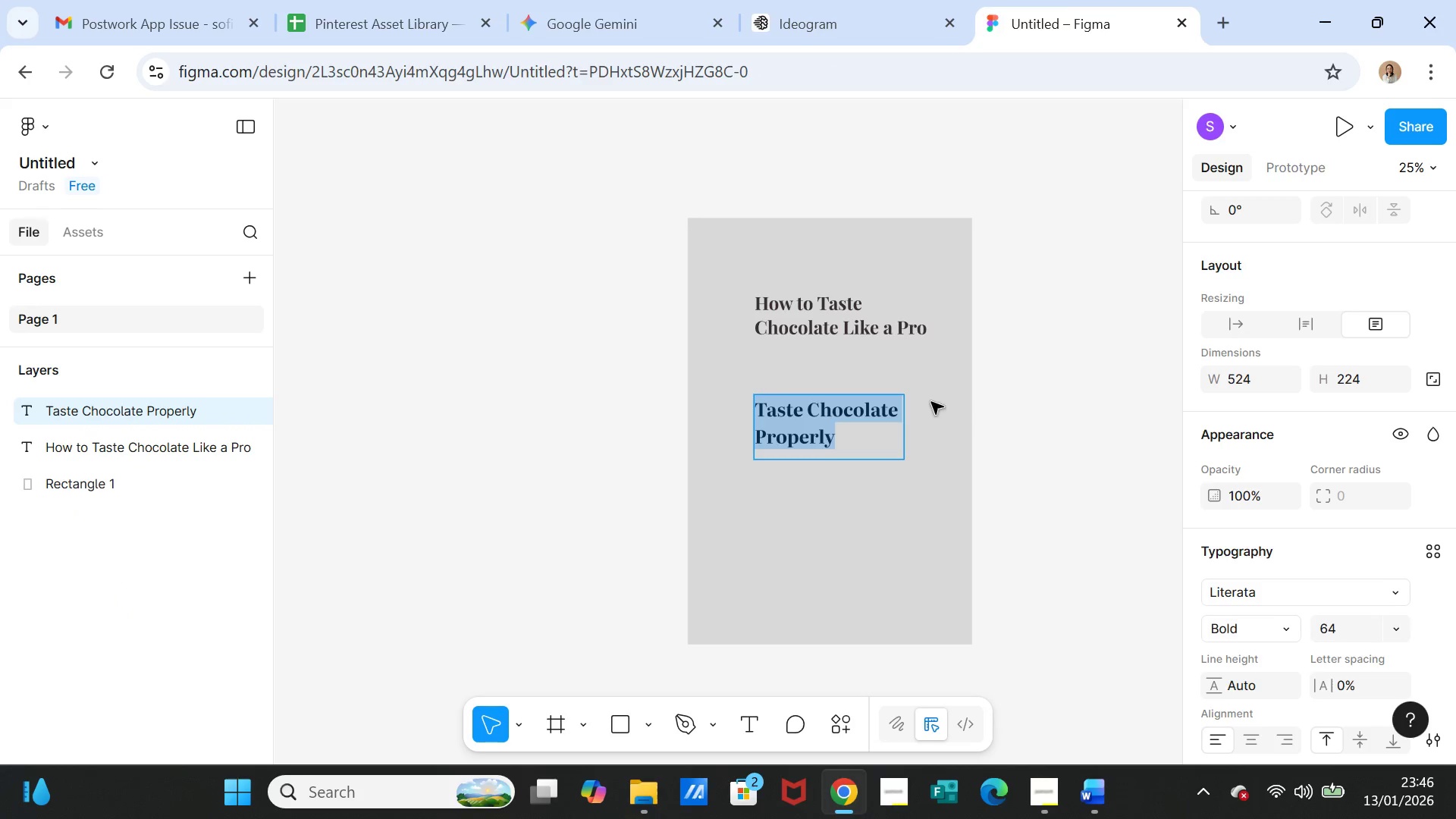 
left_click([1014, 393])
 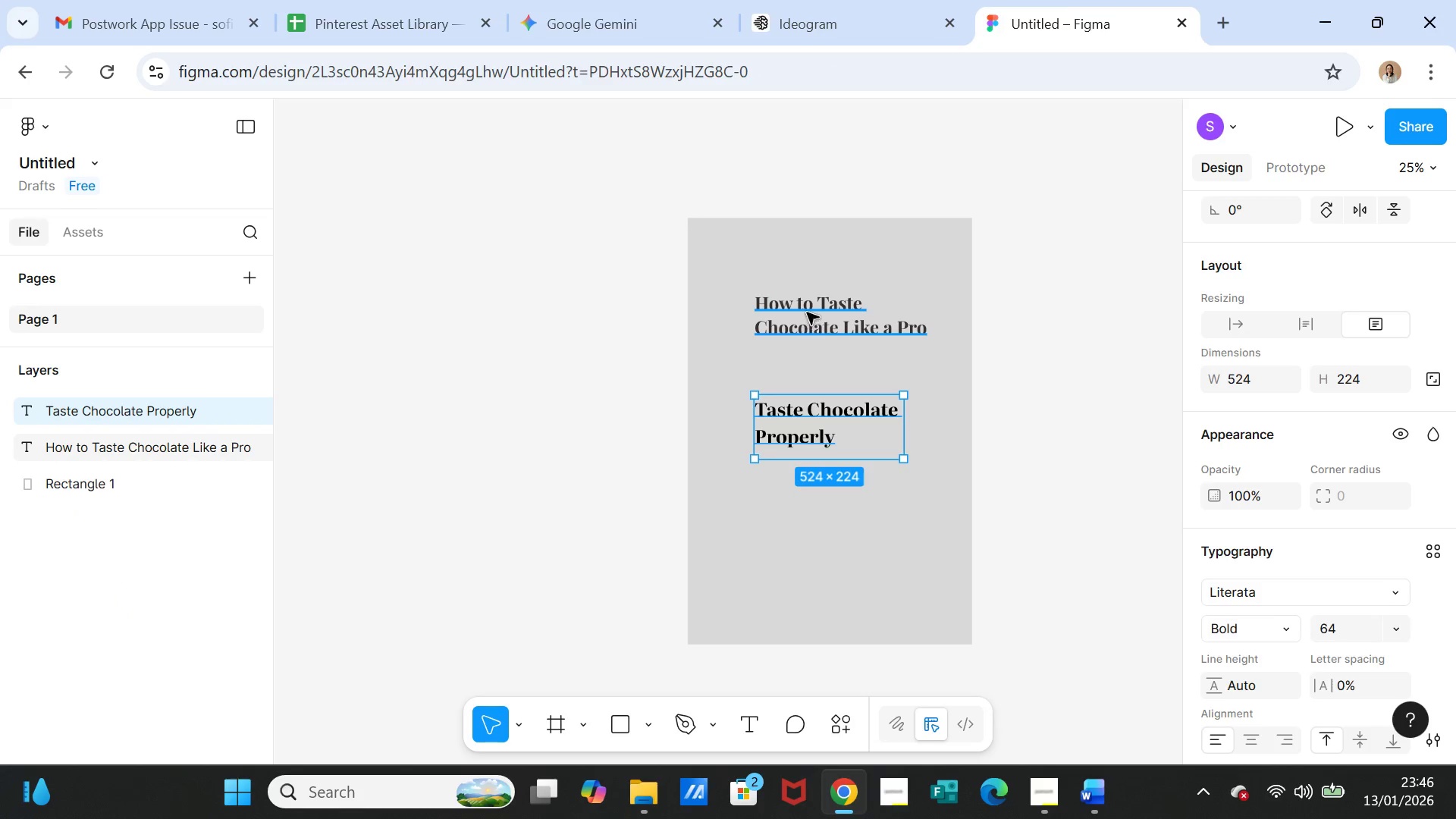 
double_click([807, 312])
 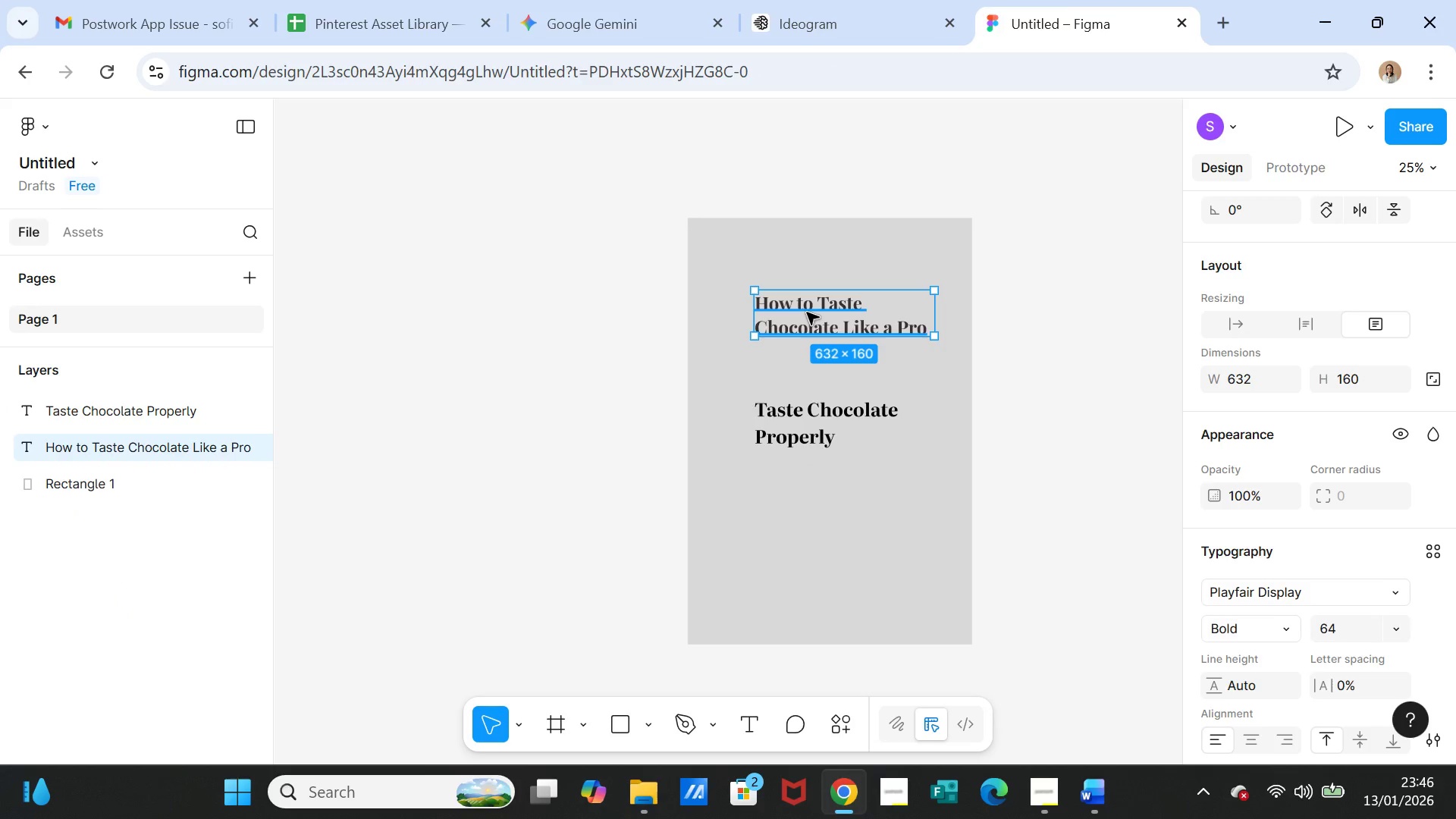 
triple_click([807, 312])
 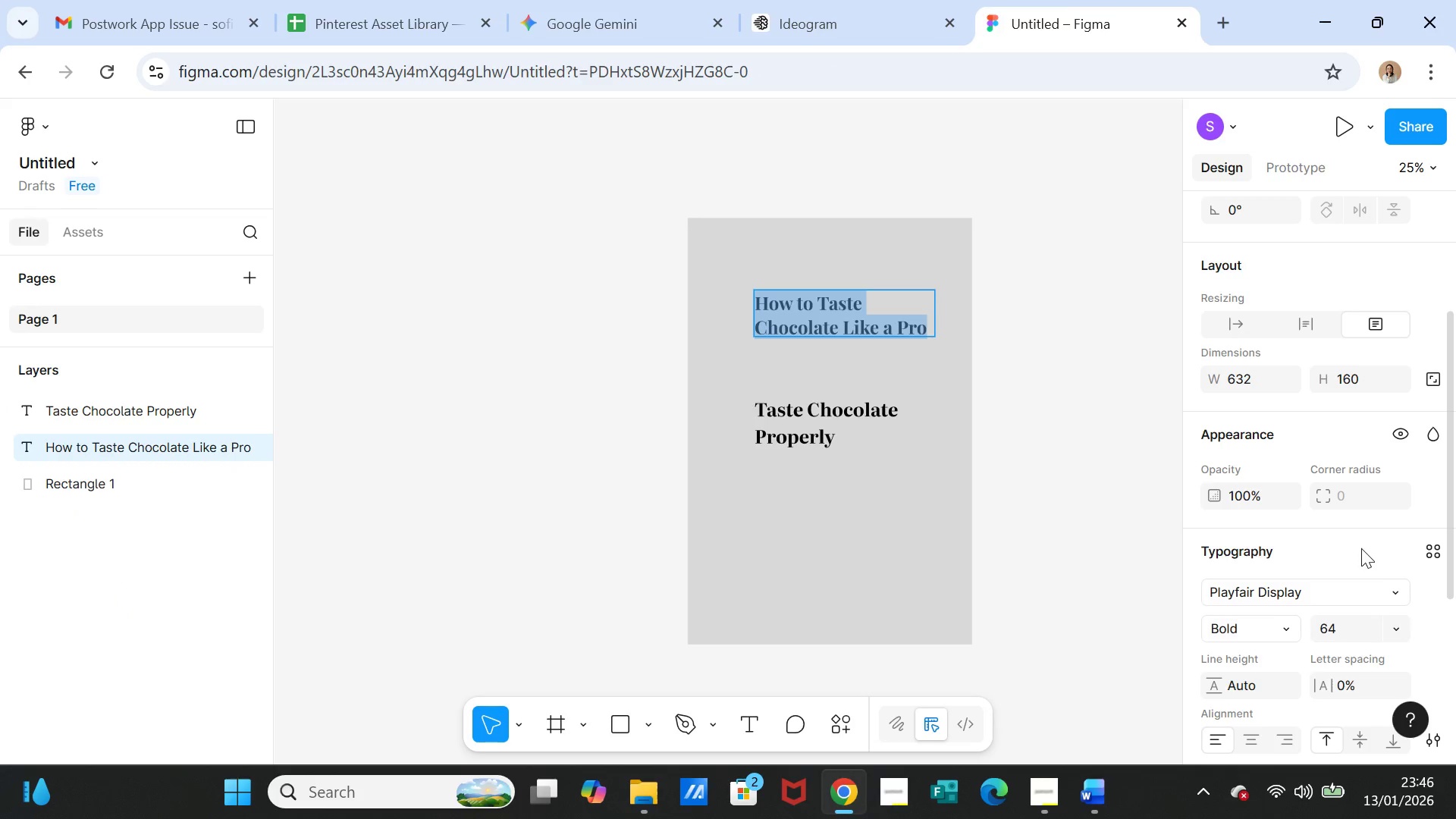 
scroll: coordinate [1361, 569], scroll_direction: down, amount: 1.0
 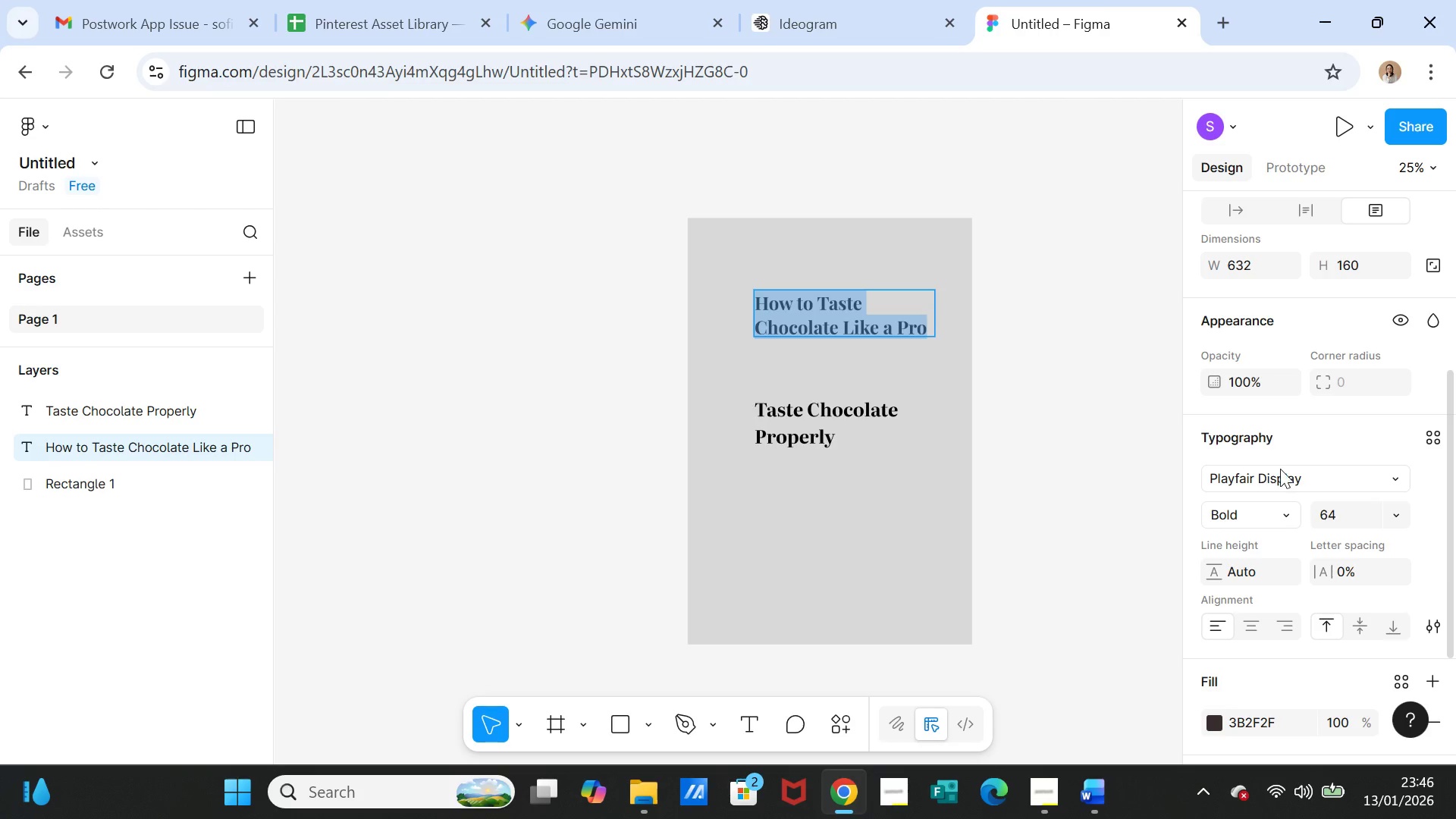 
left_click([1280, 469])
 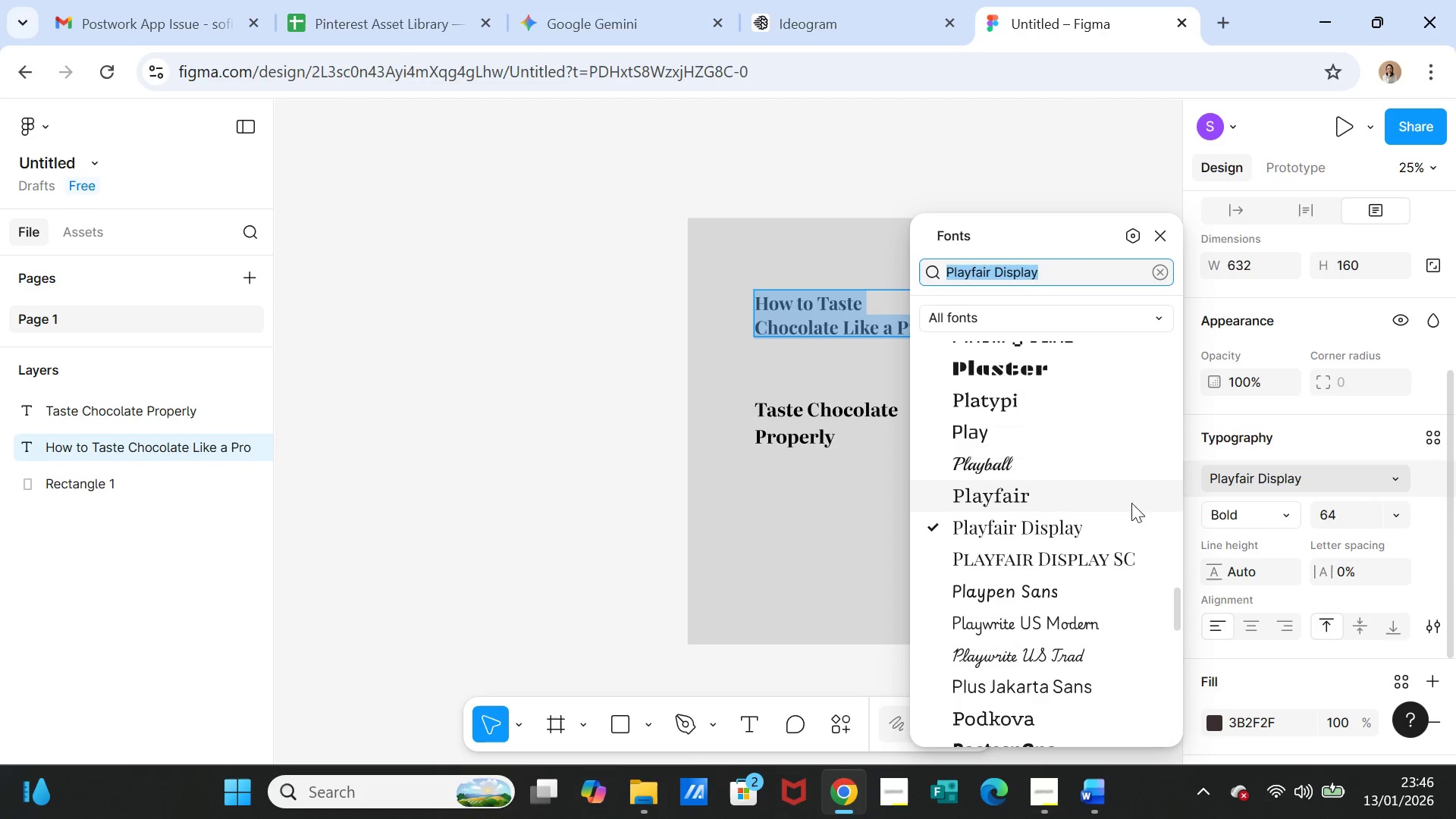 
scroll: coordinate [1057, 616], scroll_direction: down, amount: 8.0
 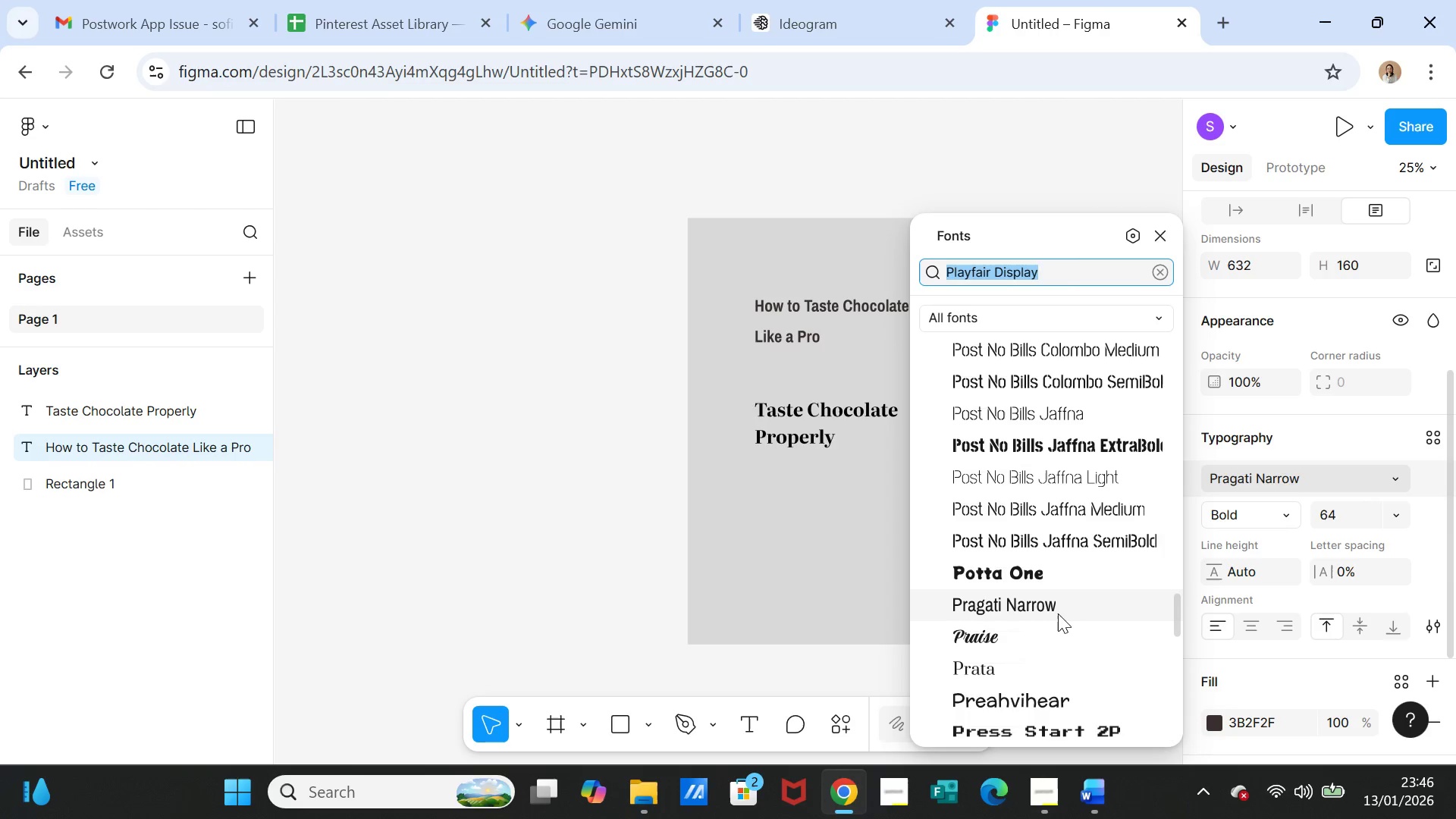 
scroll: coordinate [1059, 588], scroll_direction: up, amount: 97.0
 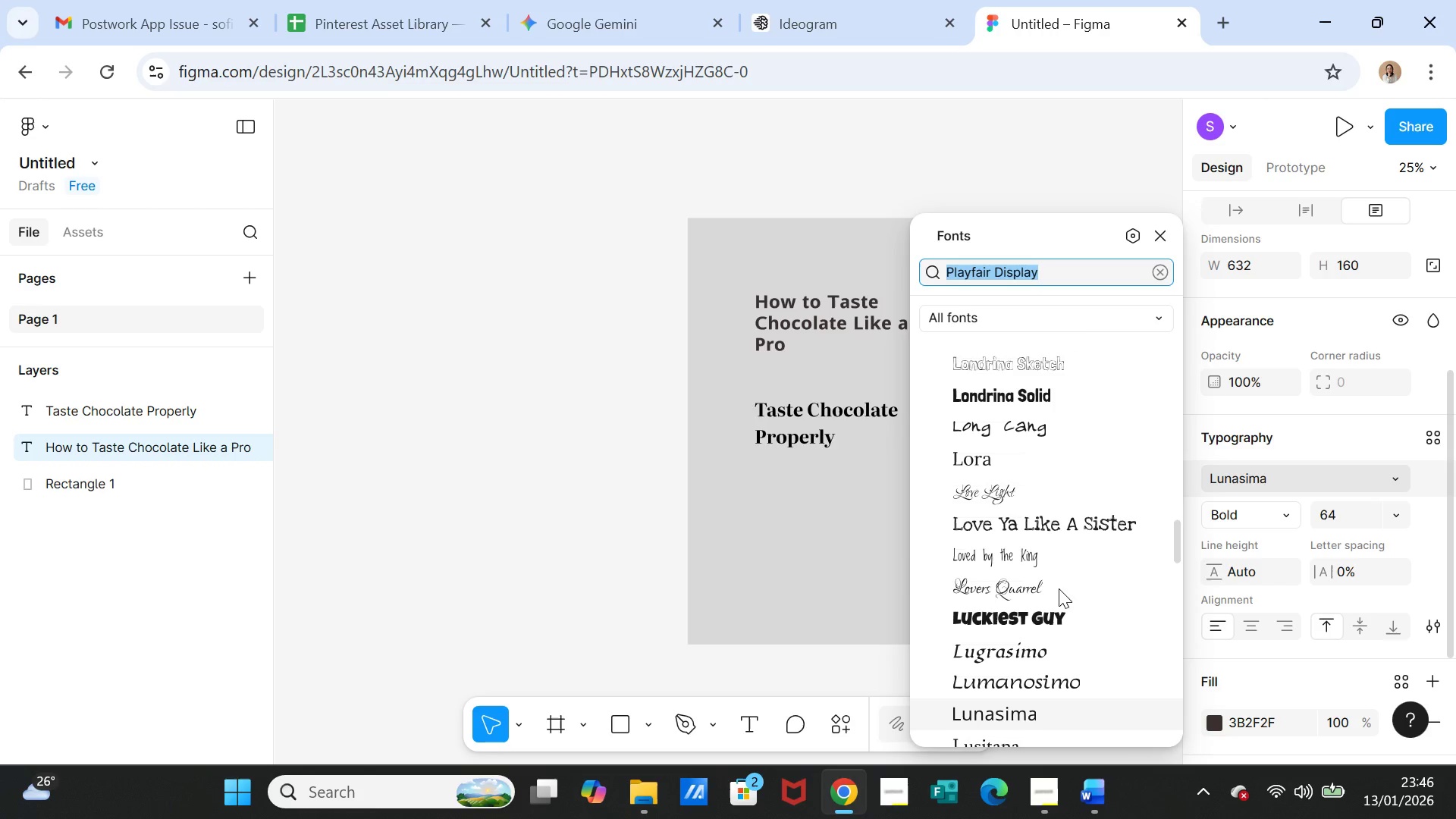 
scroll: coordinate [1057, 588], scroll_direction: down, amount: 2.0
 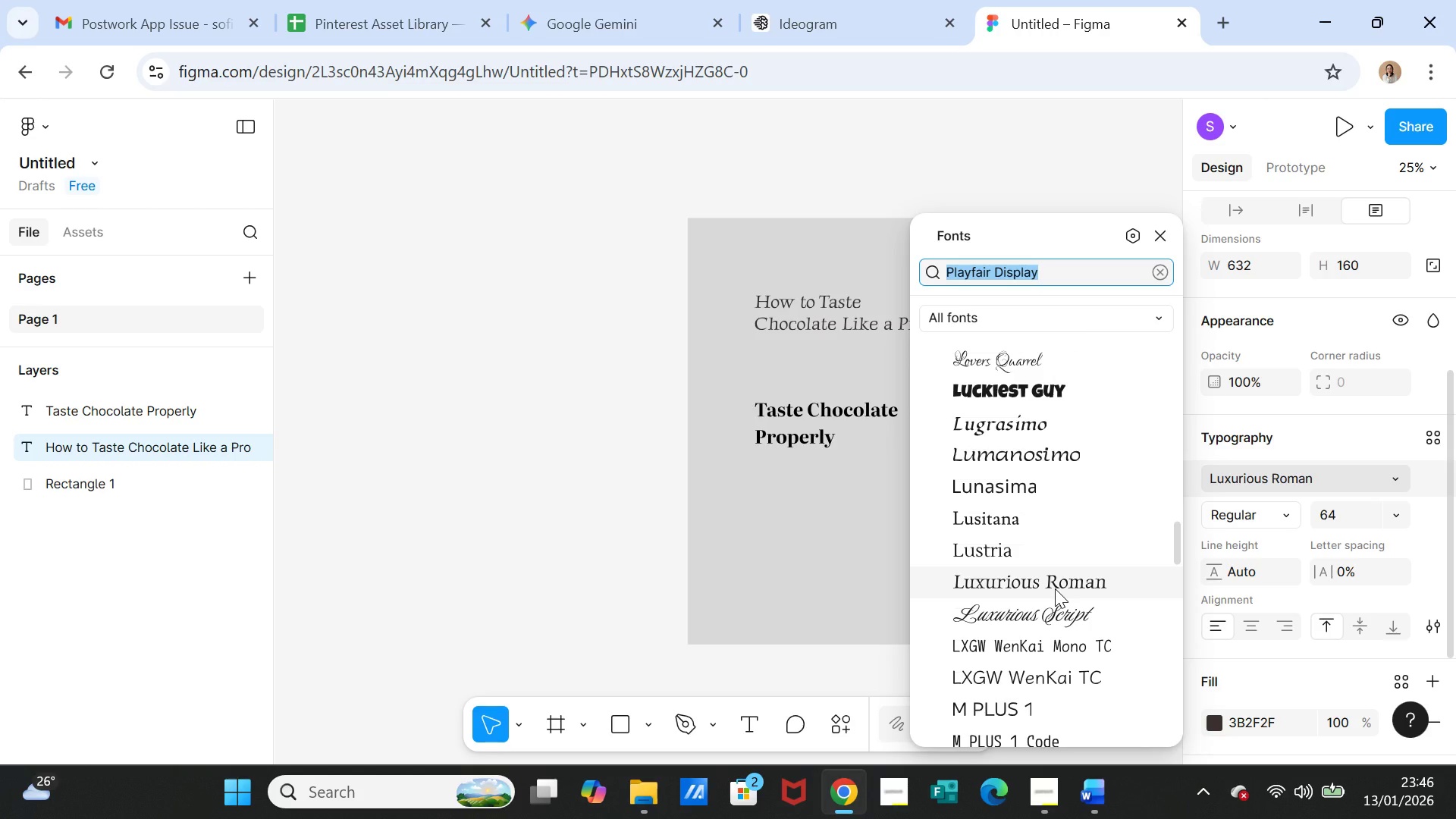 
scroll: coordinate [1055, 588], scroll_direction: up, amount: 5.0
 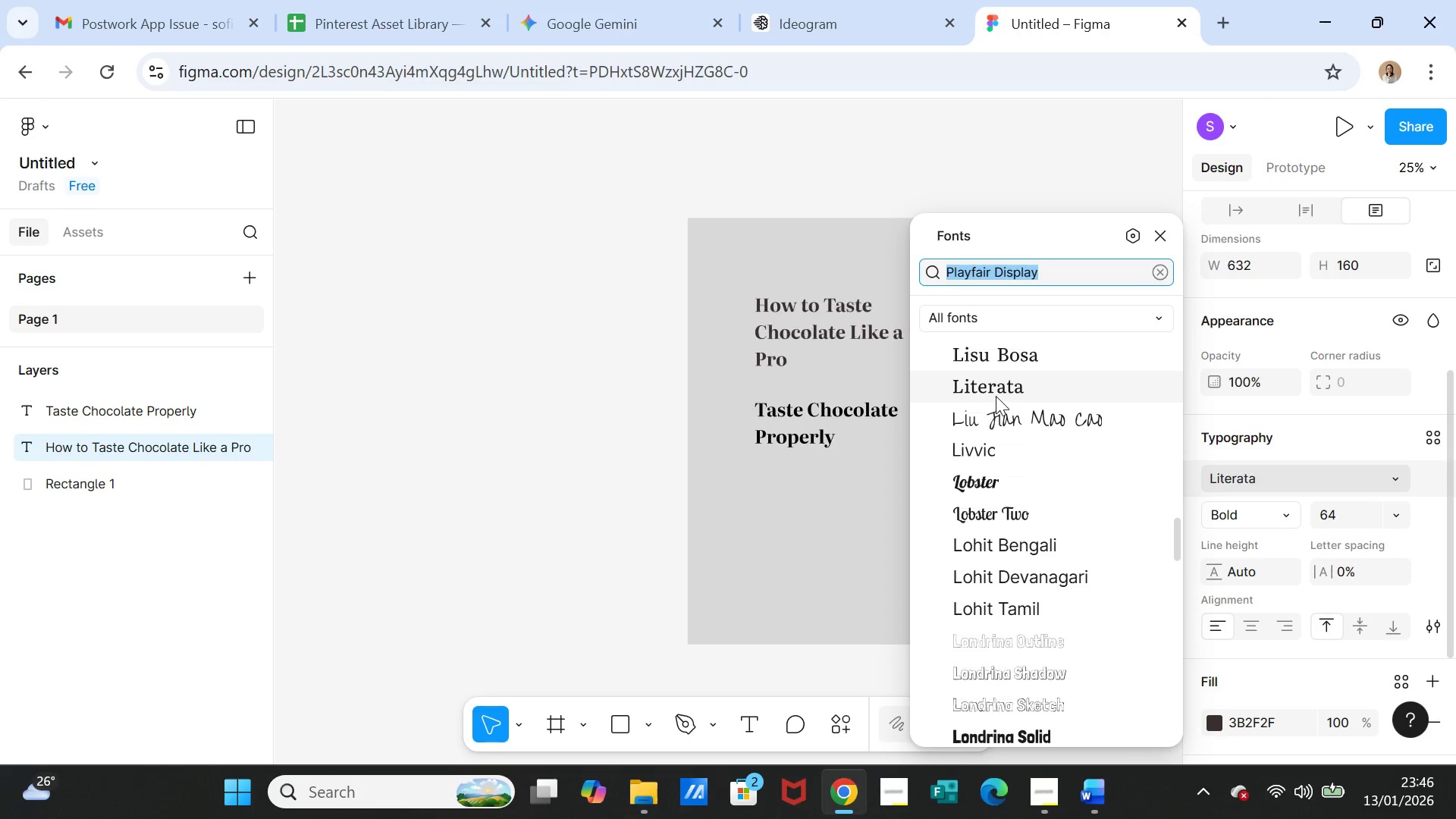 
left_click([999, 376])
 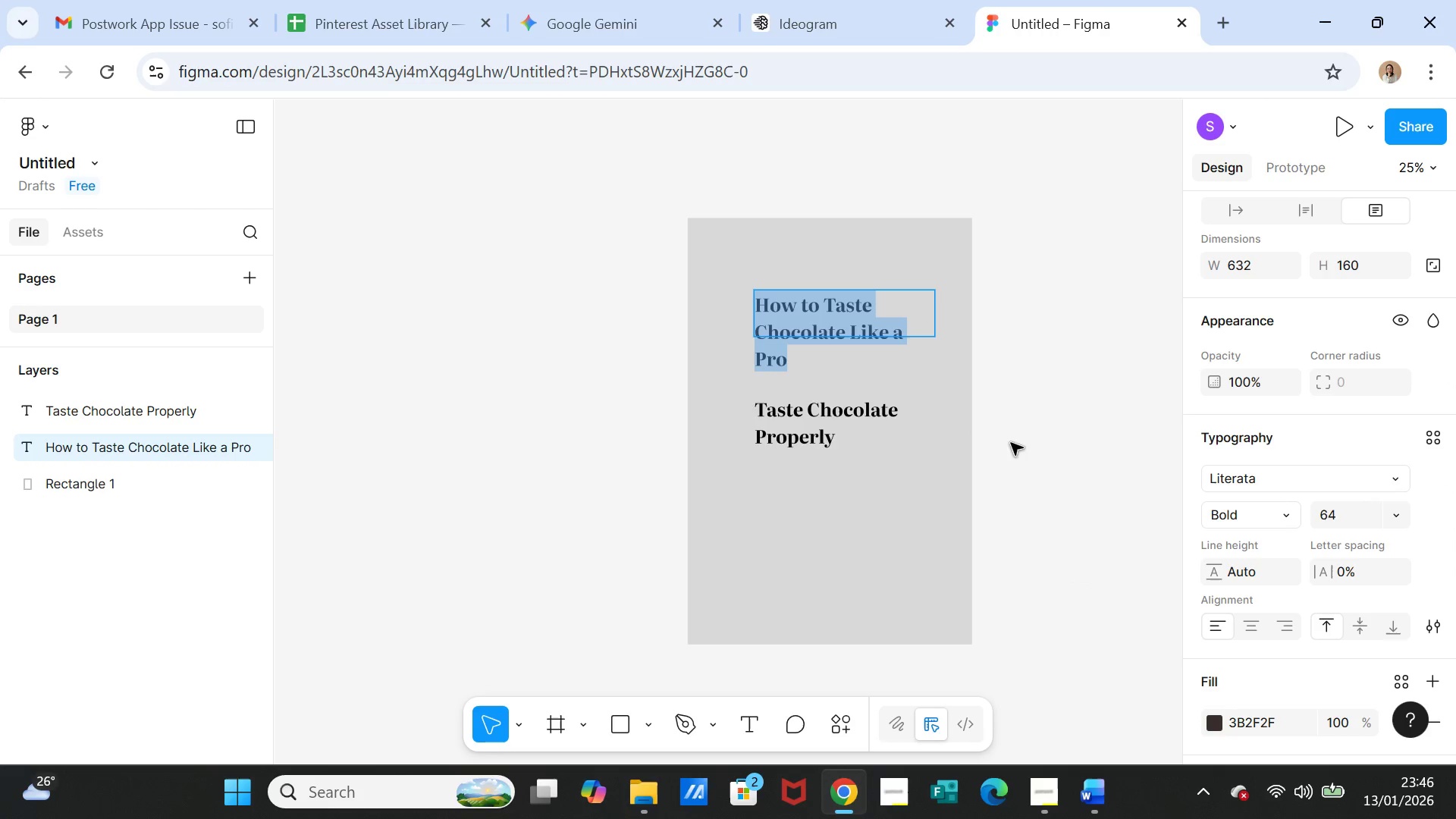 
left_click([1013, 443])
 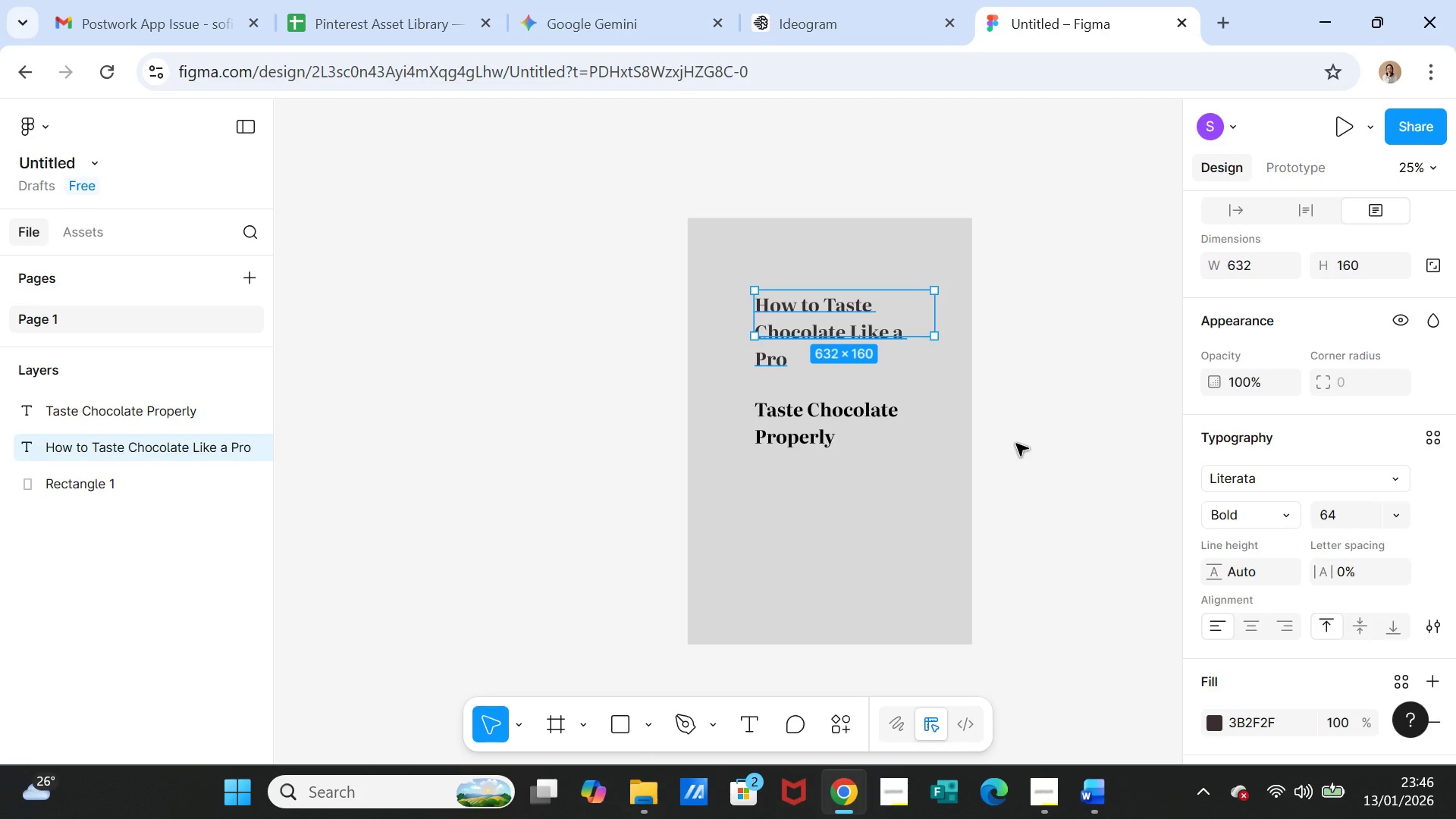 
wait(5.72)
 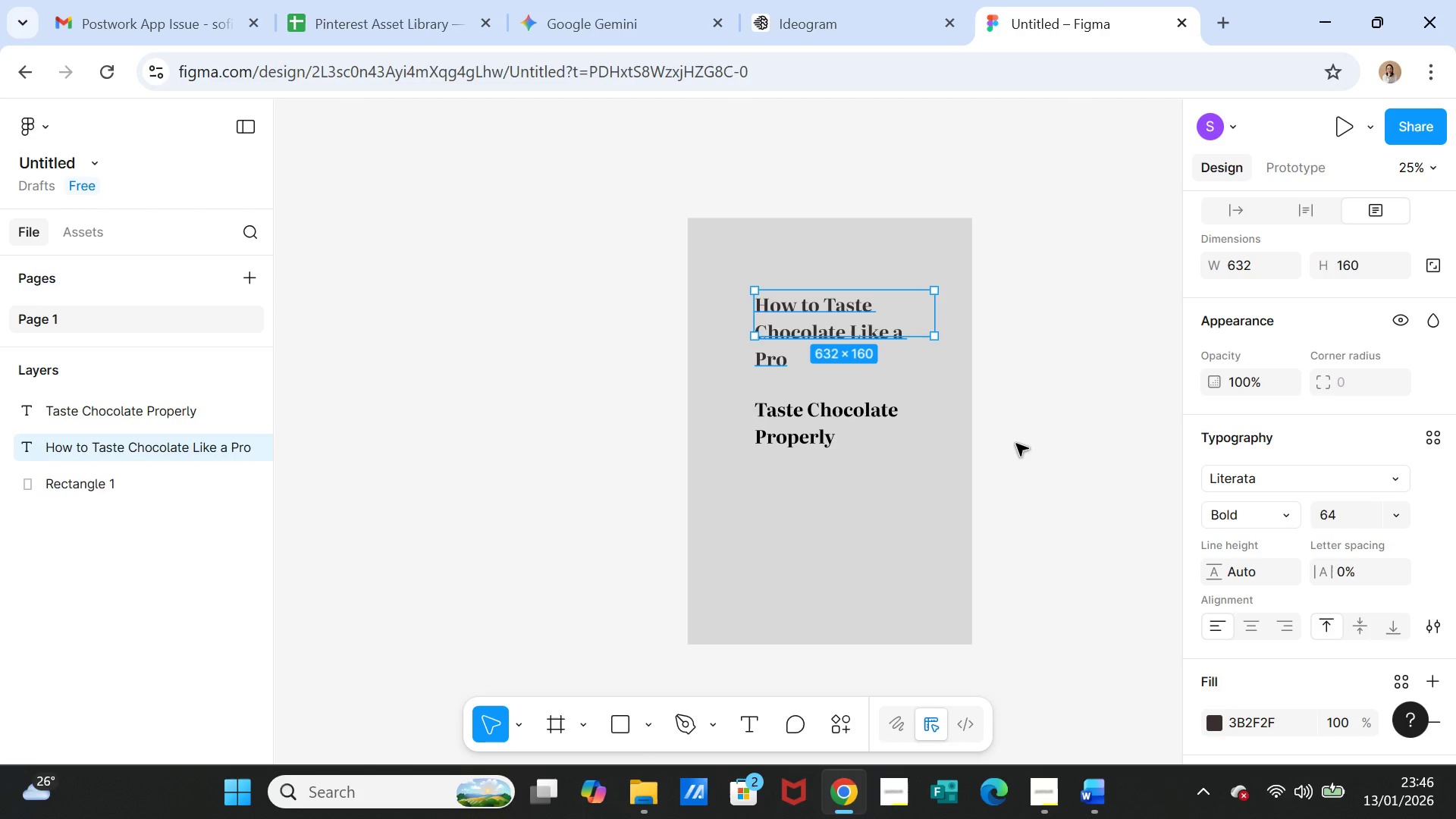 
left_click([900, 465])
 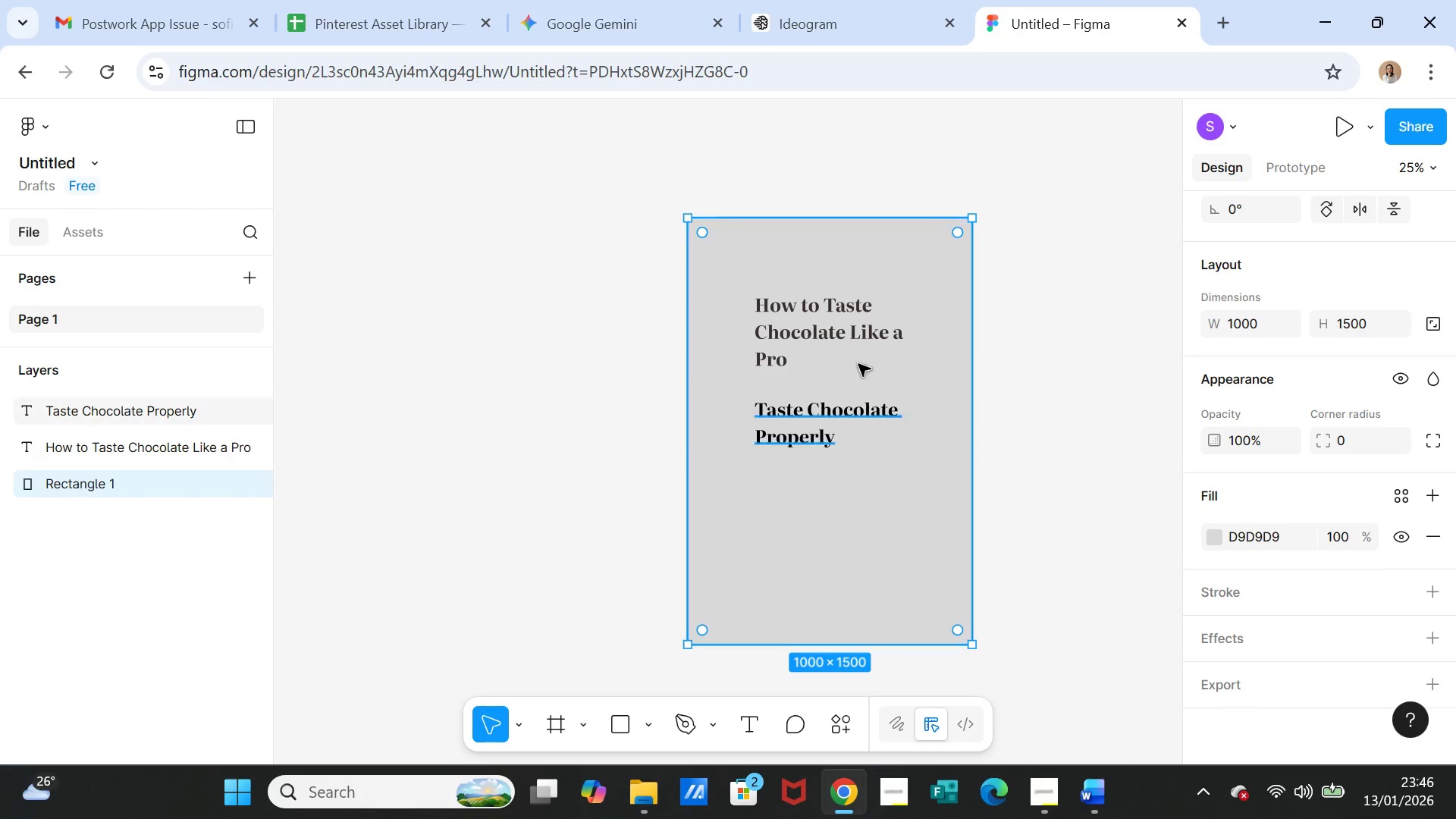 
double_click([852, 328])
 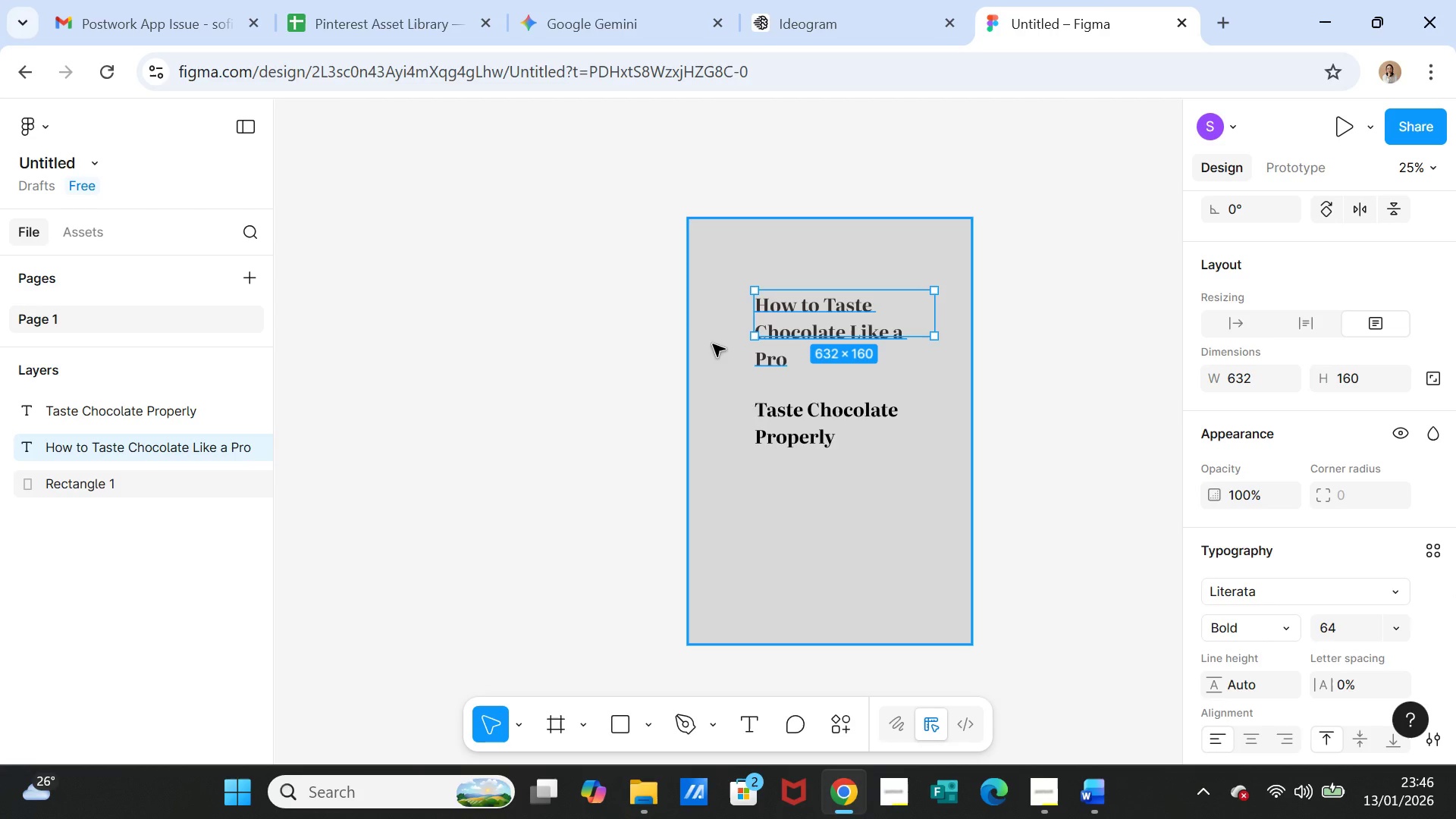 
double_click([800, 301])
 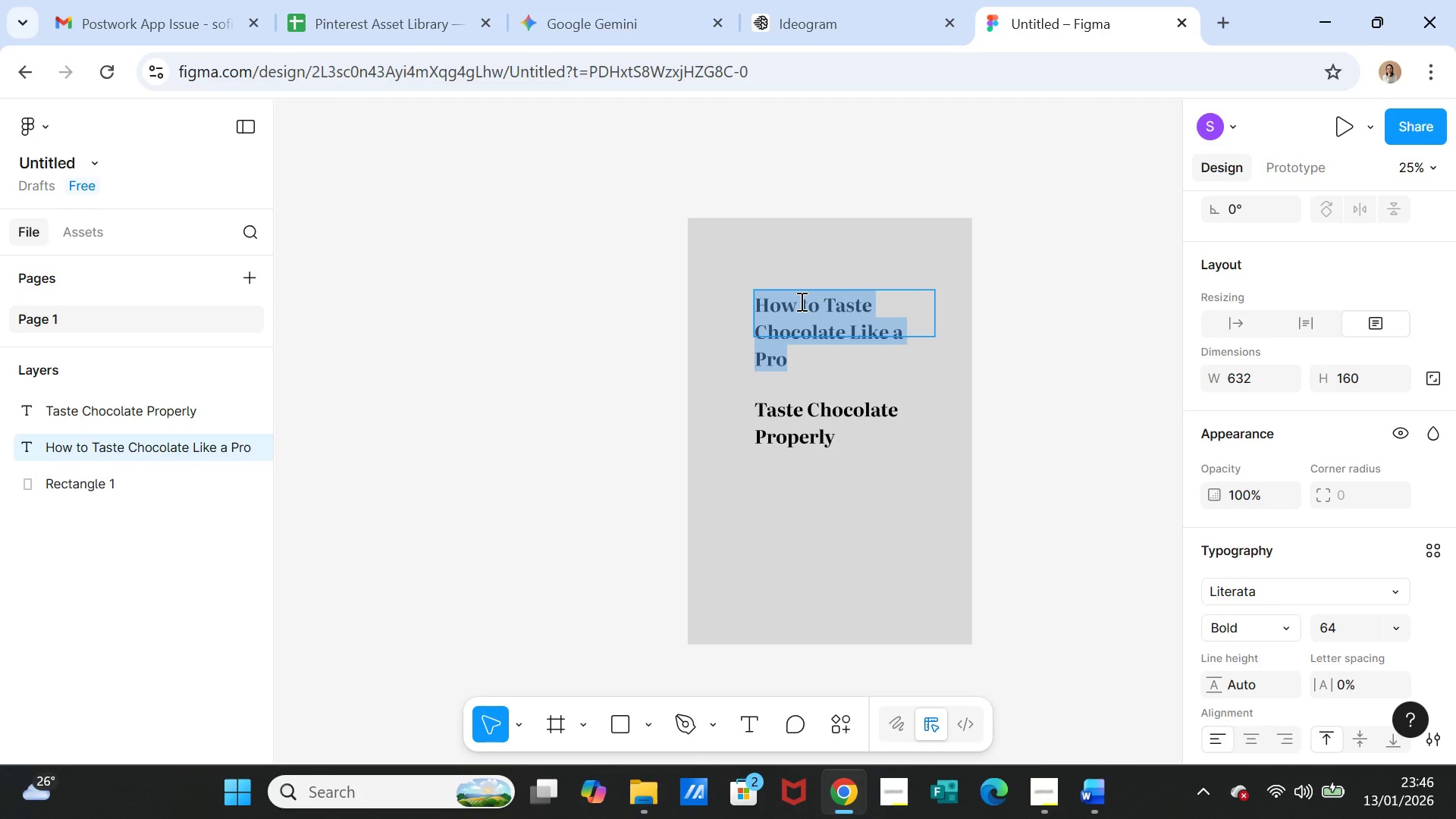 
triple_click([800, 301])
 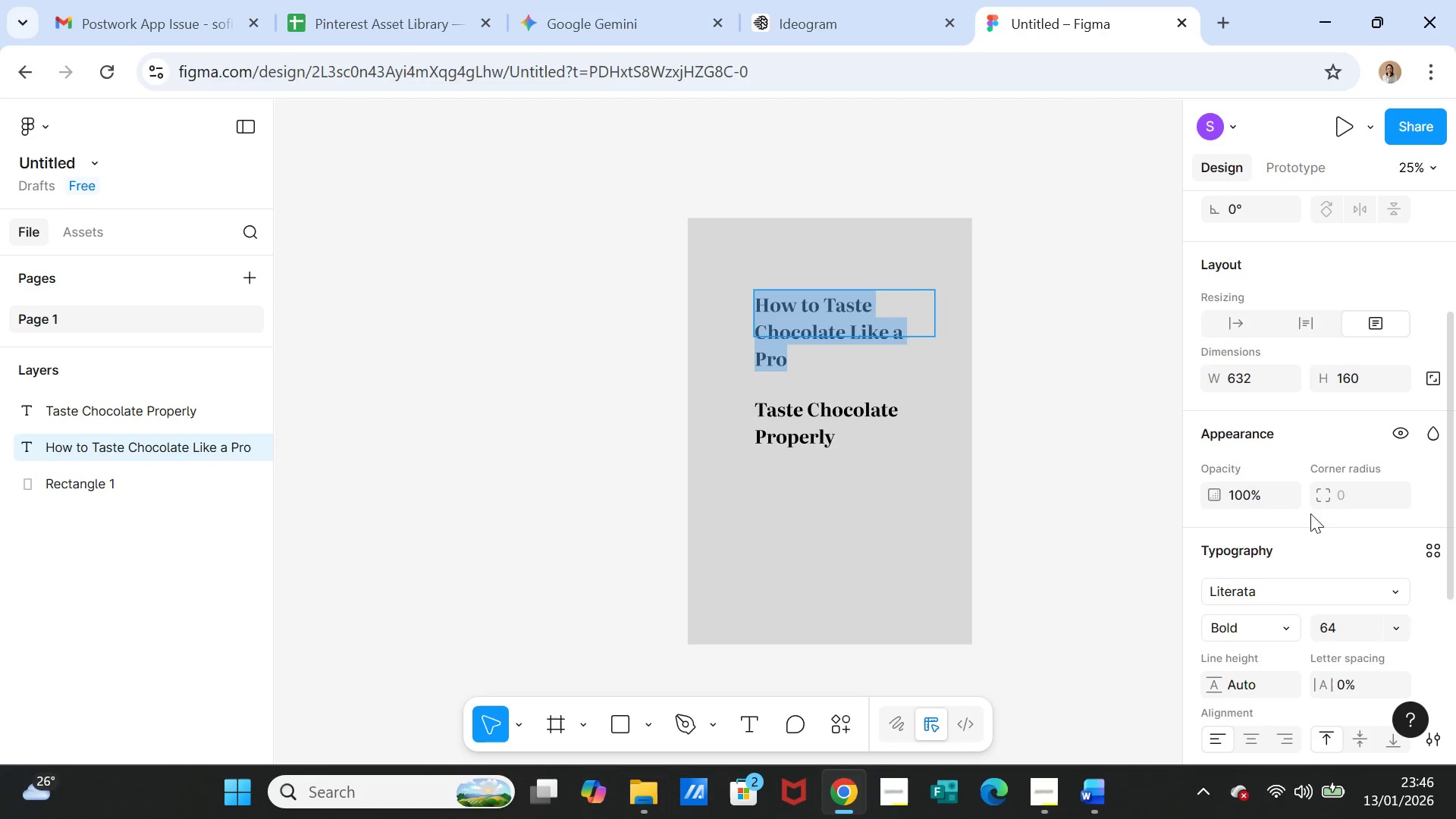 
left_click([1053, 500])
 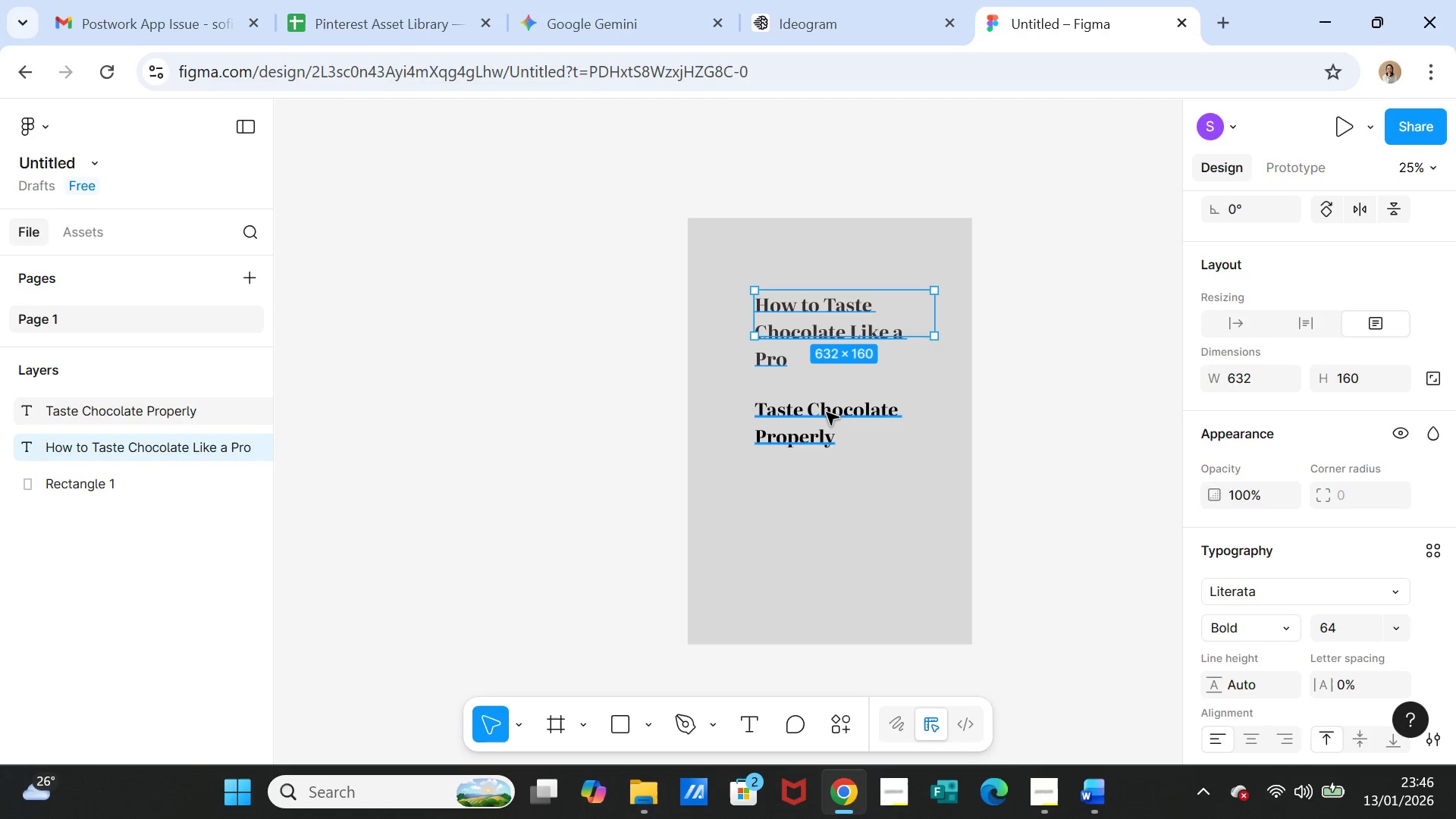 
double_click([827, 413])
 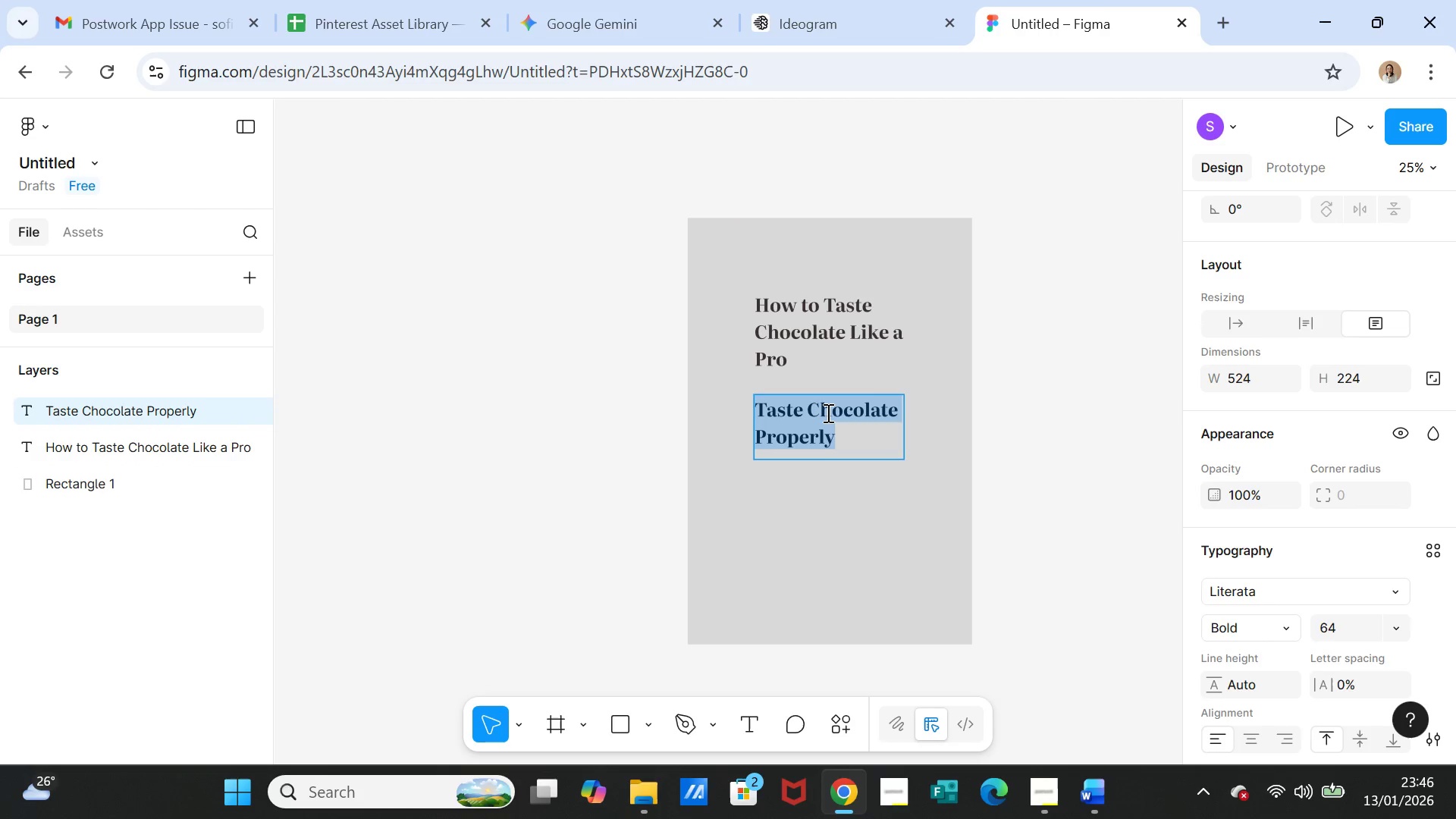 
triple_click([827, 413])
 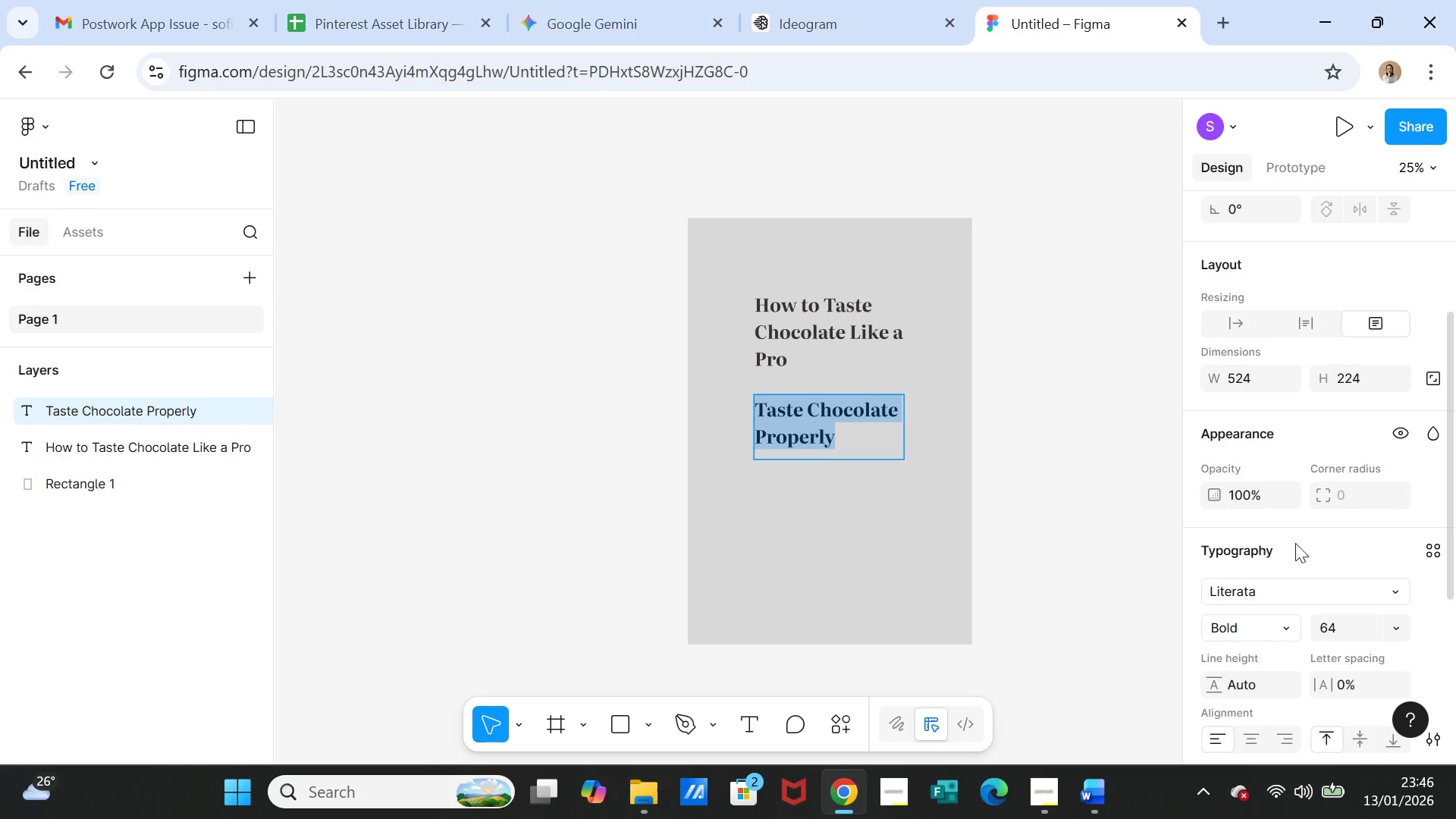 
scroll: coordinate [1308, 567], scroll_direction: down, amount: 2.0
 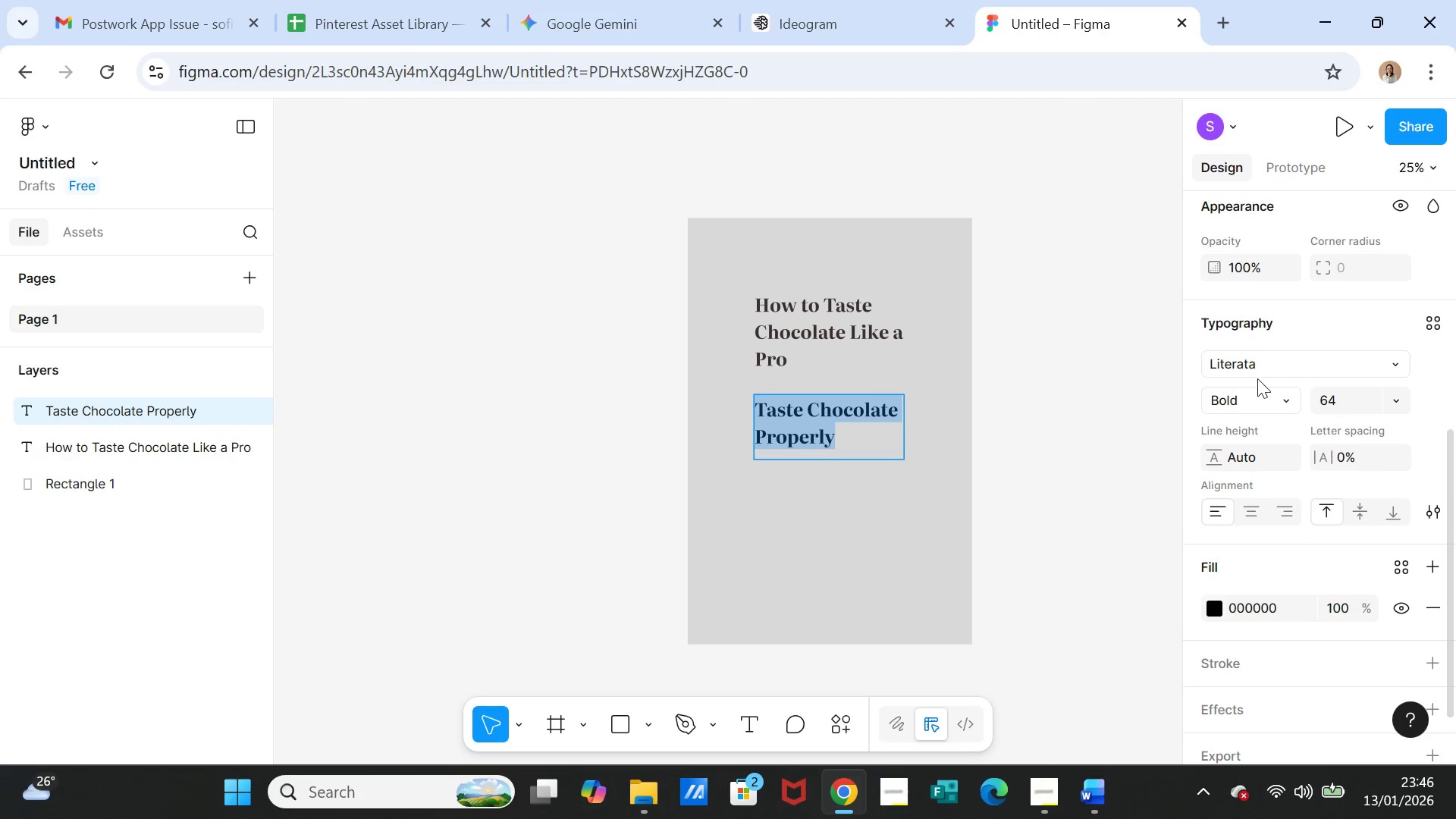 
left_click([1257, 366])
 